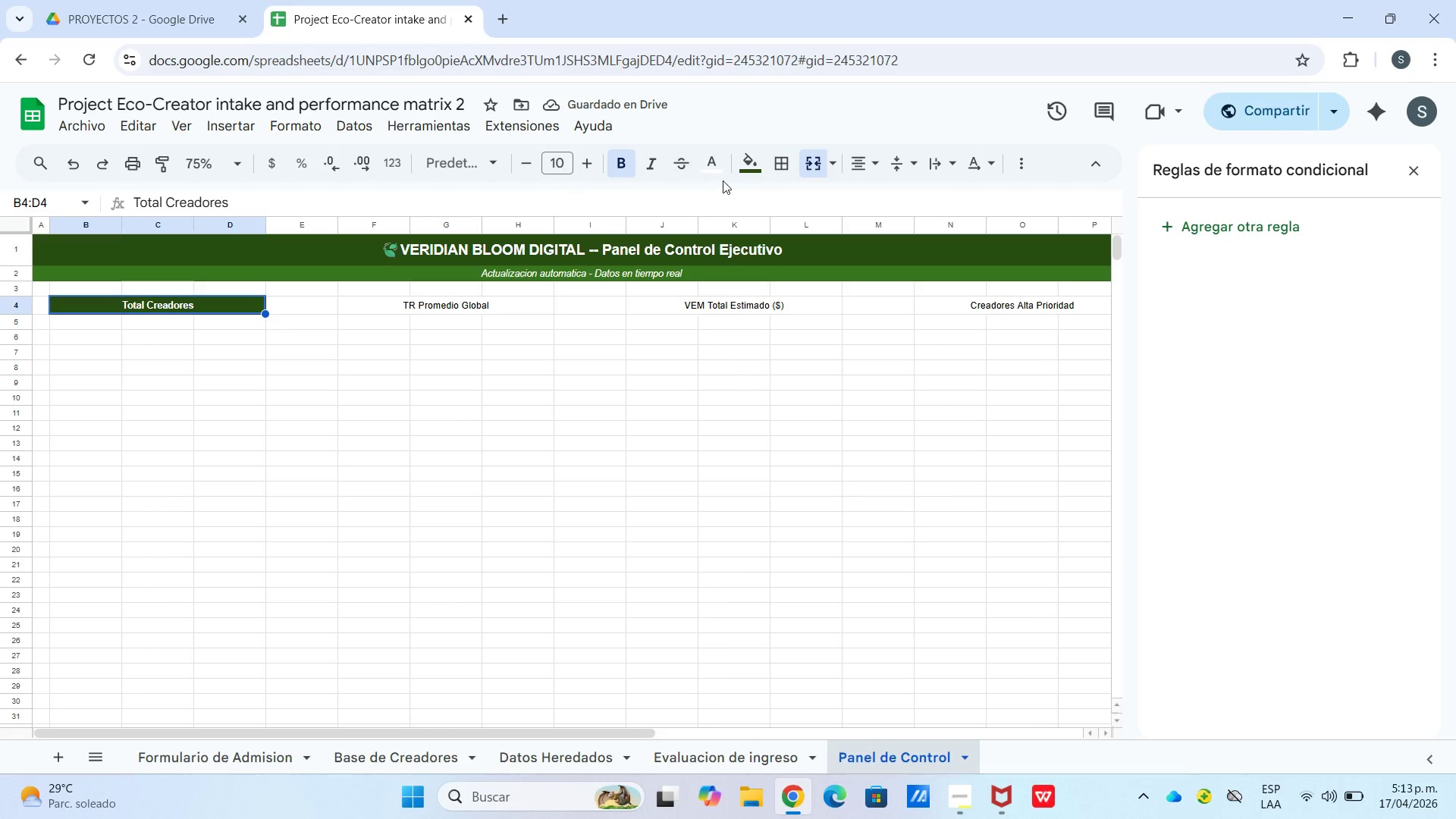 
left_click_drag(start_coordinate=[767, 149], to_coordinate=[762, 158])
 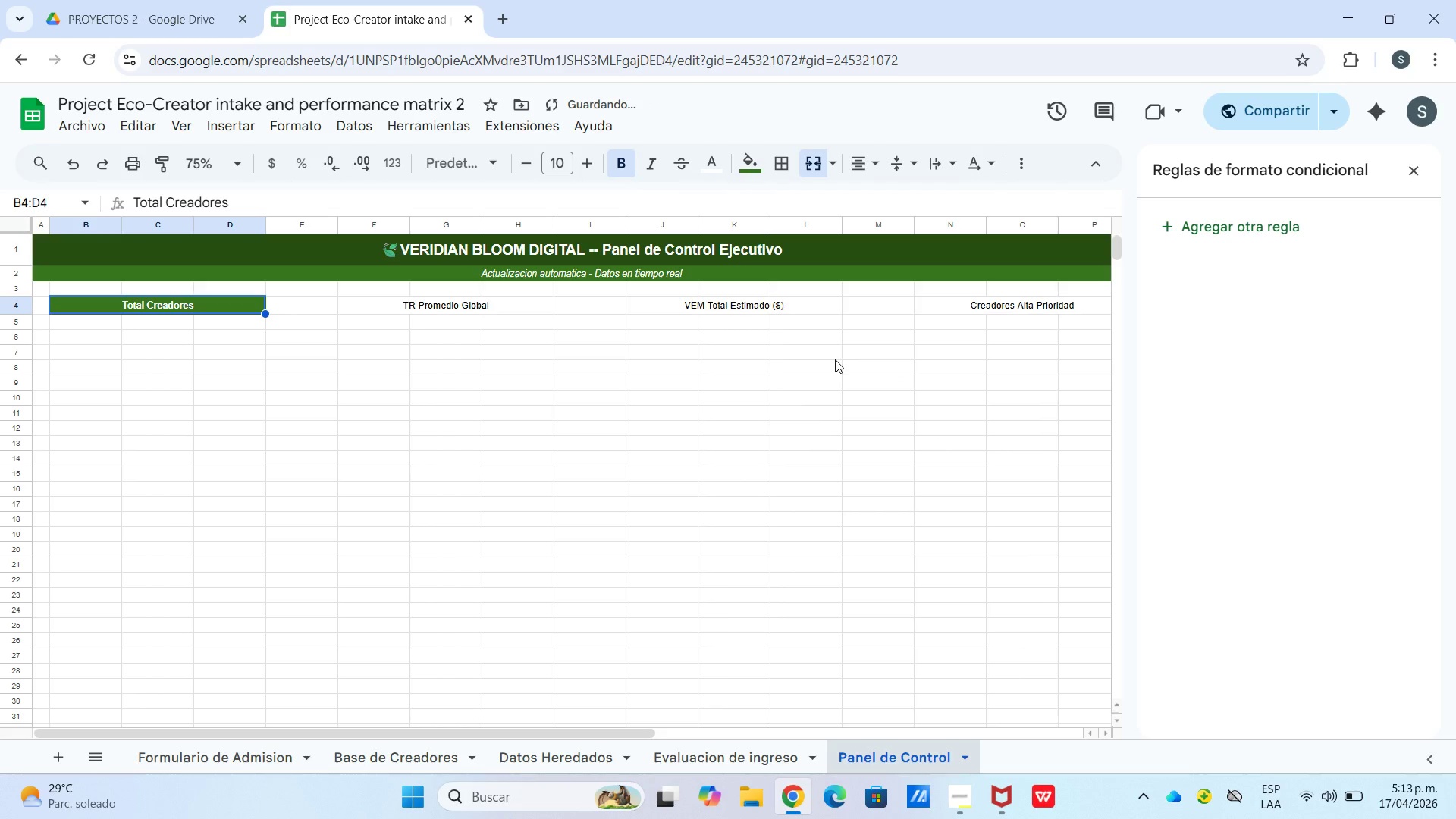 
double_click([744, 385])
 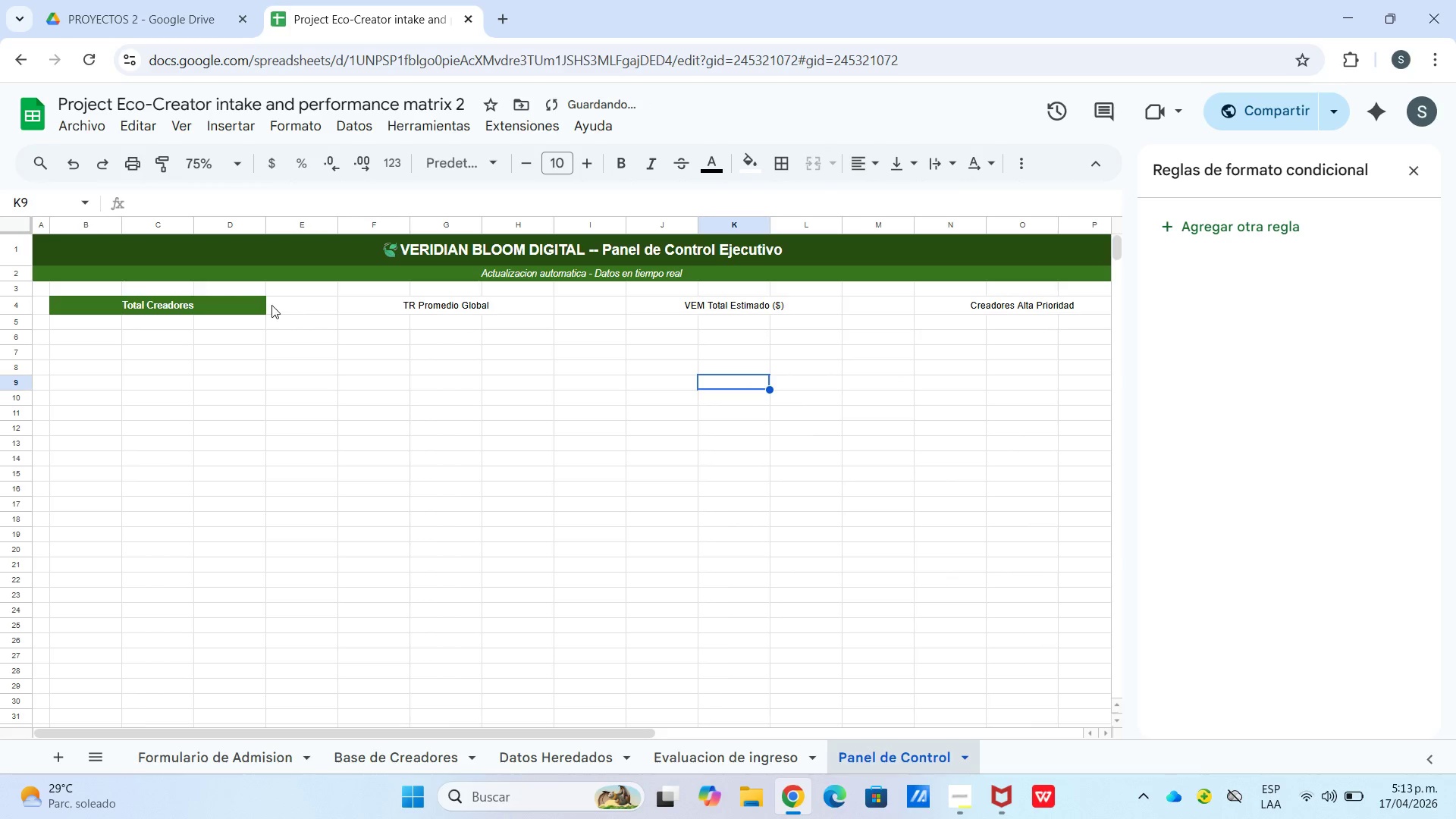 
left_click([265, 305])
 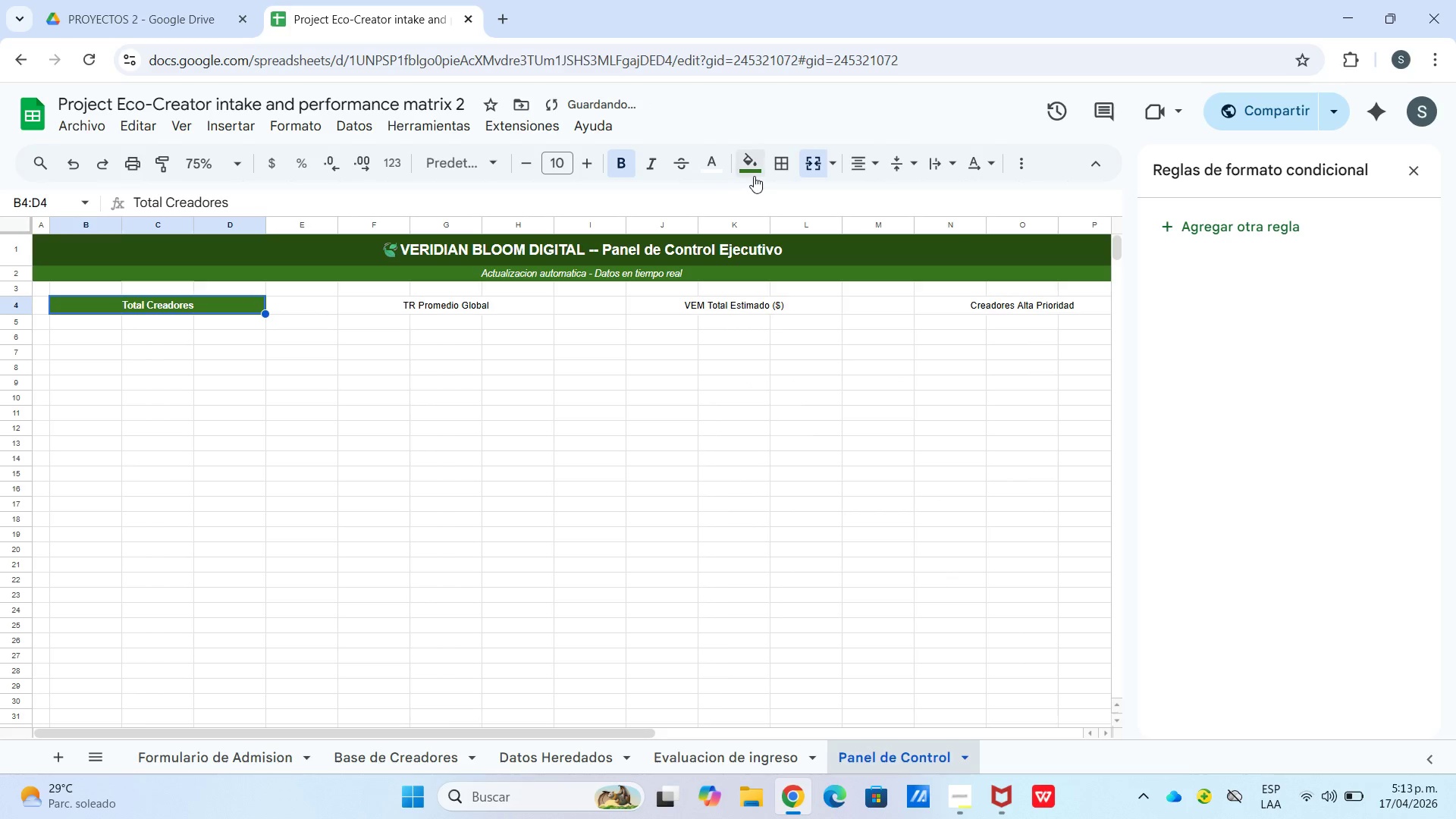 
left_click([754, 174])
 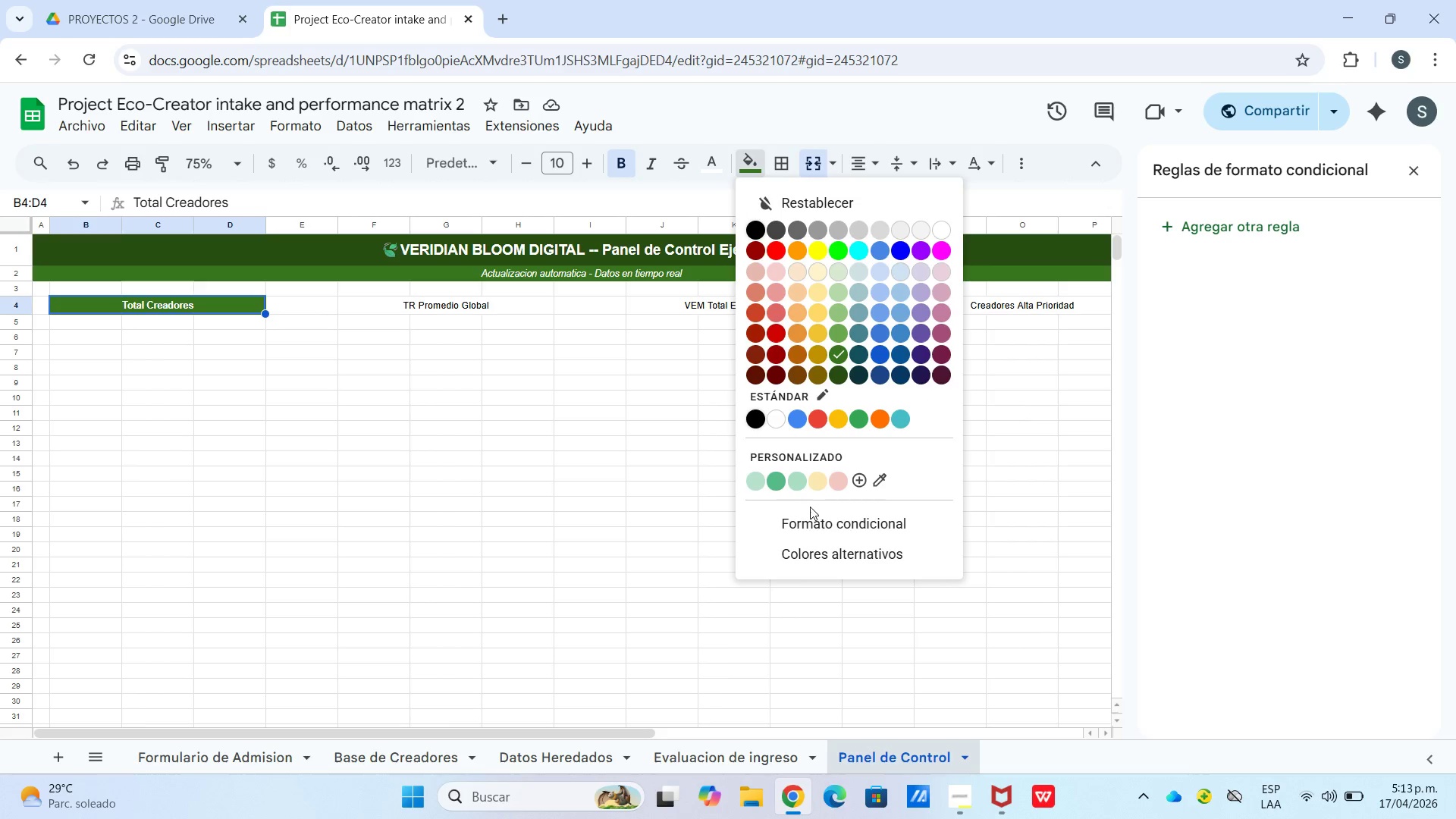 
left_click([857, 482])
 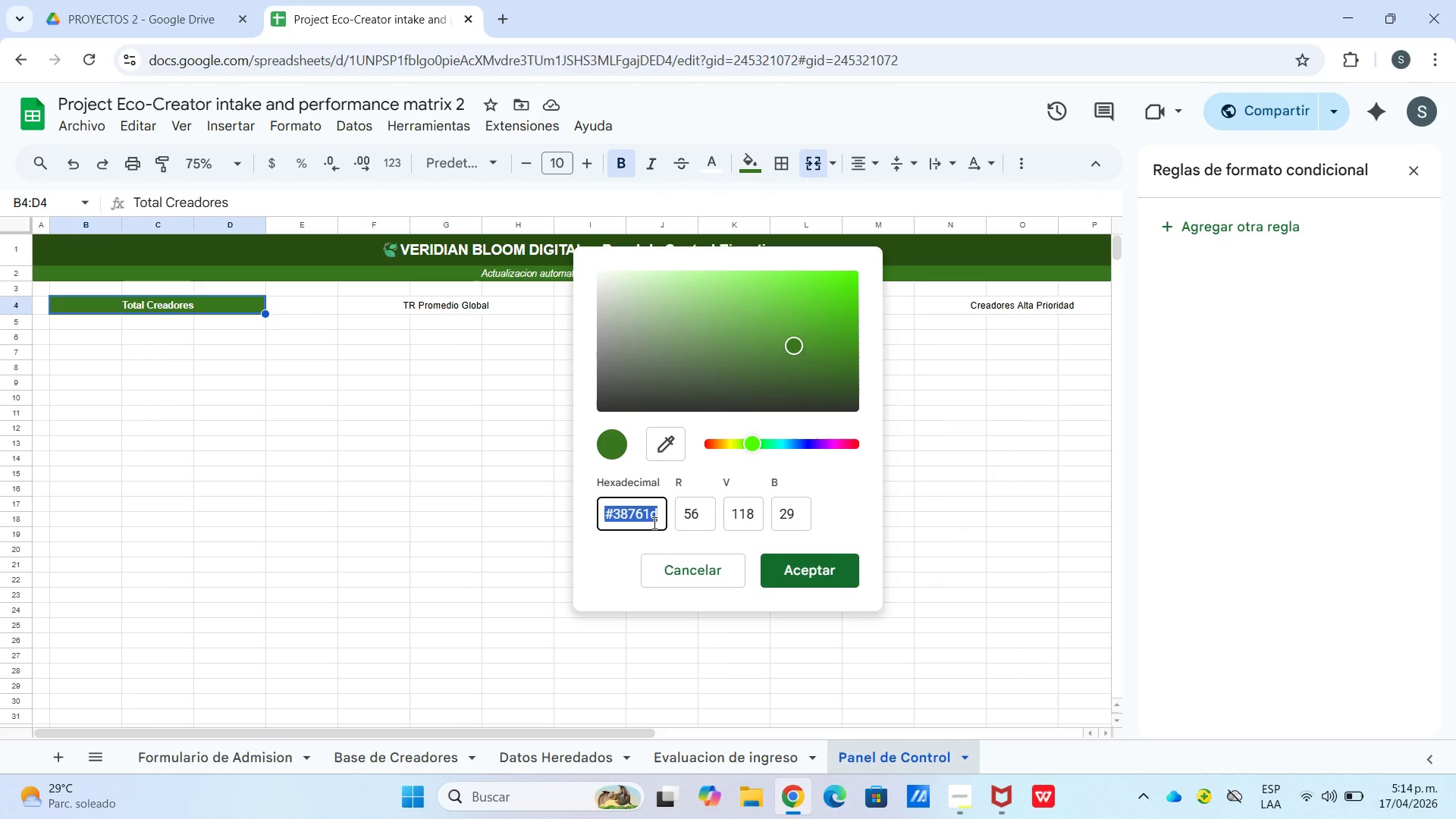 
wait(7.81)
 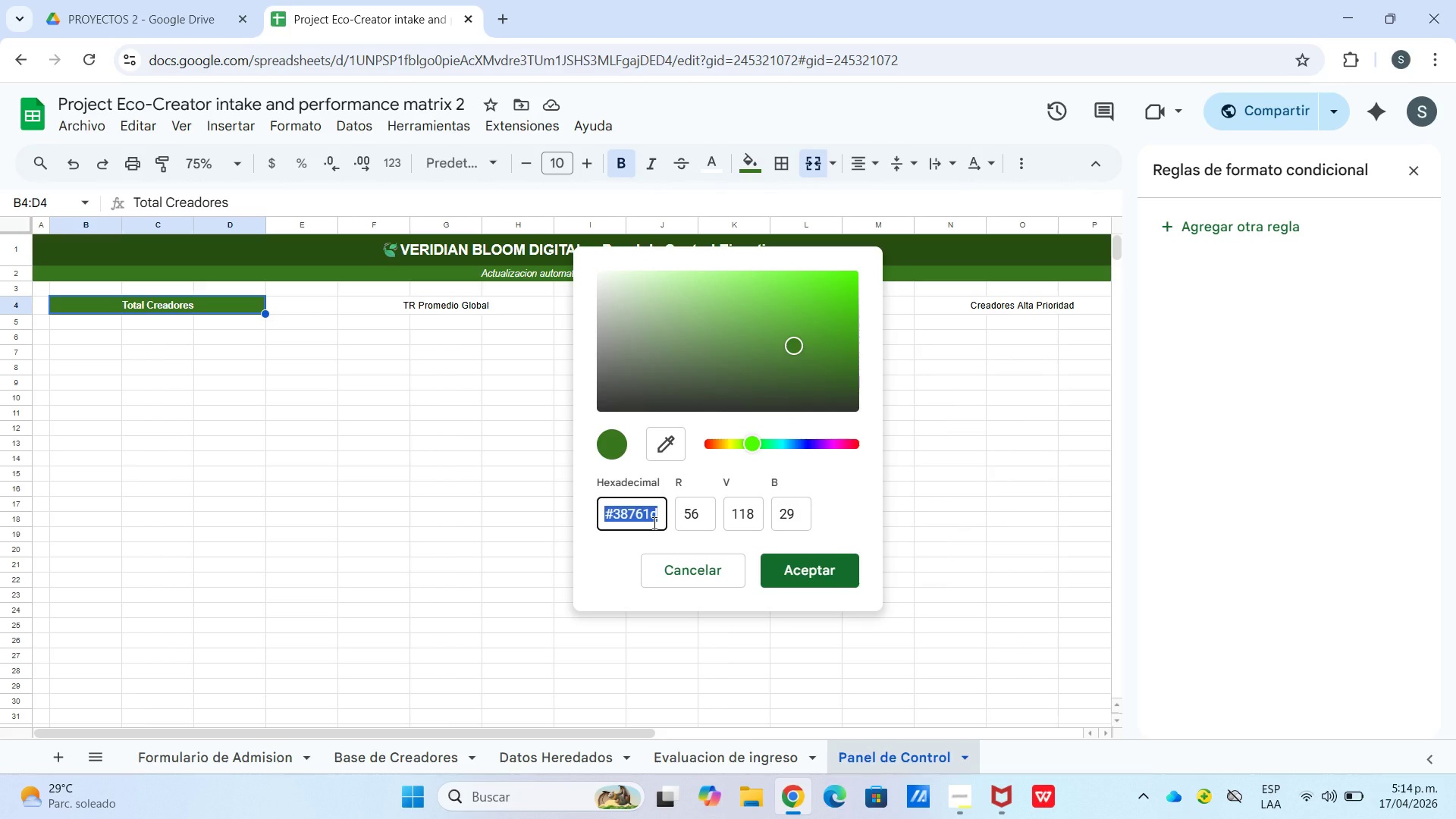 
type(004d40)
 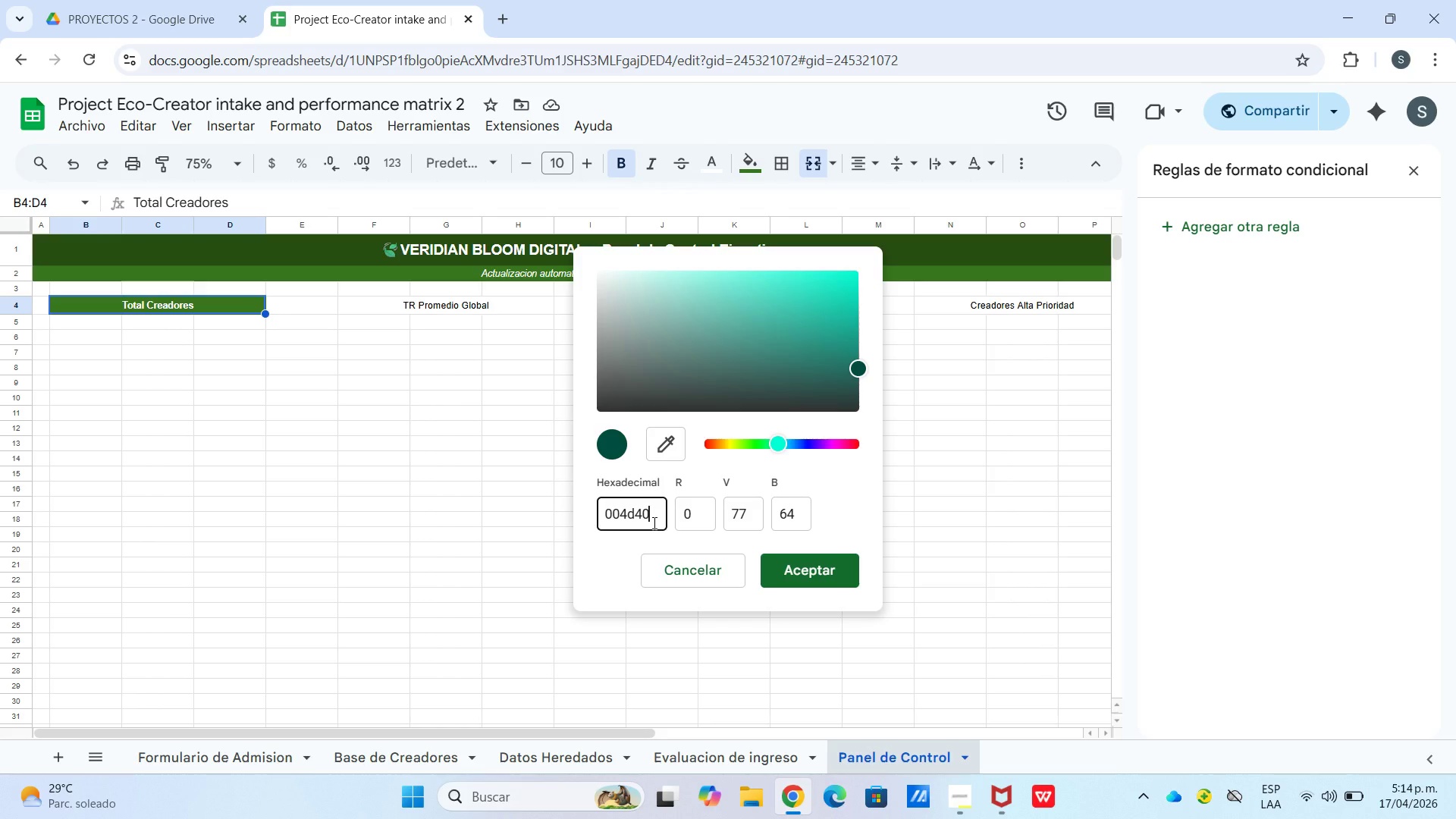 
key(Enter)
 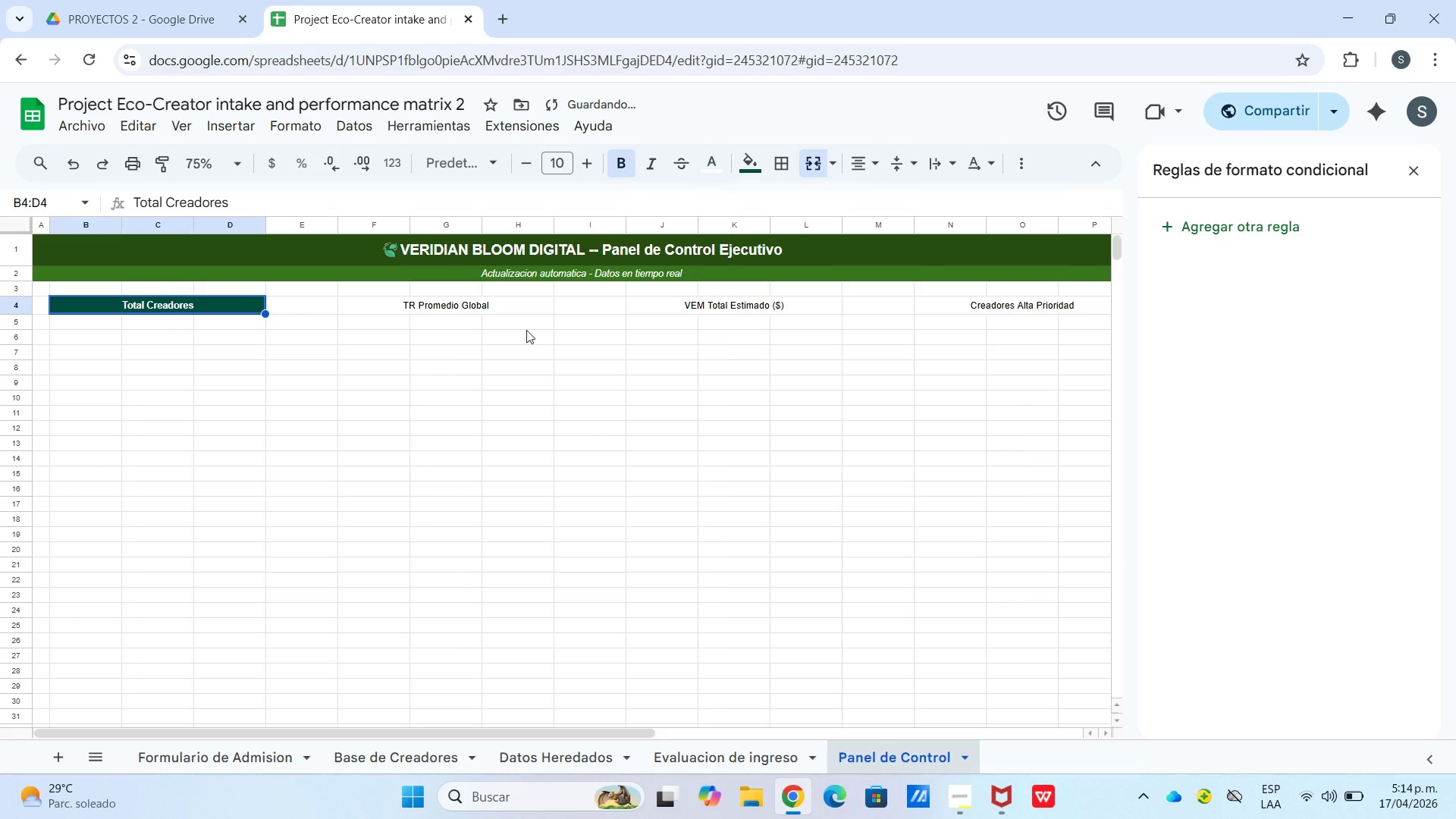 
left_click([497, 313])
 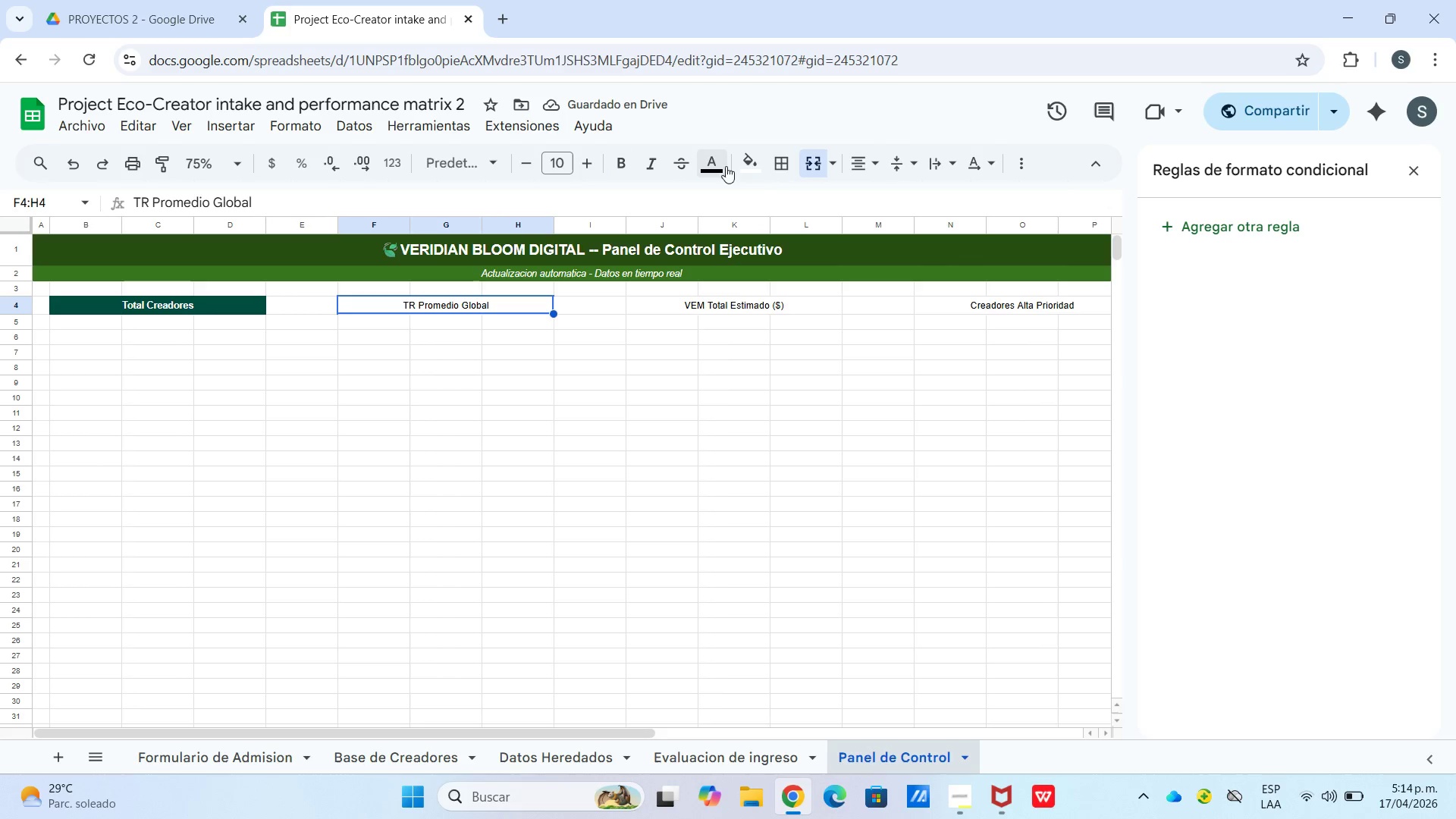 
left_click([756, 164])
 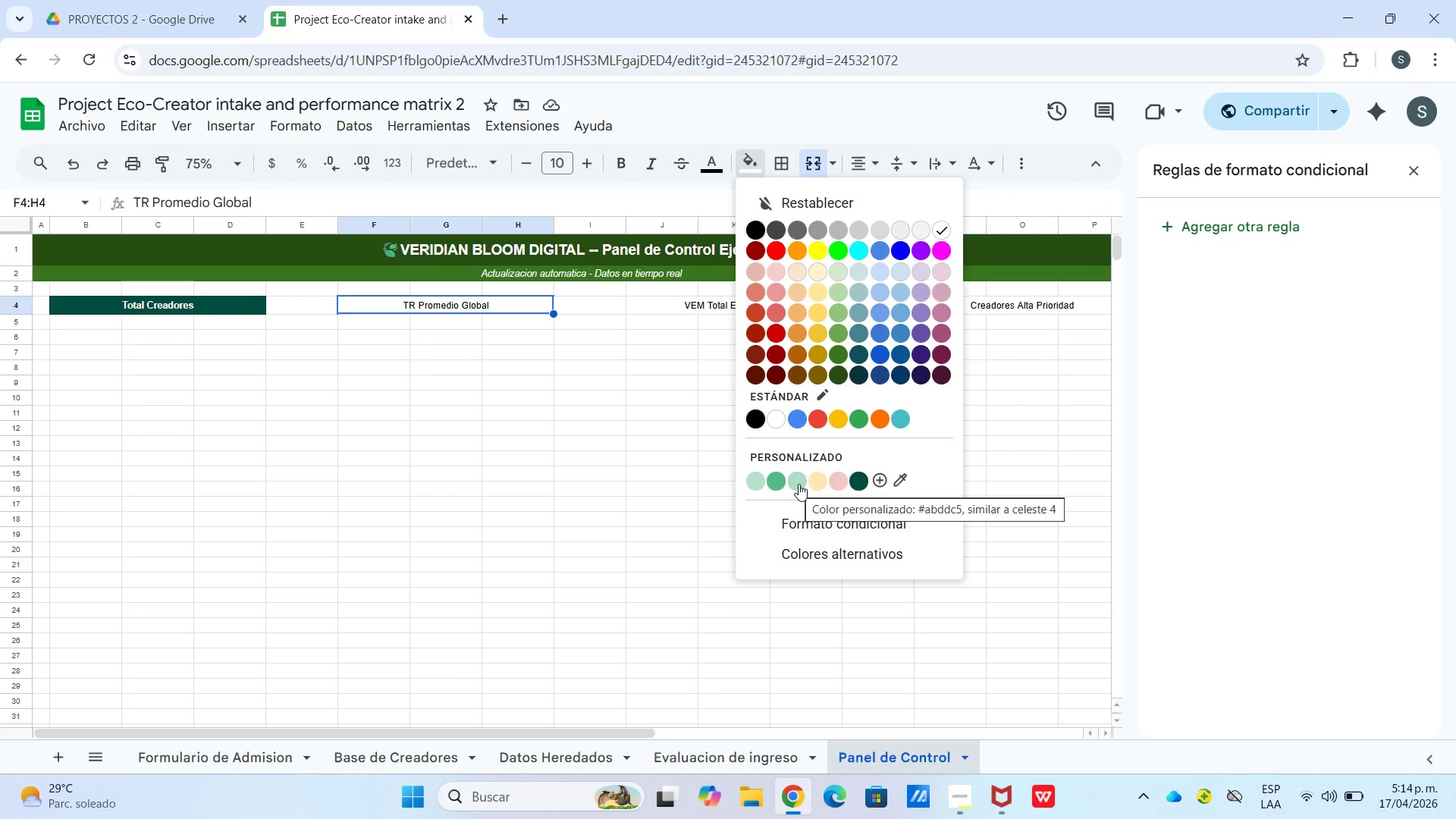 
wait(7.22)
 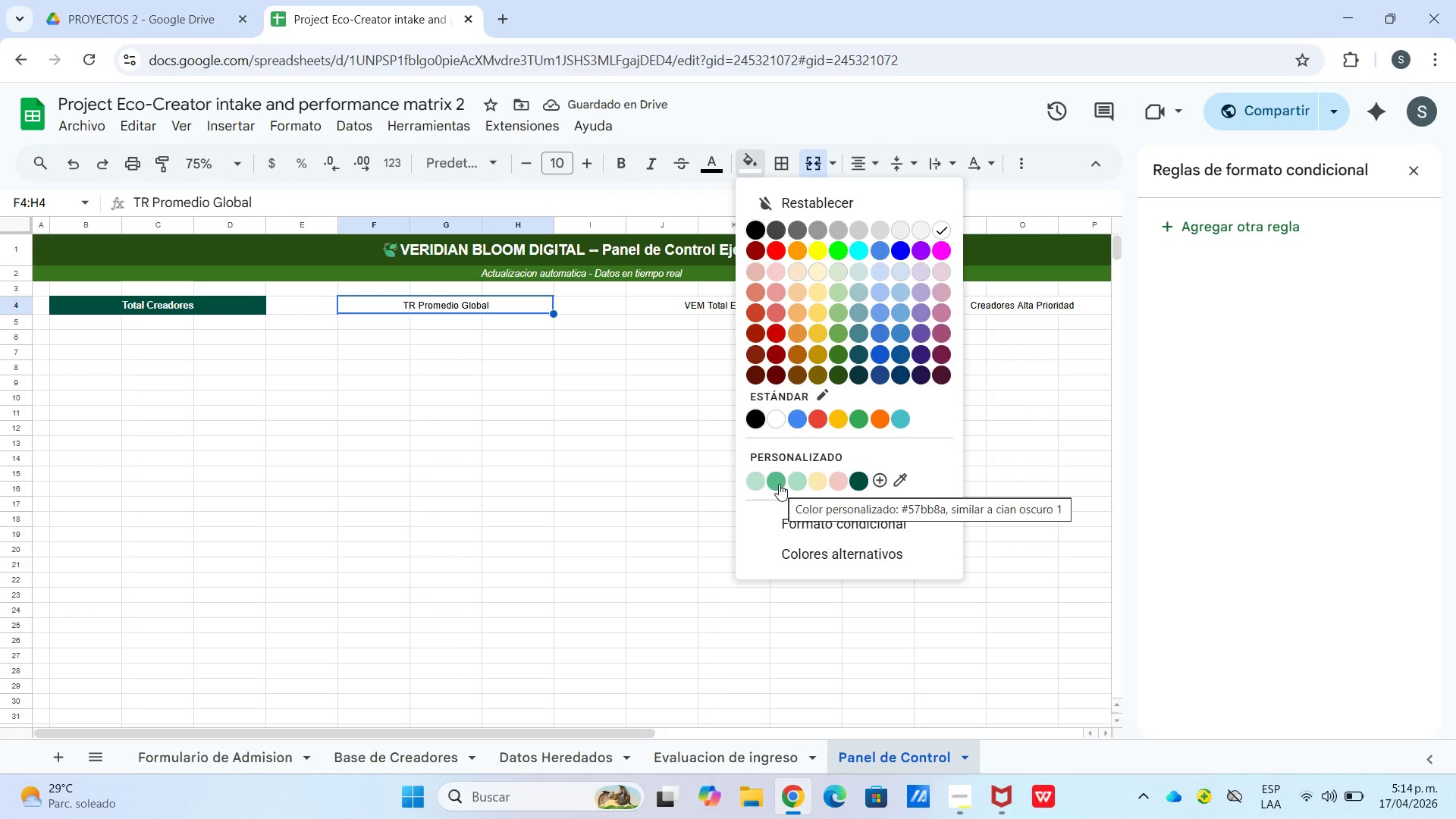 
left_click([855, 483])
 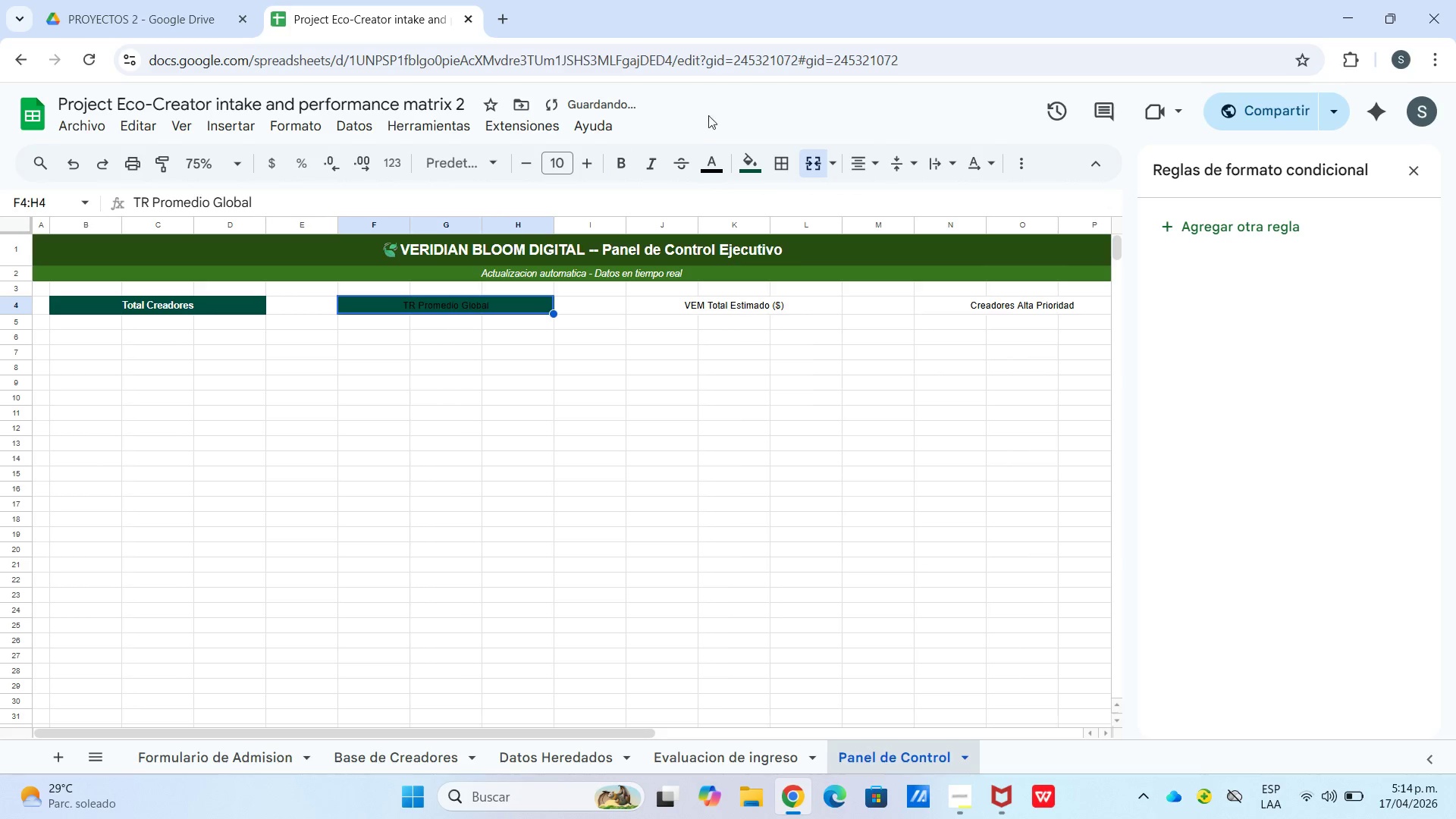 
left_click([724, 175])
 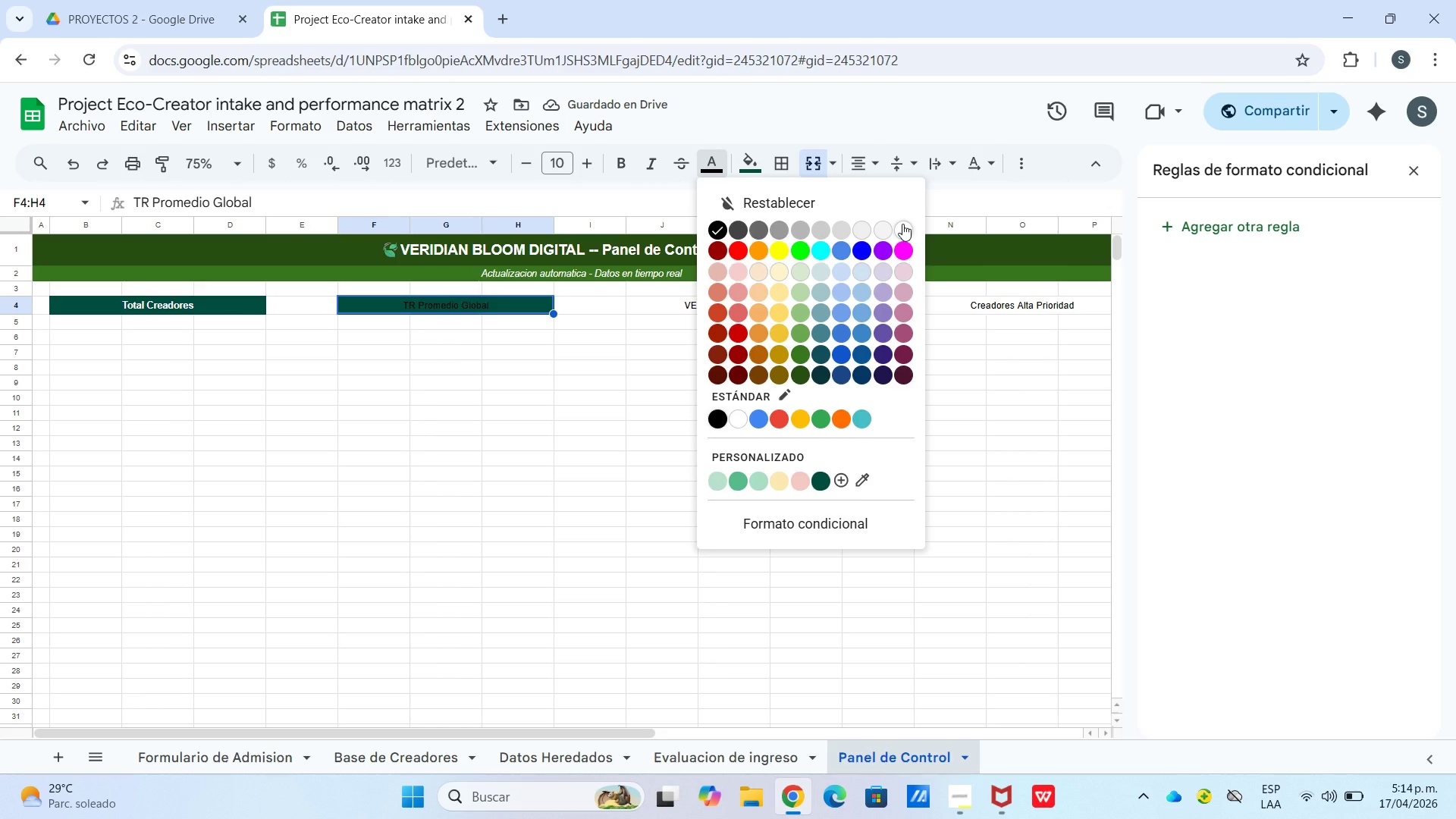 
left_click_drag(start_coordinate=[902, 224], to_coordinate=[897, 225])
 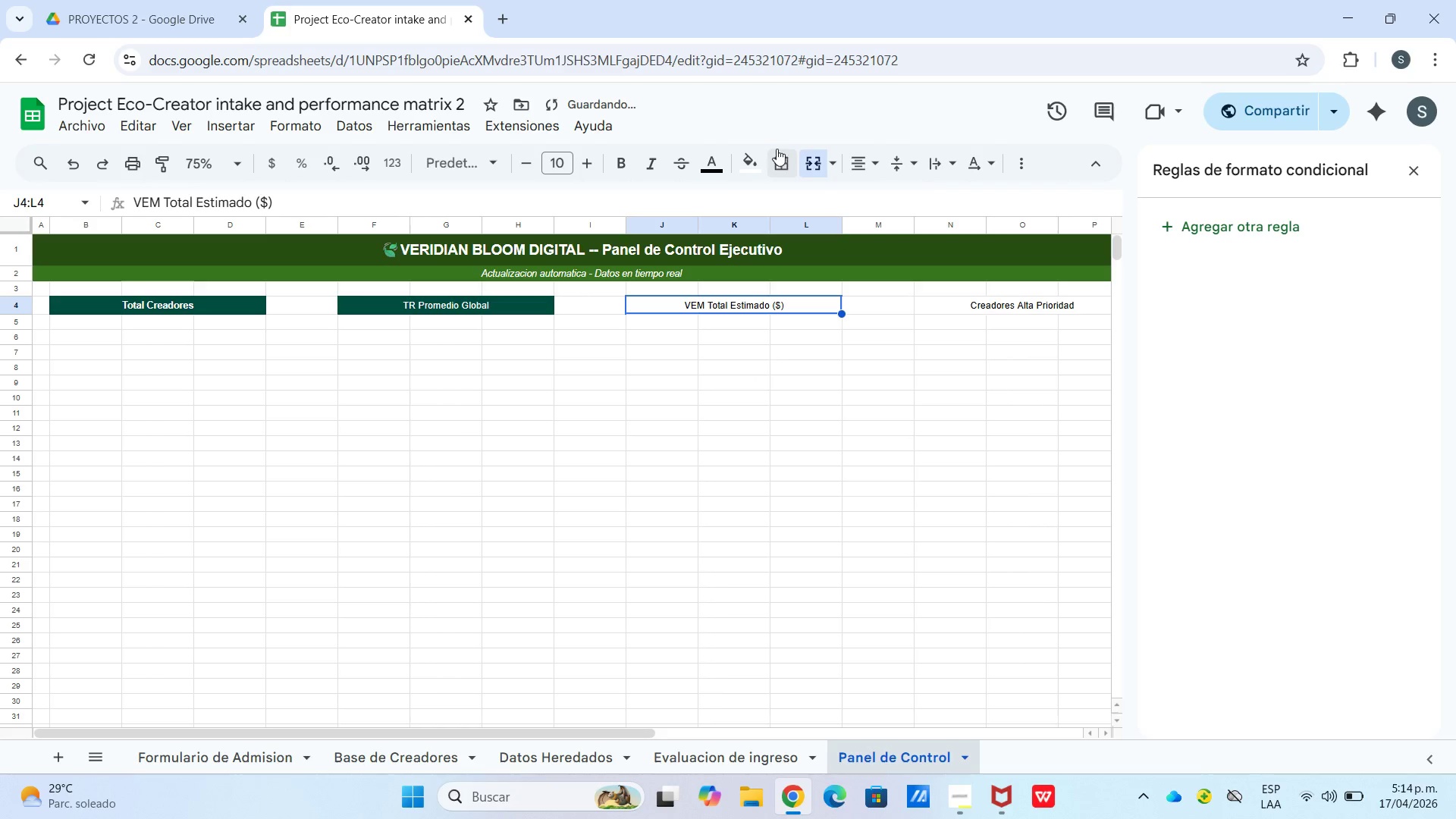 
left_click_drag(start_coordinate=[751, 153], to_coordinate=[751, 158])
 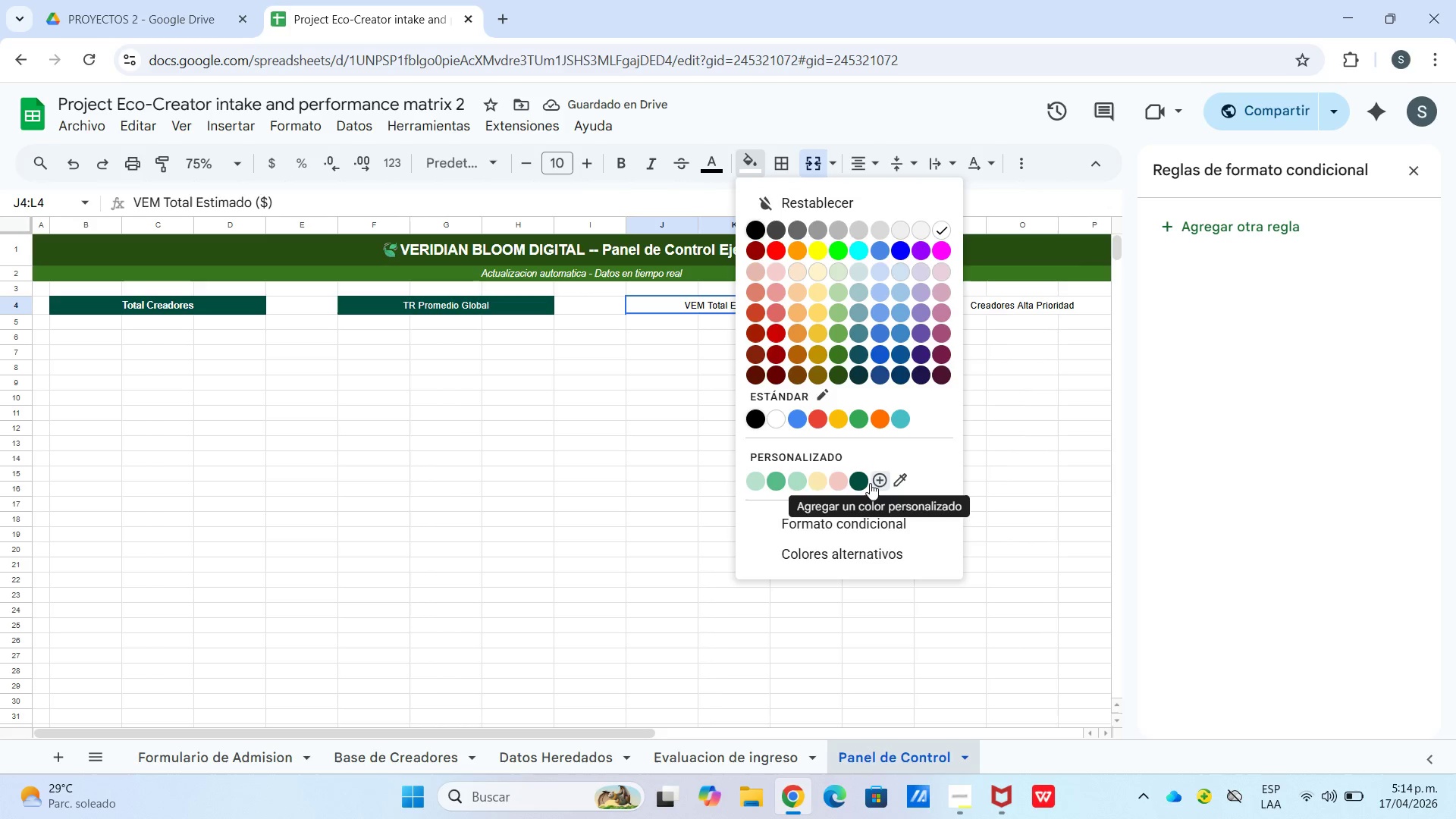 
left_click([865, 483])
 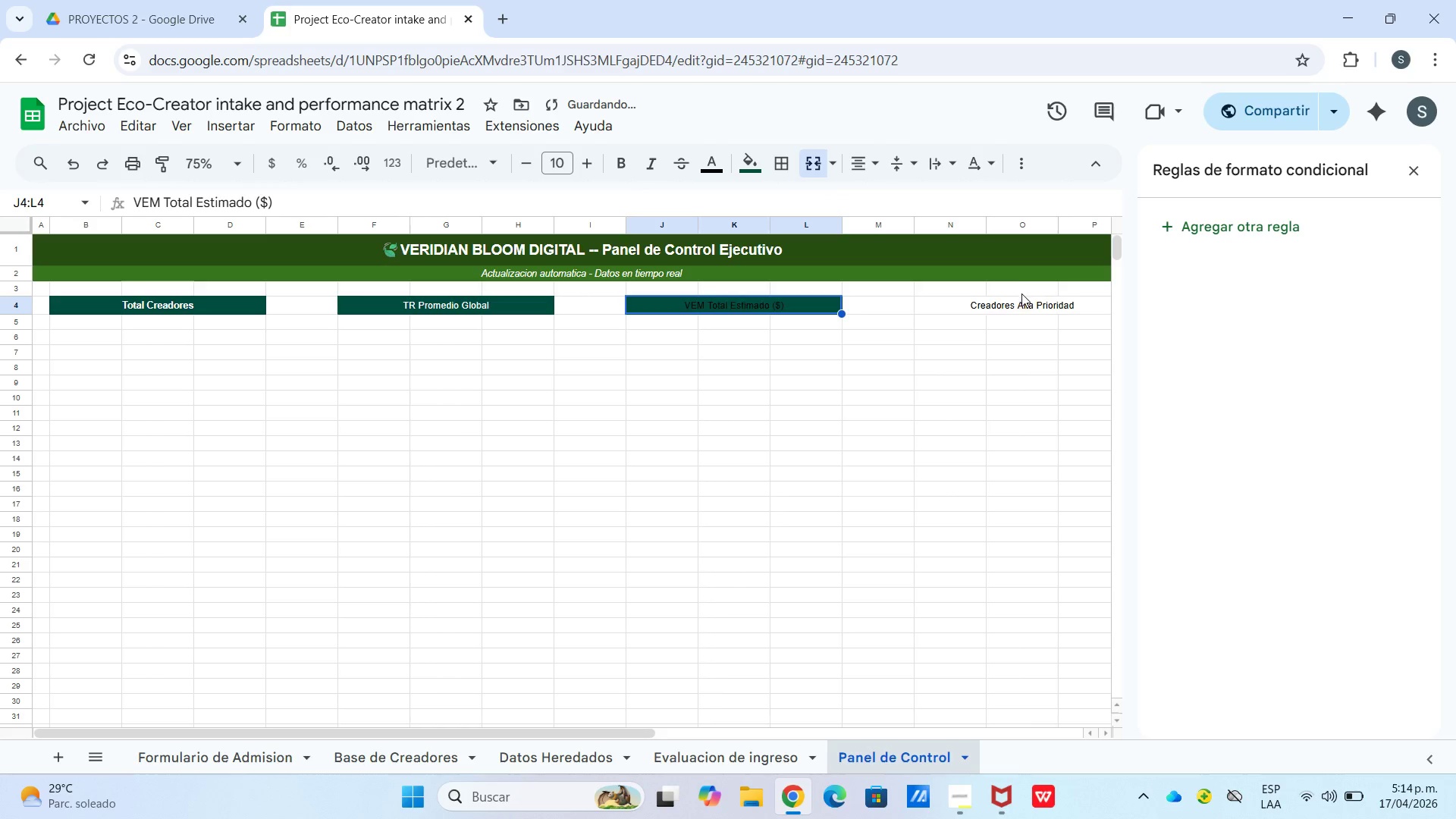 
left_click([1021, 306])
 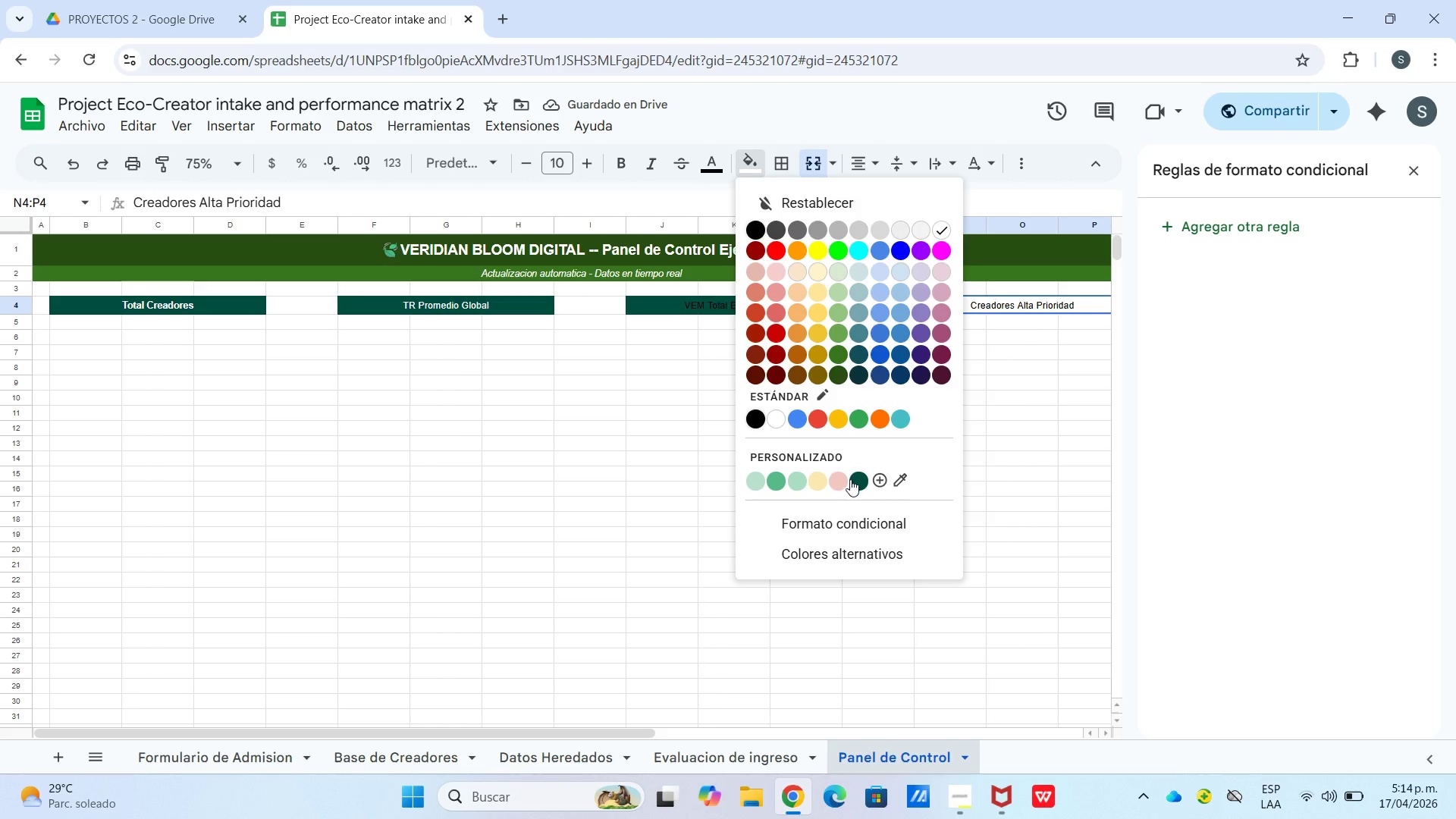 
left_click([859, 486])
 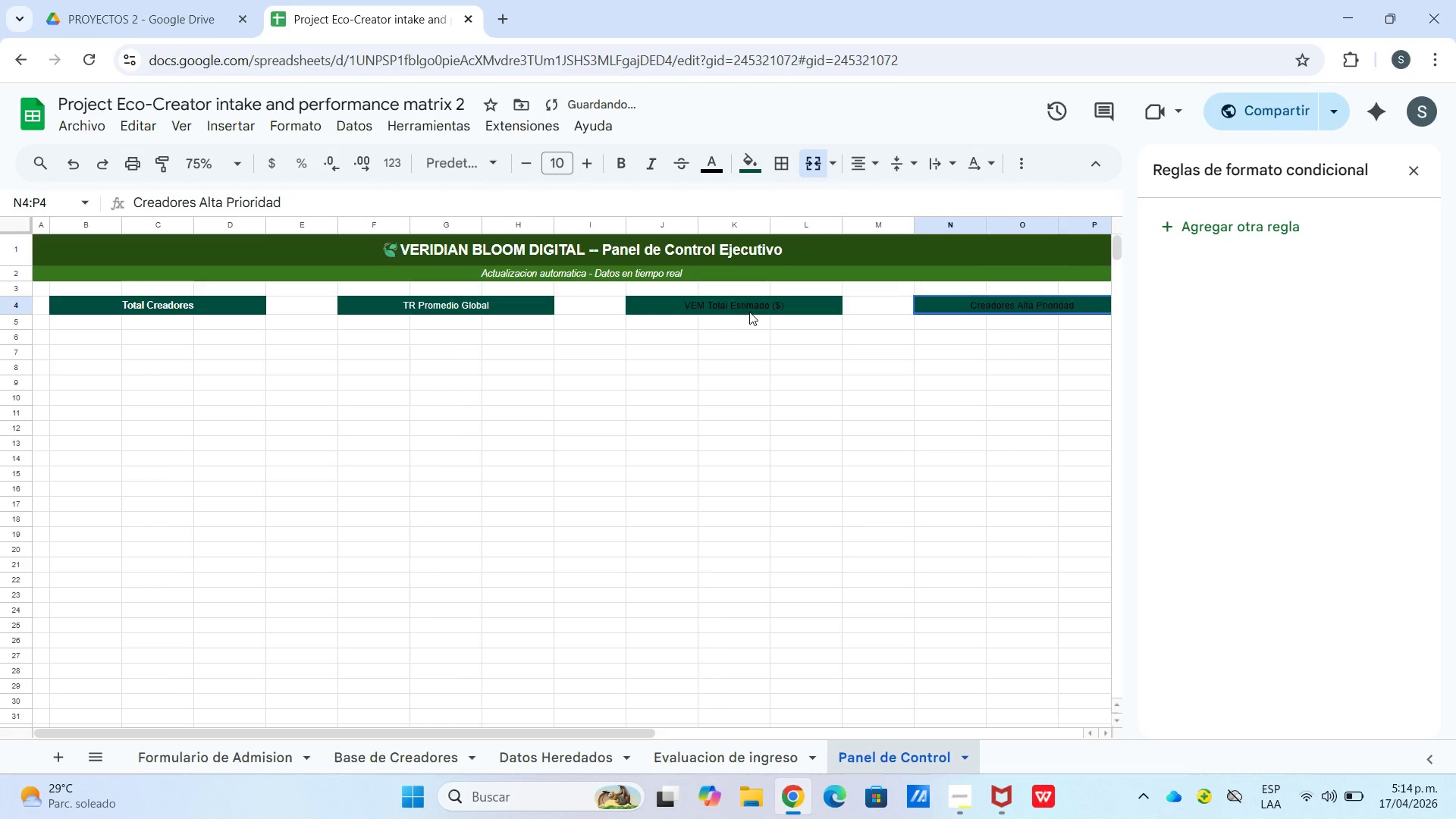 
left_click_drag(start_coordinate=[751, 311], to_coordinate=[950, 318])
 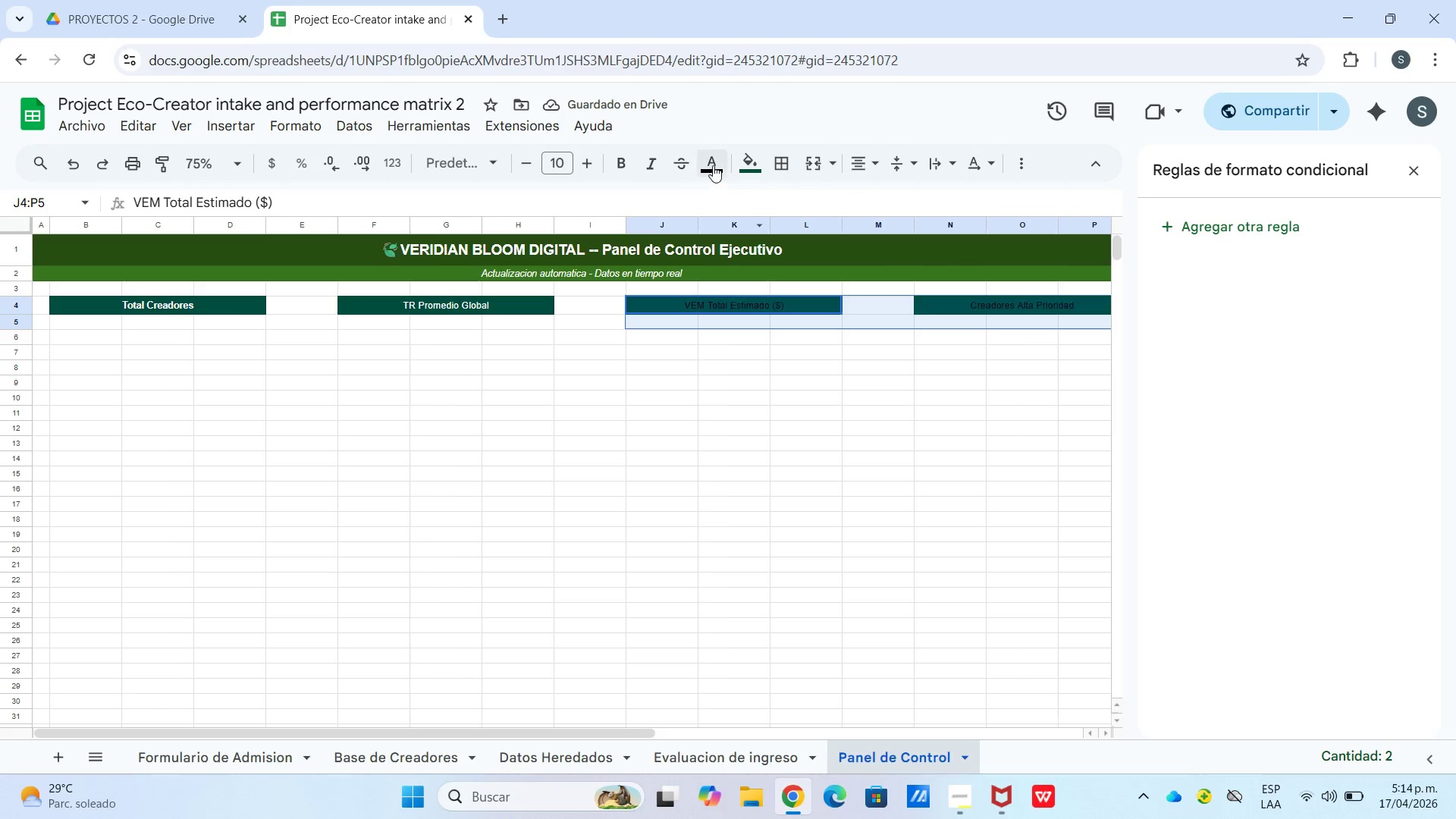 
left_click([713, 163])
 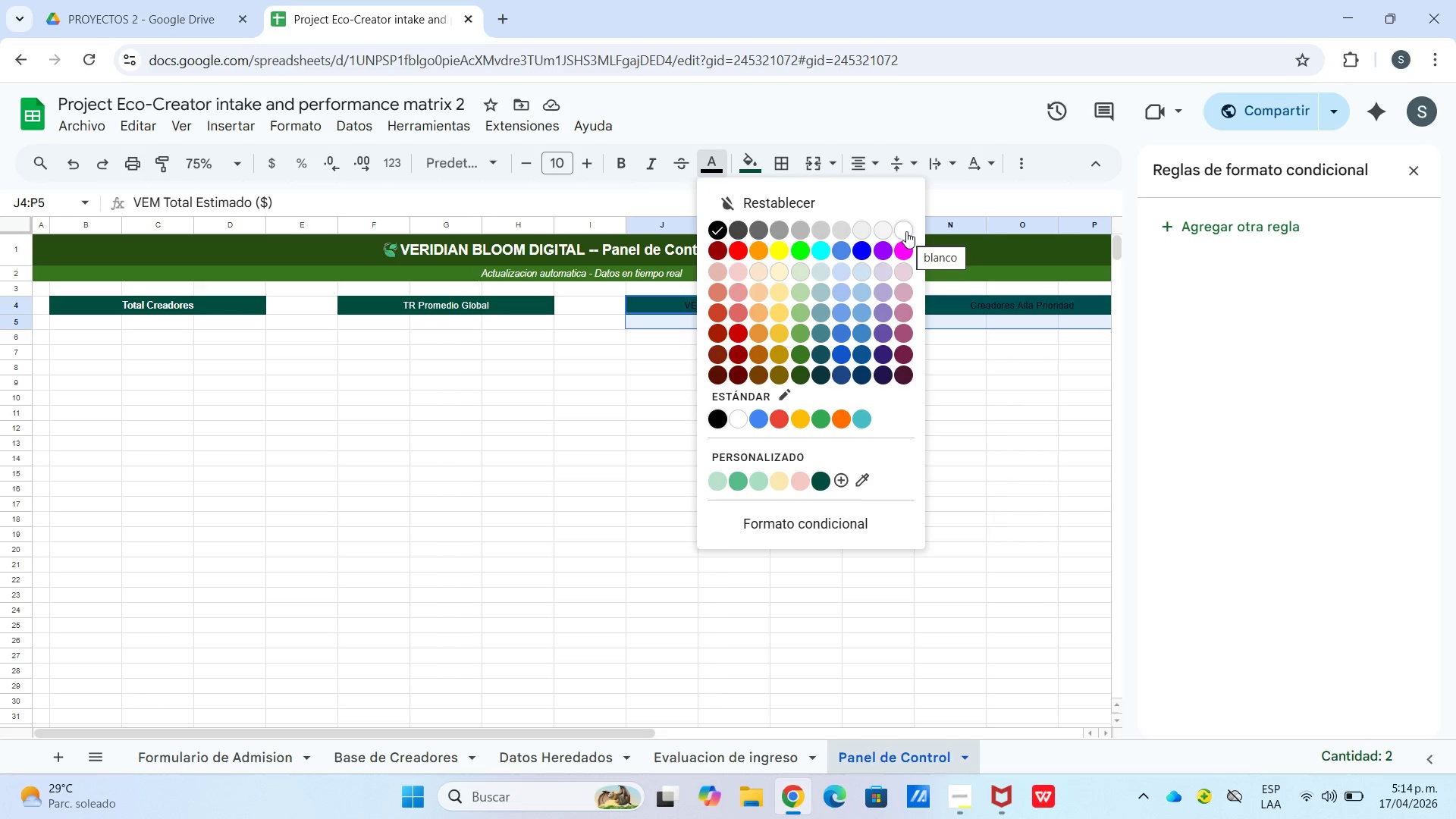 
left_click_drag(start_coordinate=[786, 433], to_coordinate=[584, 425])
 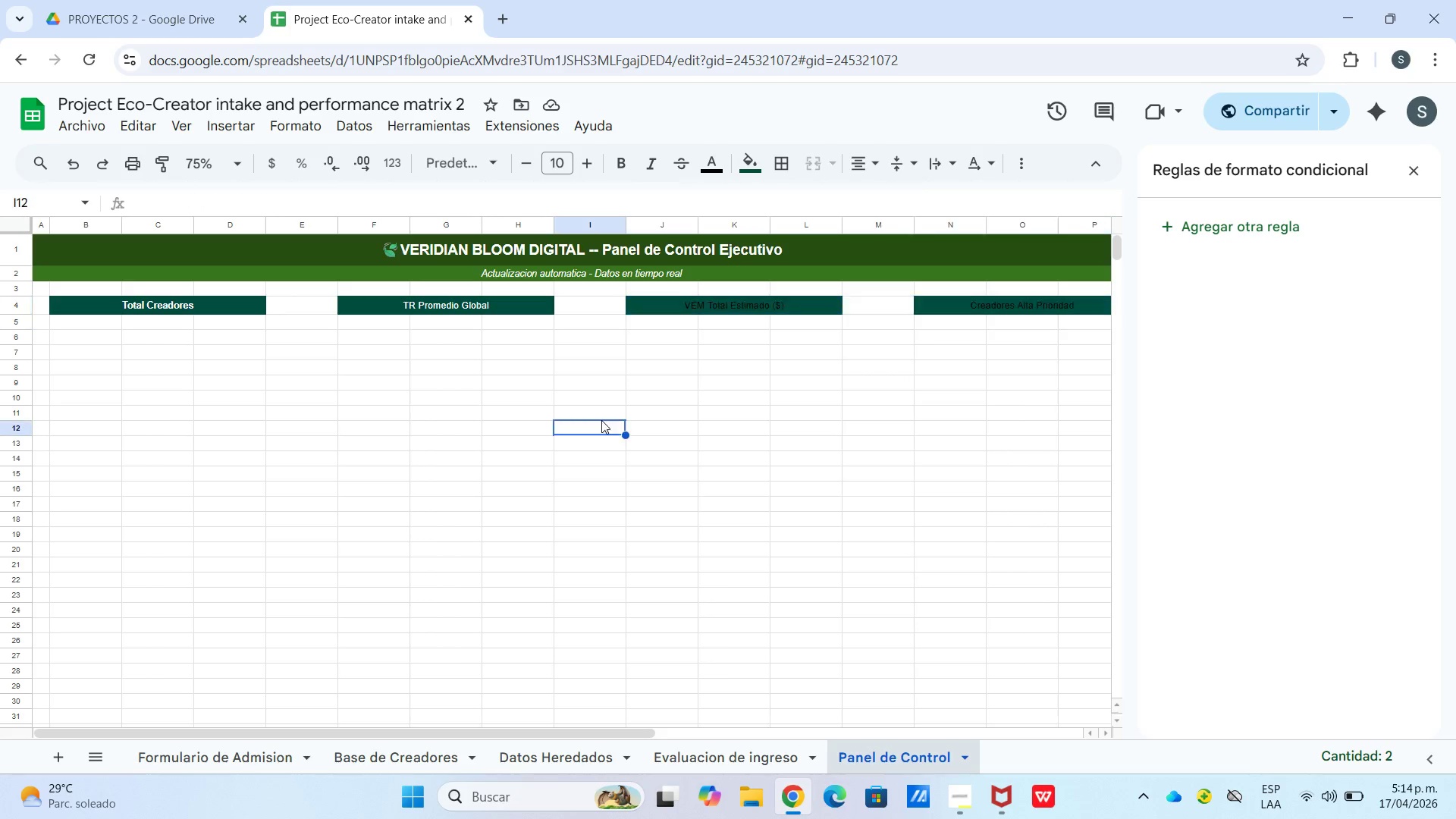 
left_click_drag(start_coordinate=[584, 425], to_coordinate=[590, 424])
 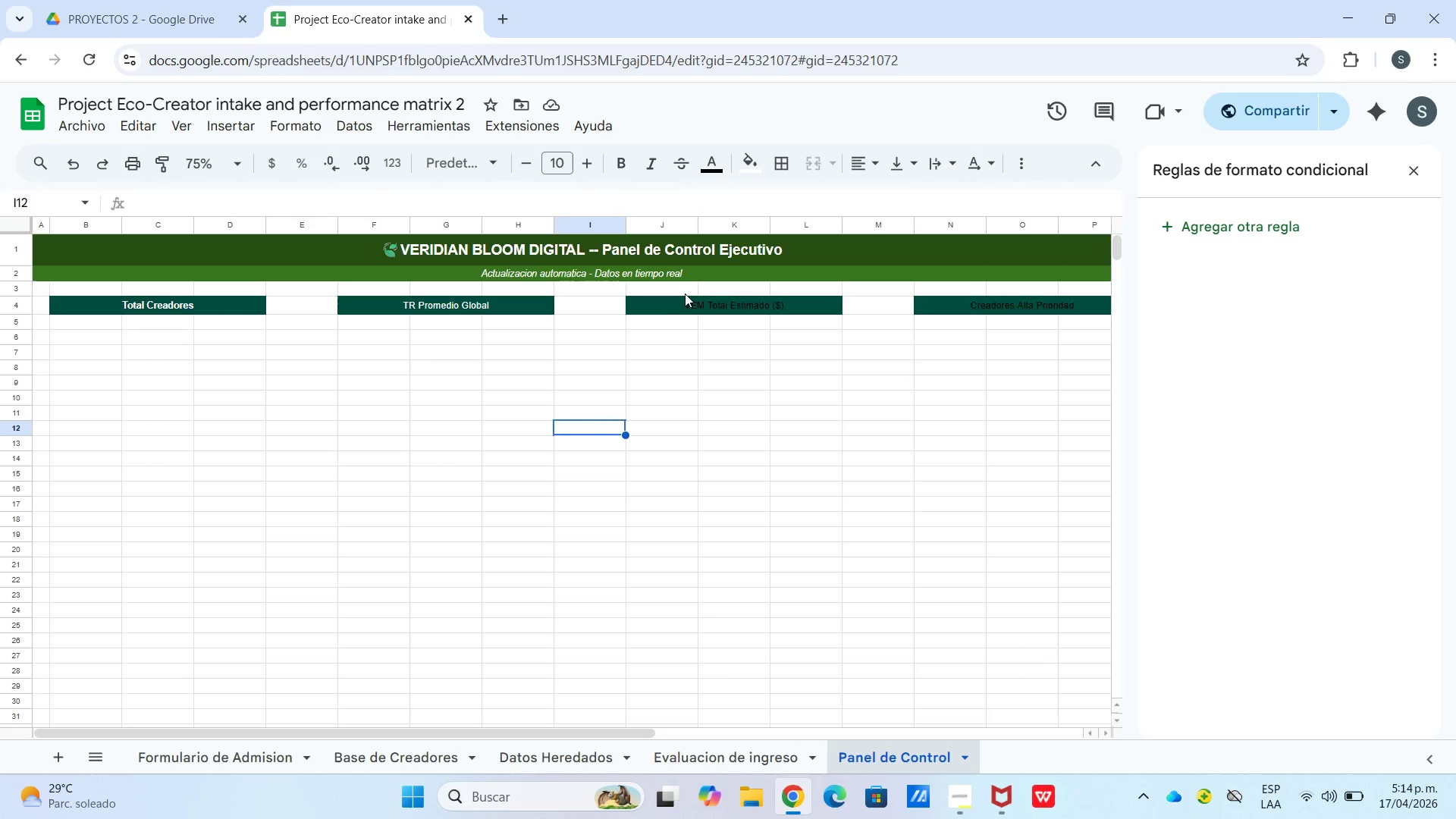 
left_click_drag(start_coordinate=[685, 293], to_coordinate=[695, 300])
 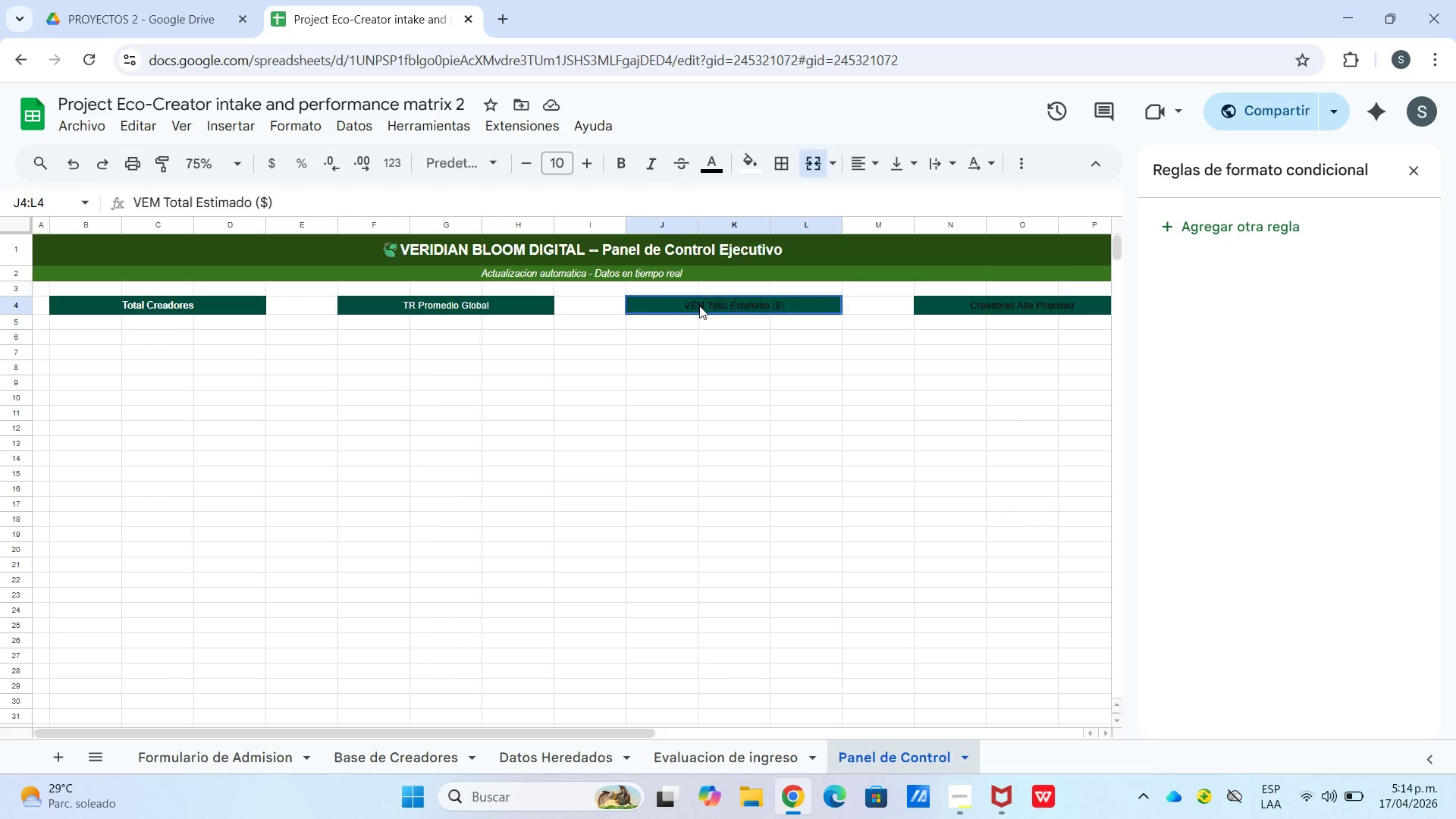 
left_click_drag(start_coordinate=[699, 306], to_coordinate=[940, 306])
 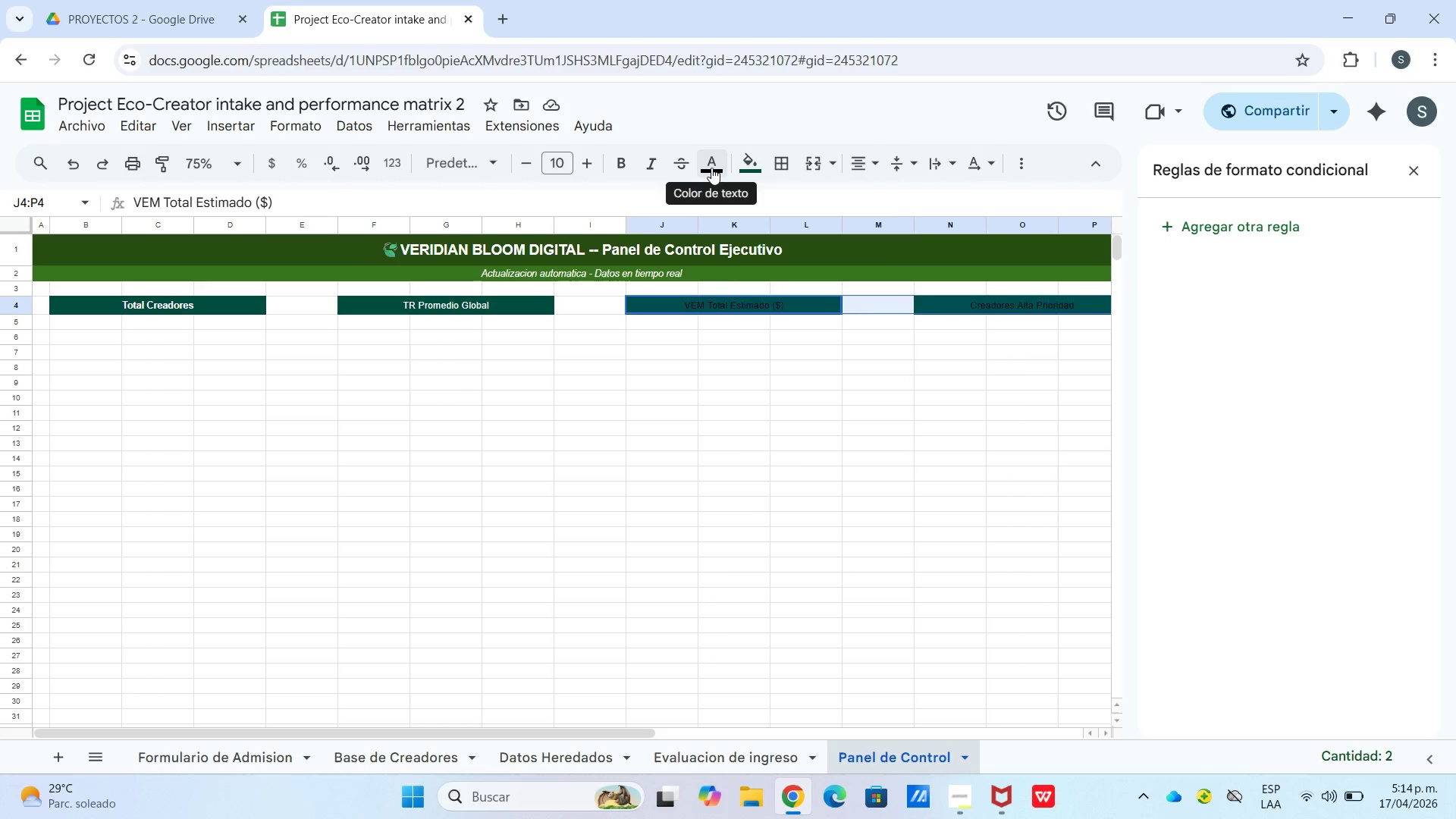 
left_click([711, 168])
 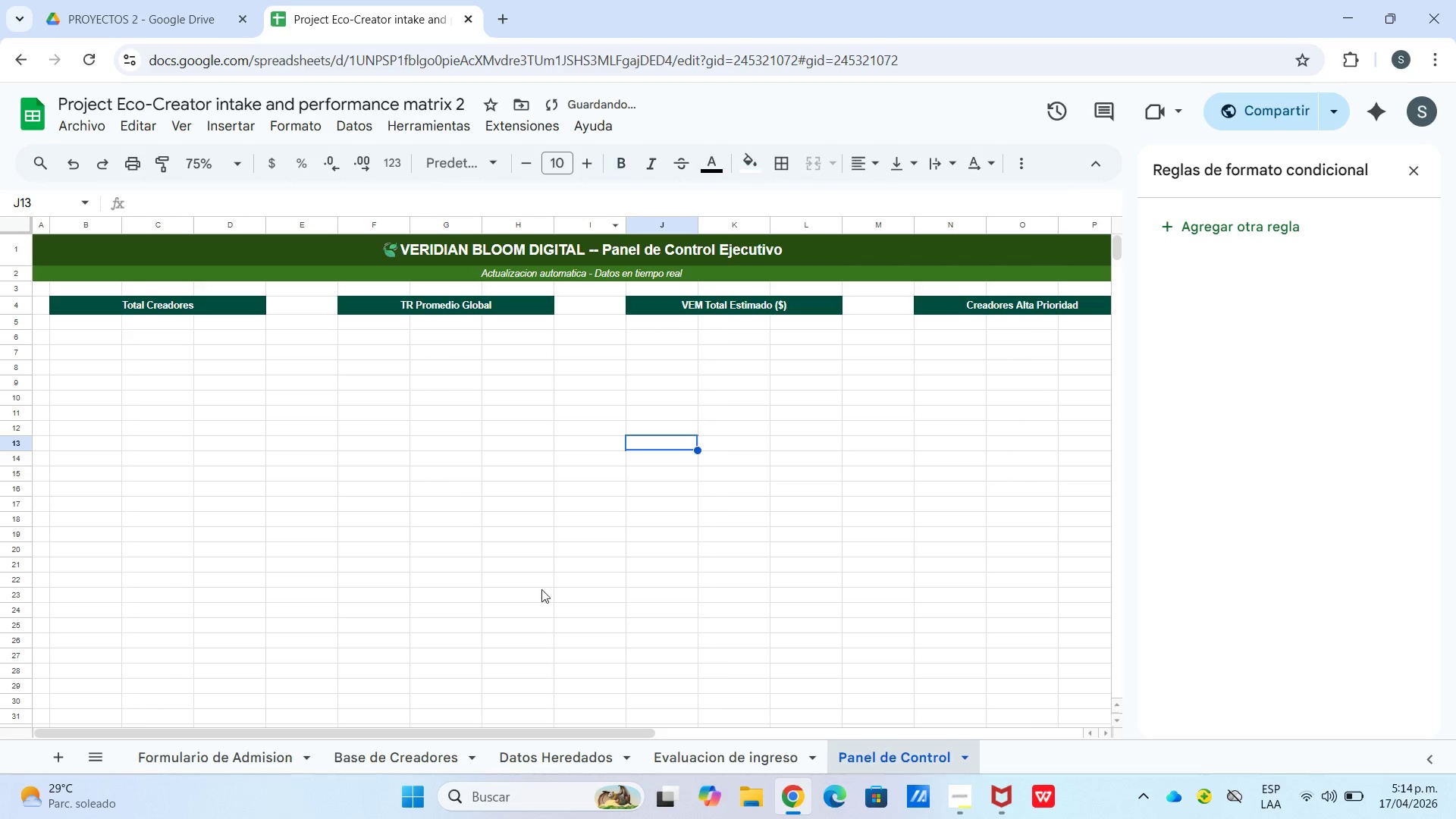 
wait(6.16)
 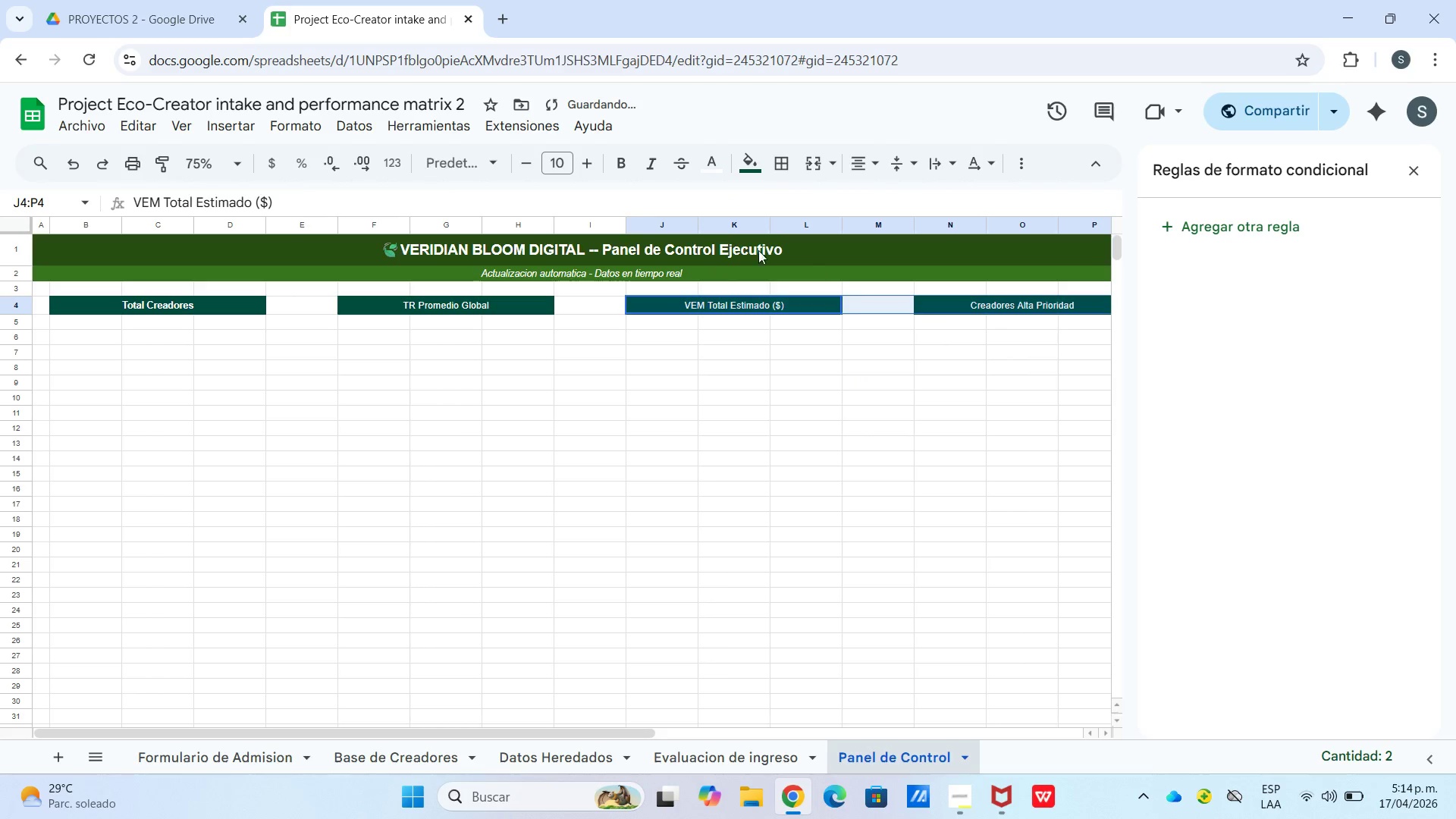 
left_click_drag(start_coordinate=[111, 322], to_coordinate=[256, 323])
 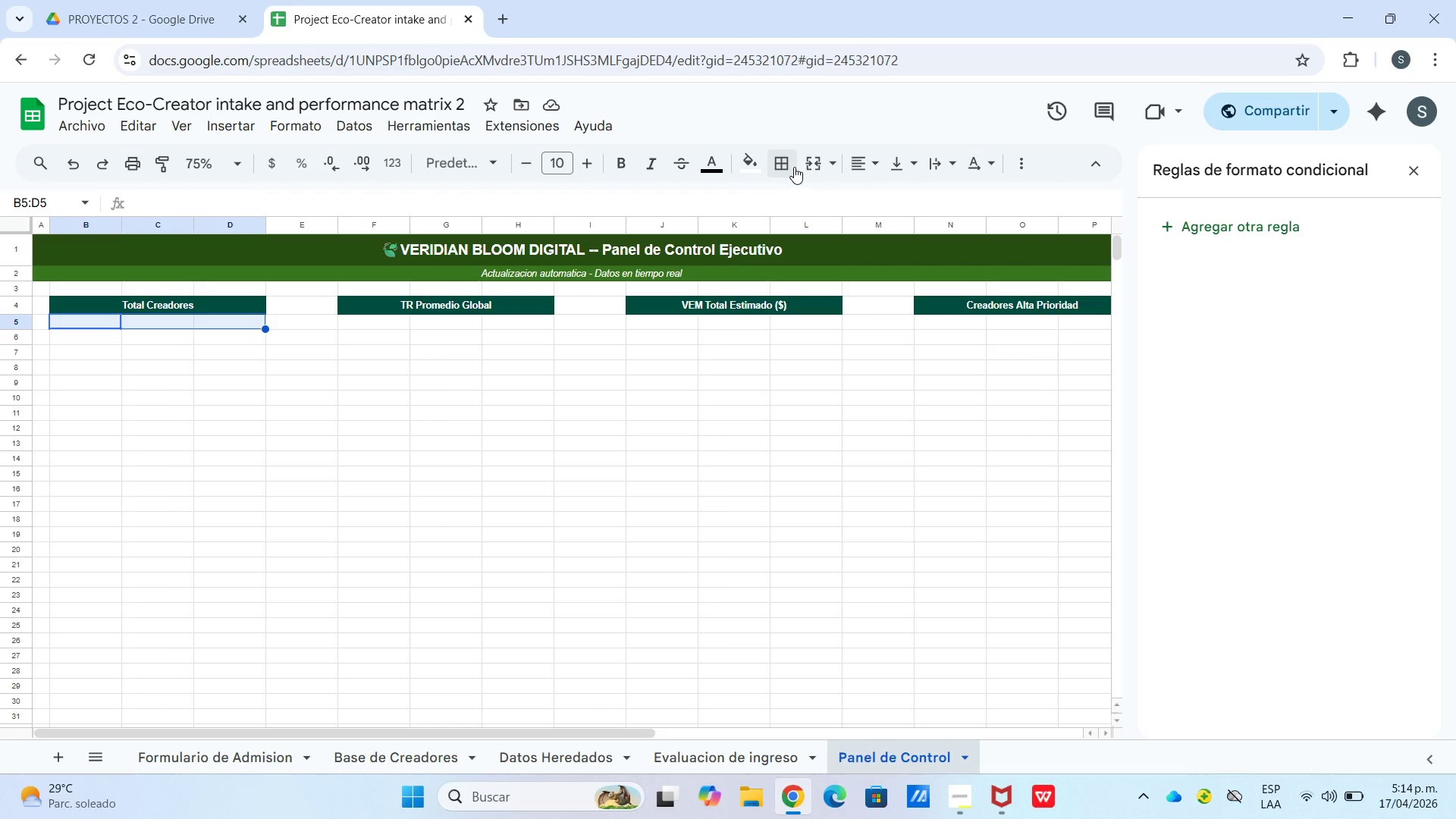 
left_click([805, 166])
 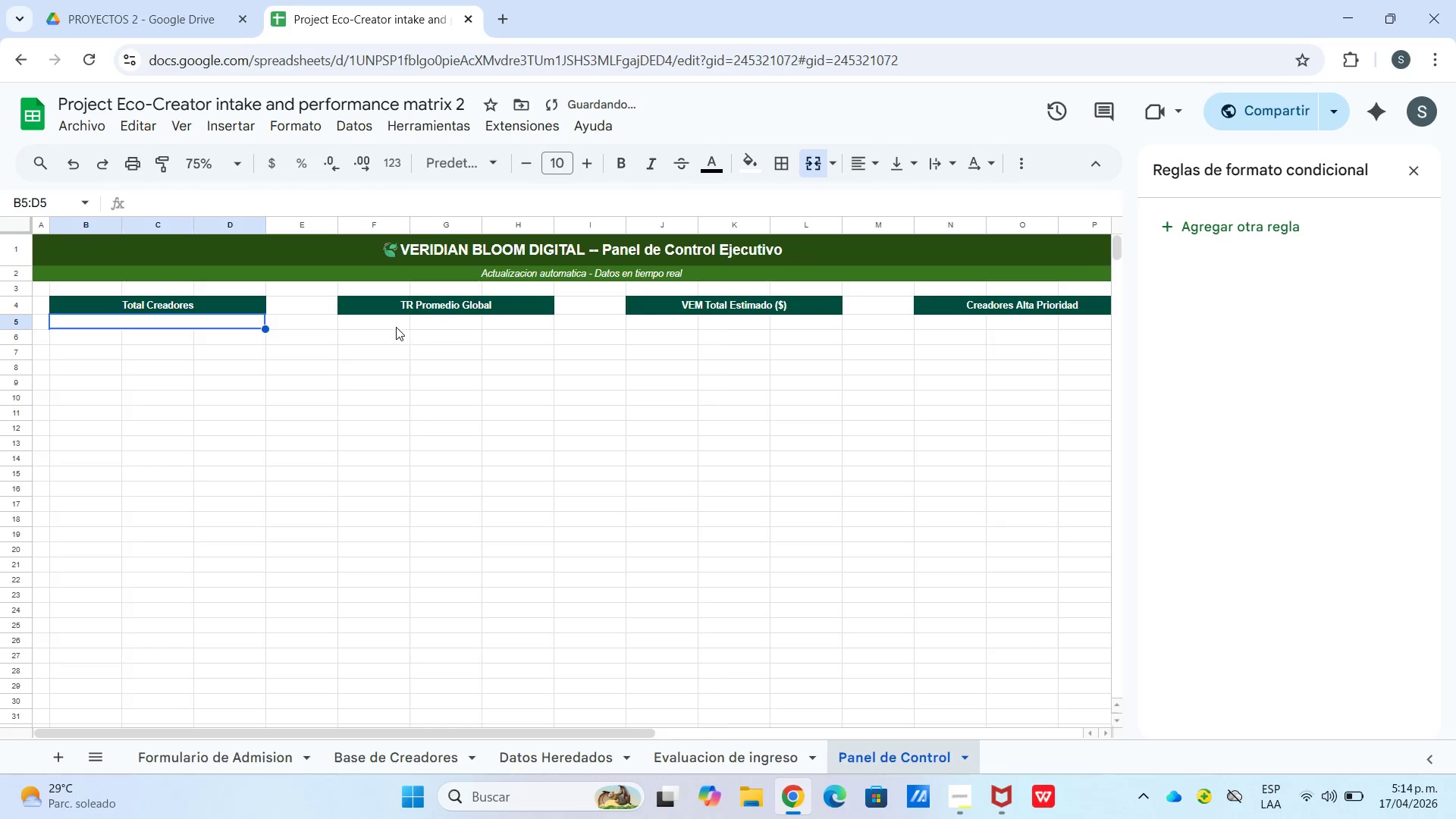 
left_click_drag(start_coordinate=[396, 327], to_coordinate=[494, 330])
 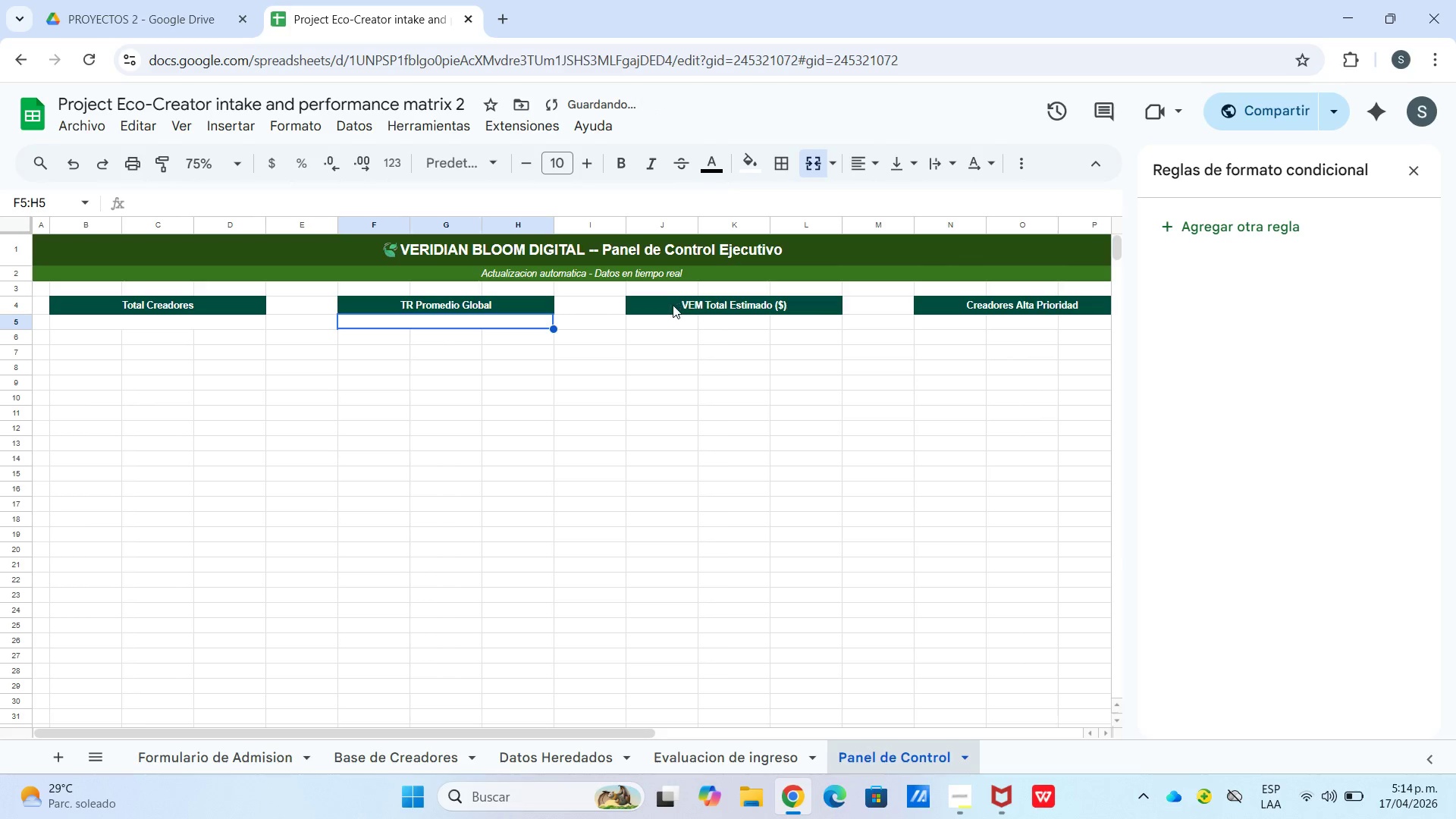 
left_click_drag(start_coordinate=[671, 319], to_coordinate=[782, 324])
 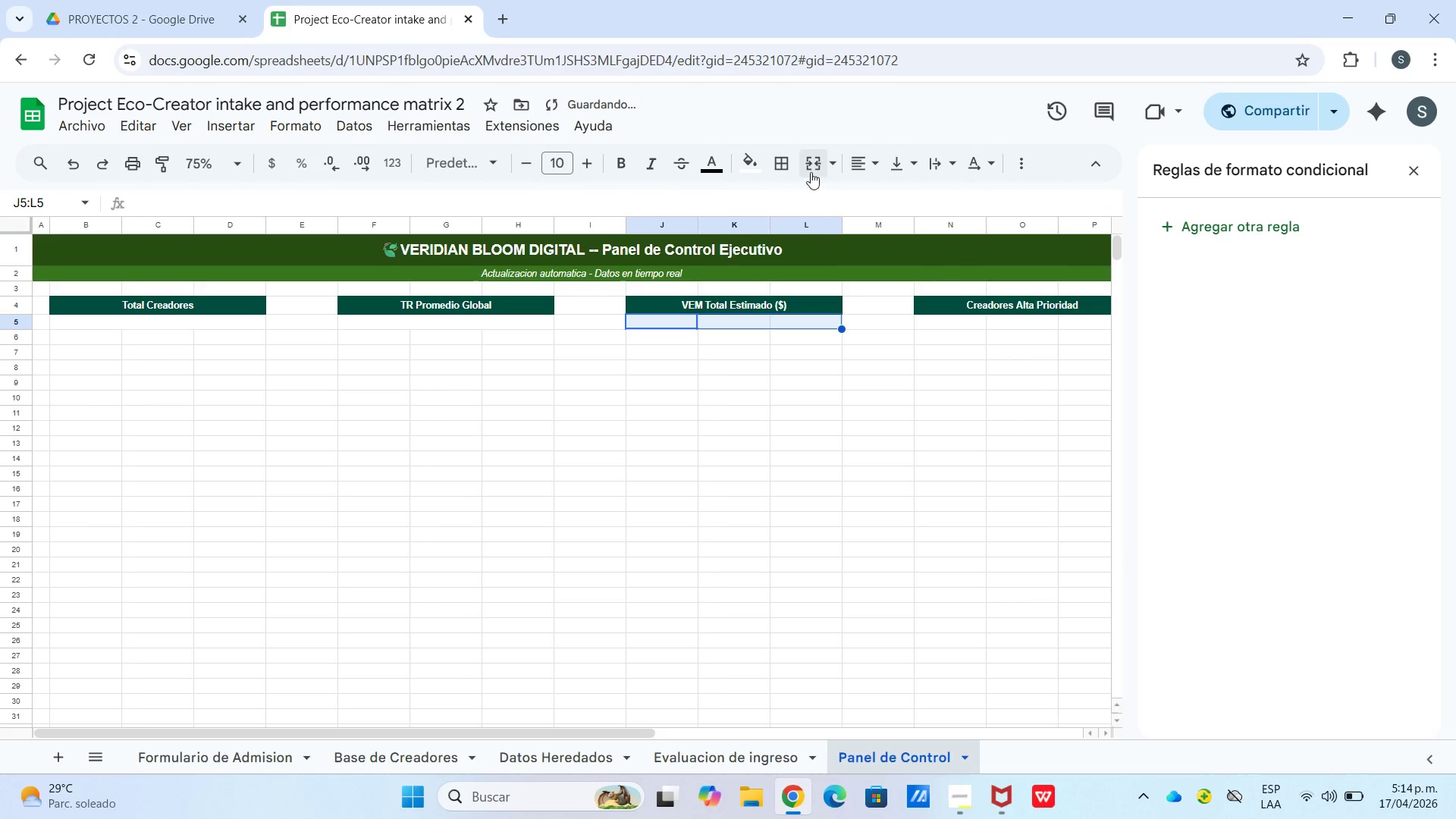 
left_click([799, 169])
 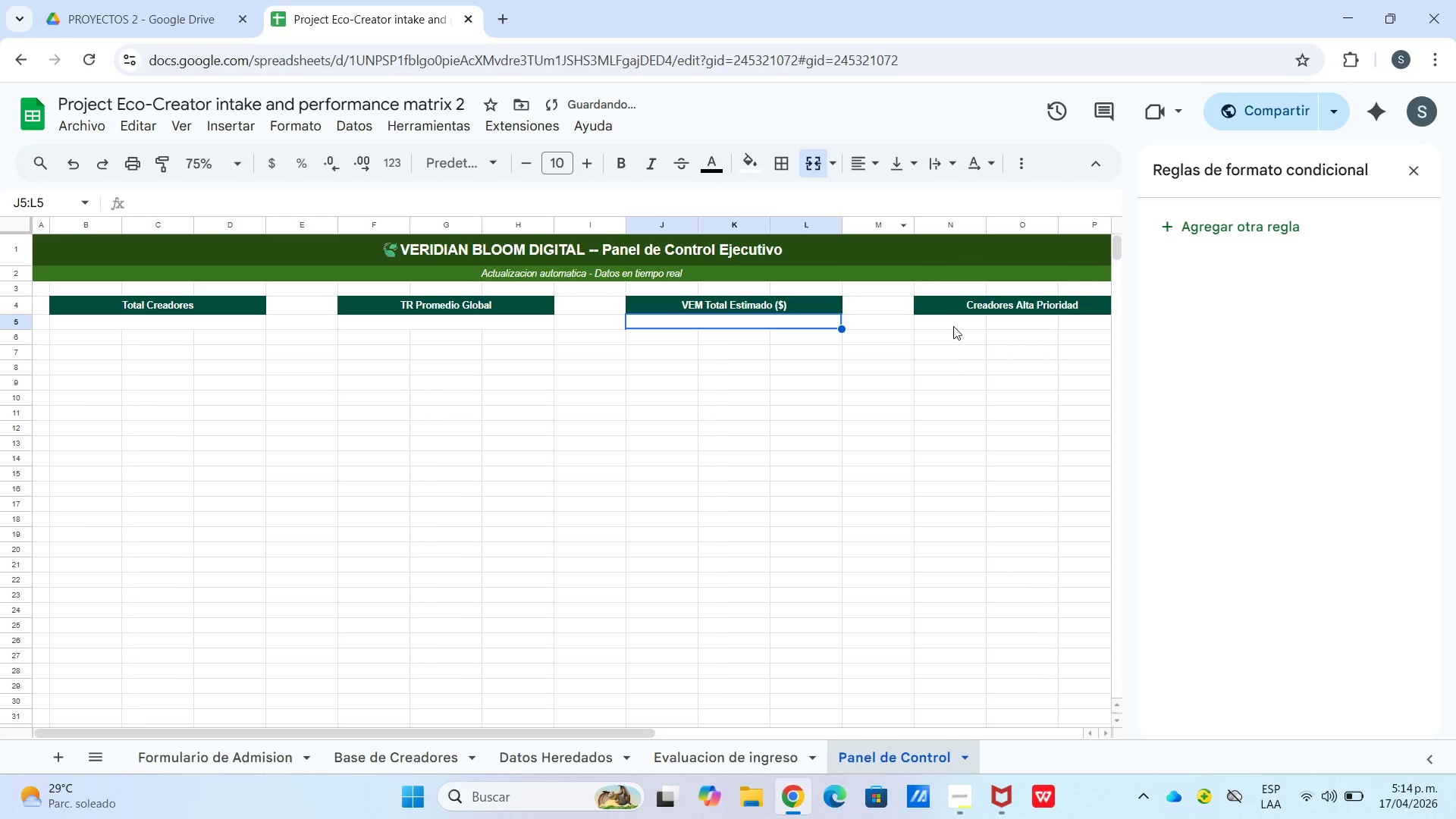 
left_click_drag(start_coordinate=[953, 322], to_coordinate=[1101, 326])
 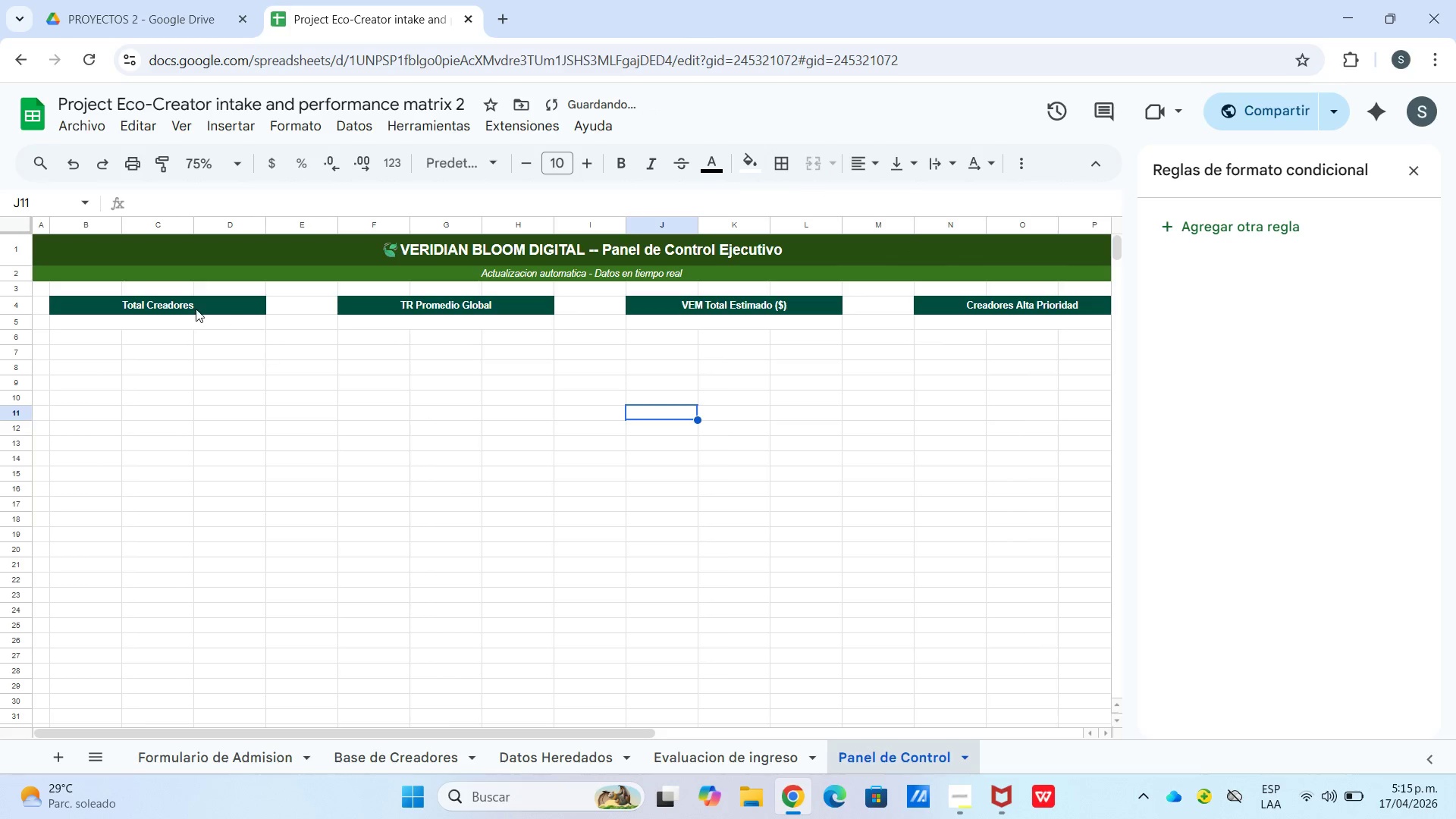 
double_click([198, 322])
 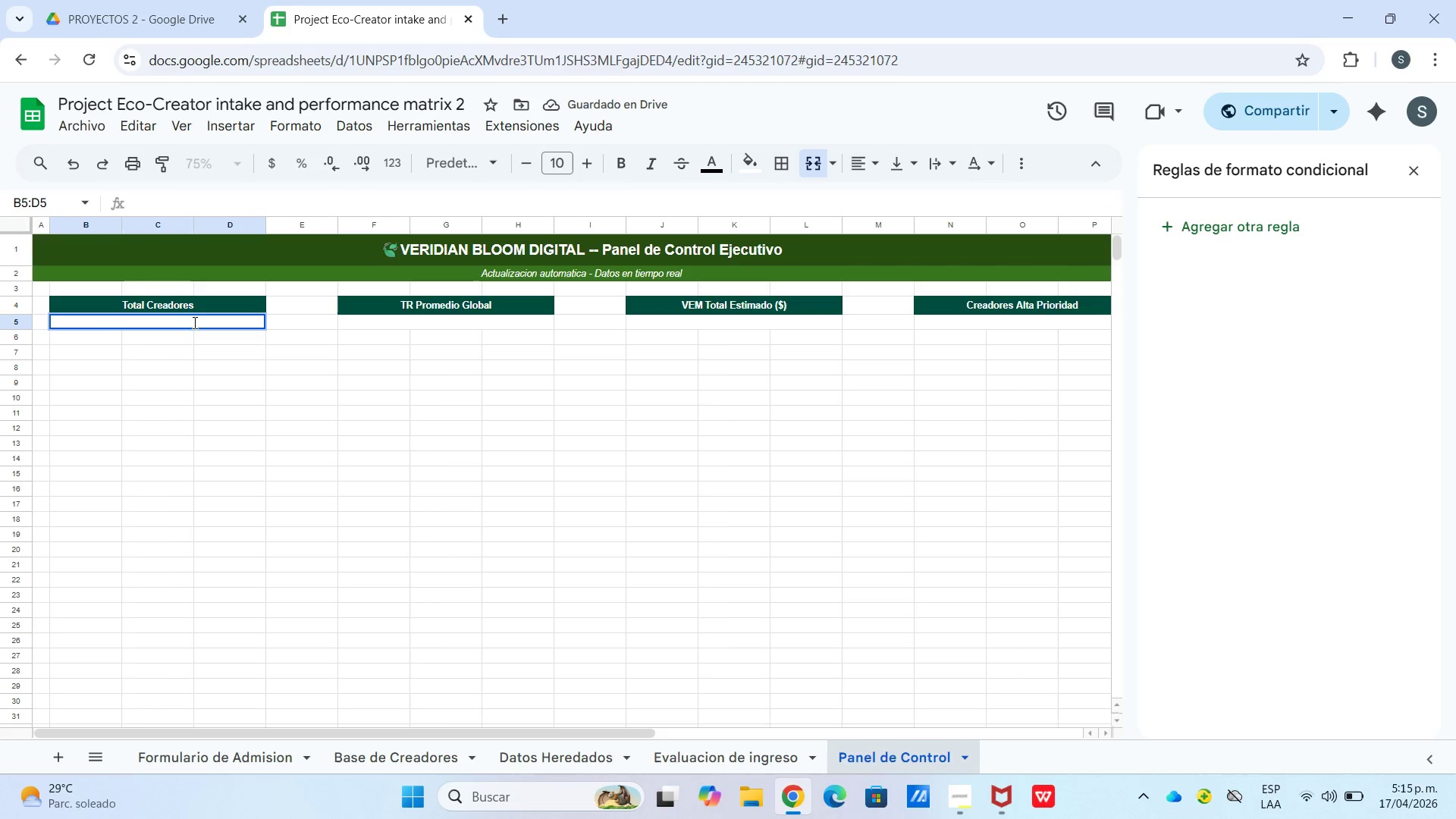 
wait(6.05)
 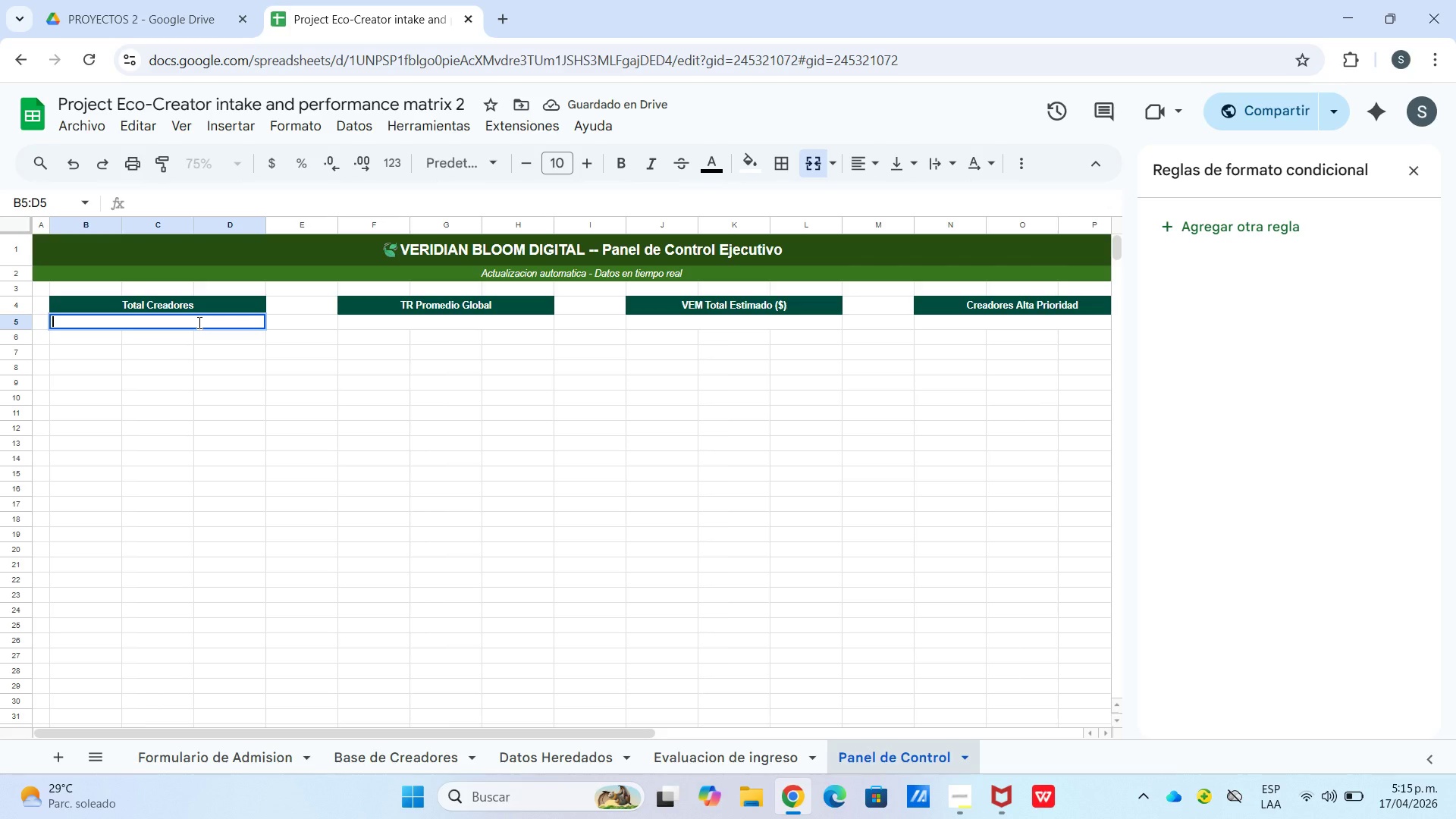 
type()contara)
 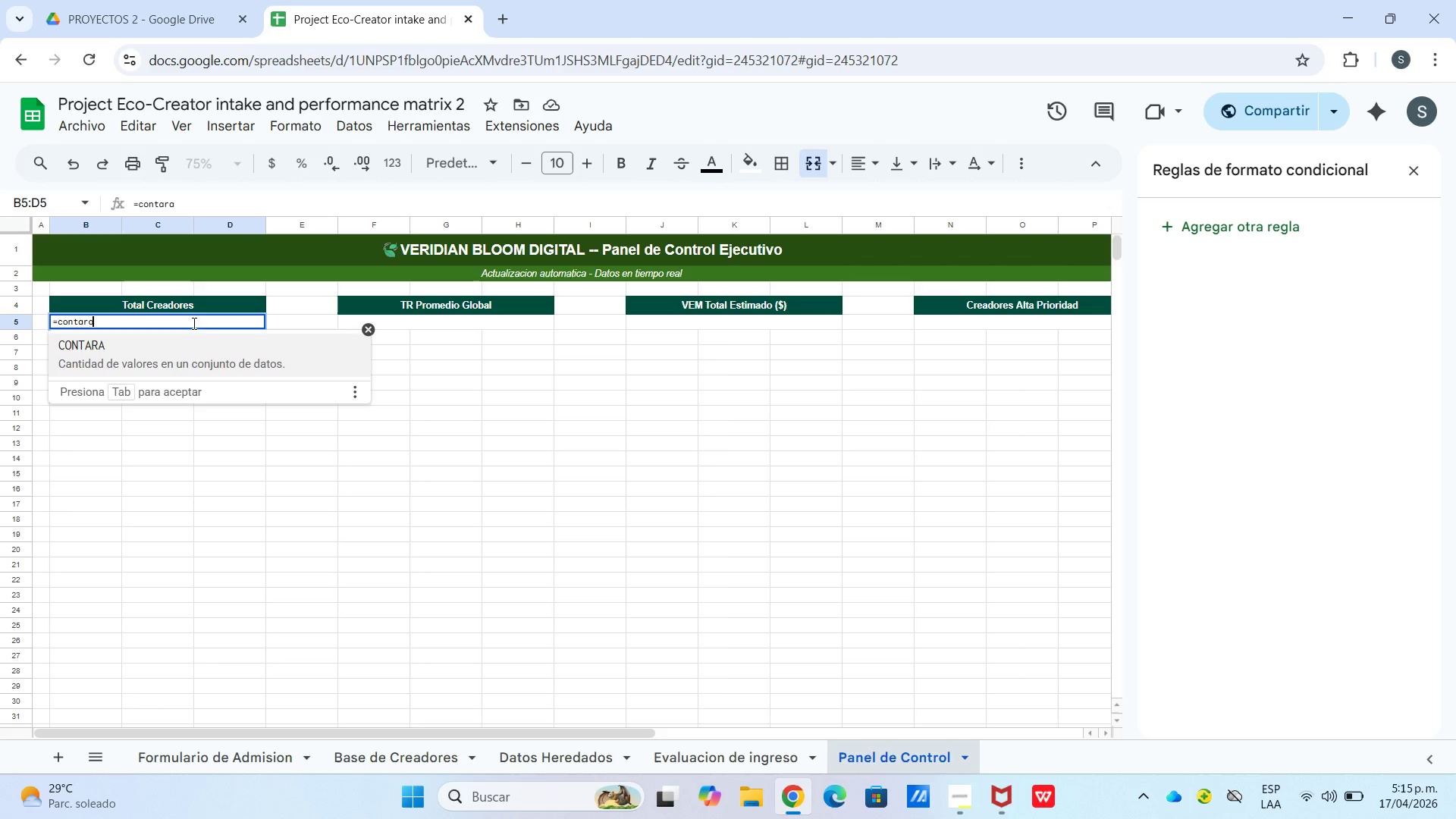 
left_click([196, 354])
 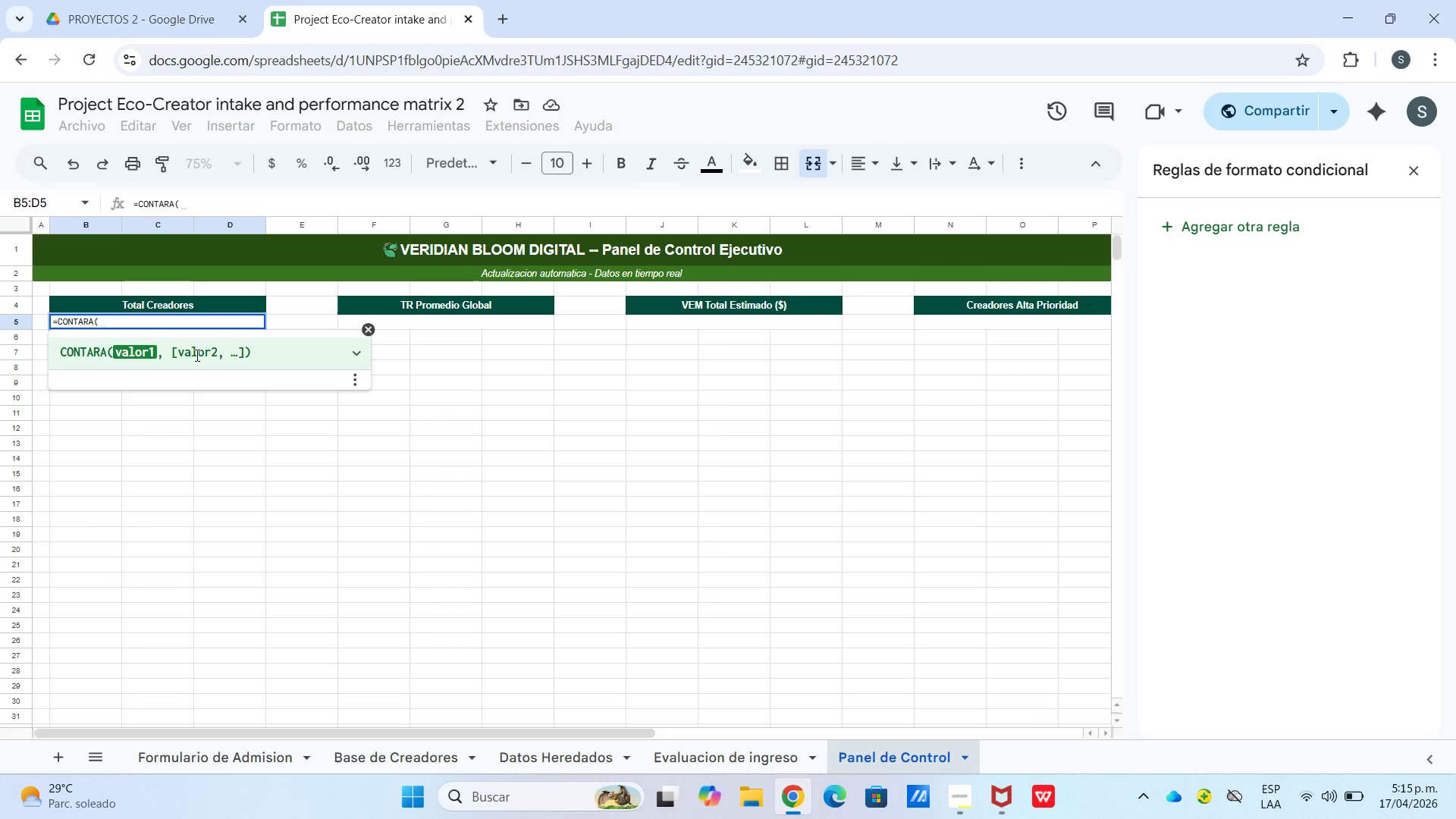 
type([bae de creadores[ !a3>a22()
 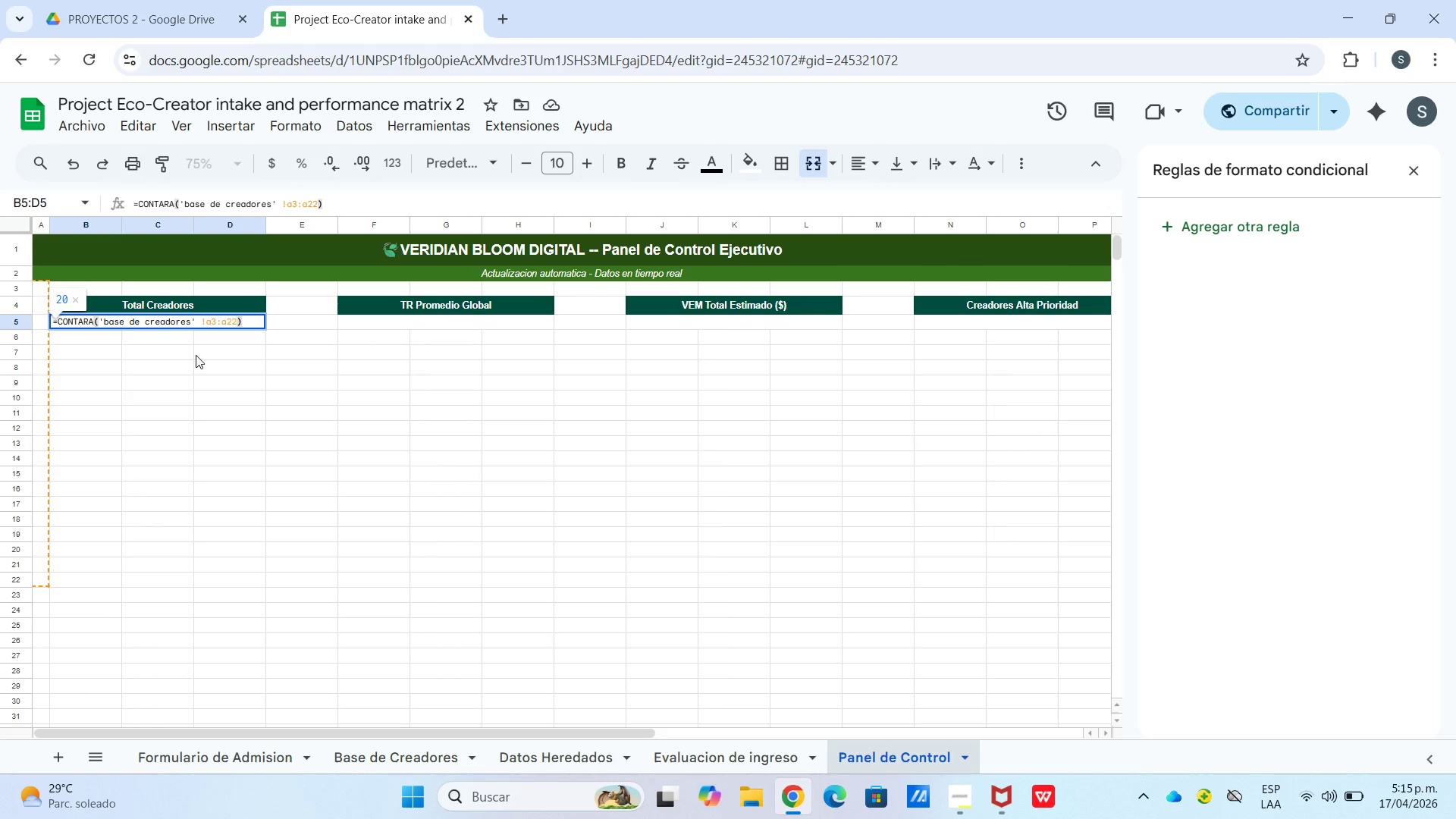 
key(Enter)
 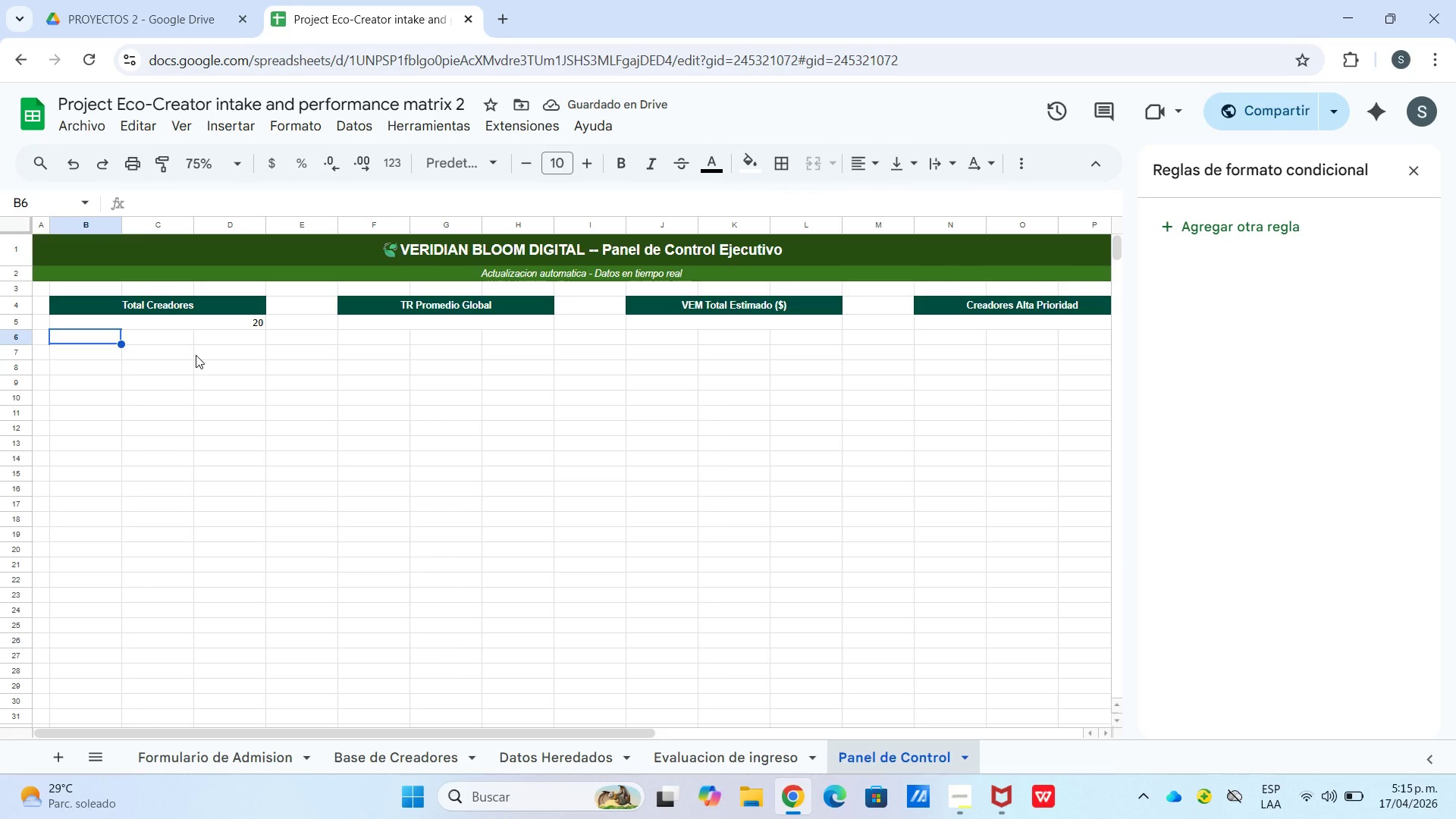 
wait(6.48)
 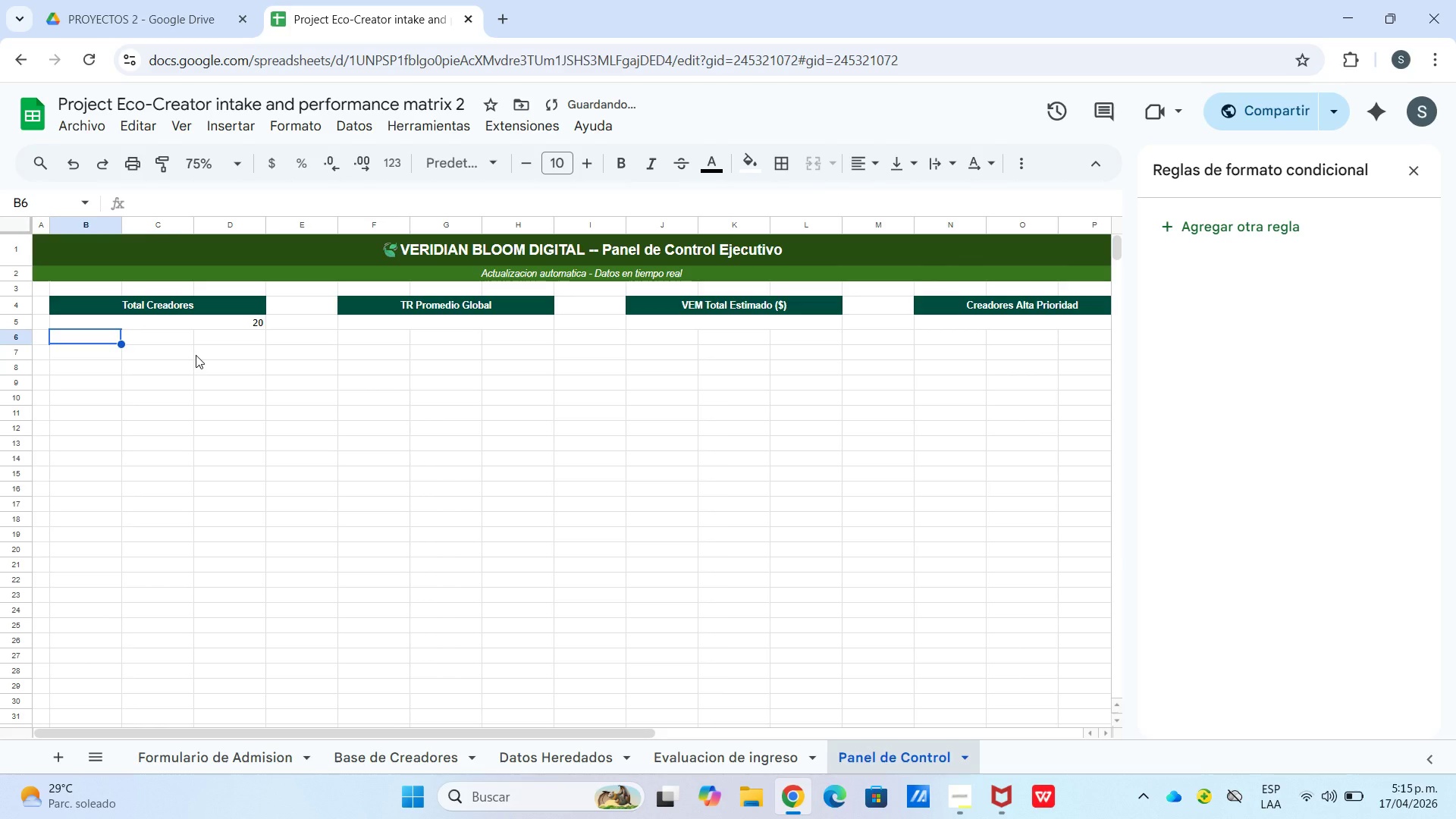 
double_click([365, 319])
 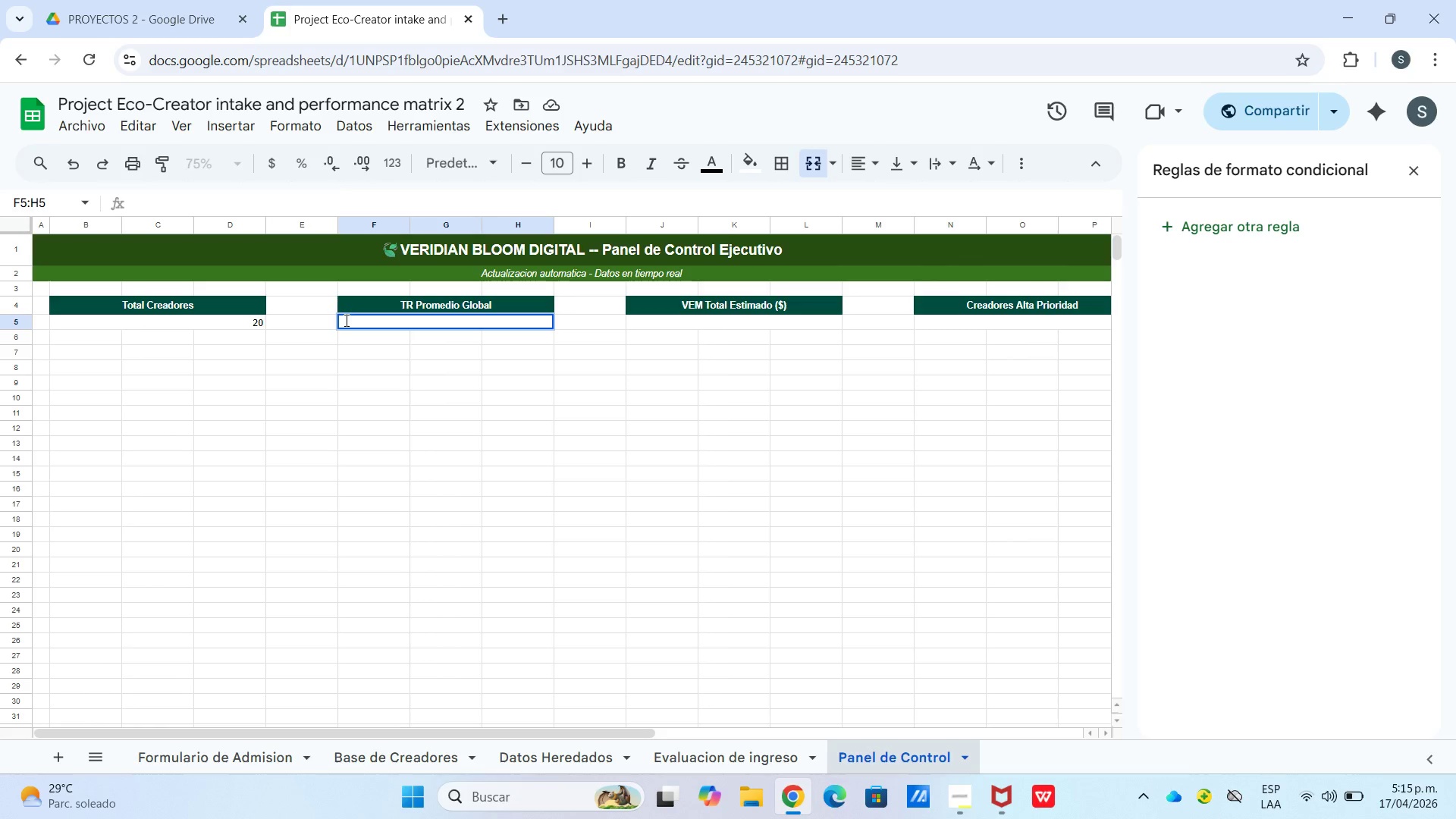 
type()prome)
 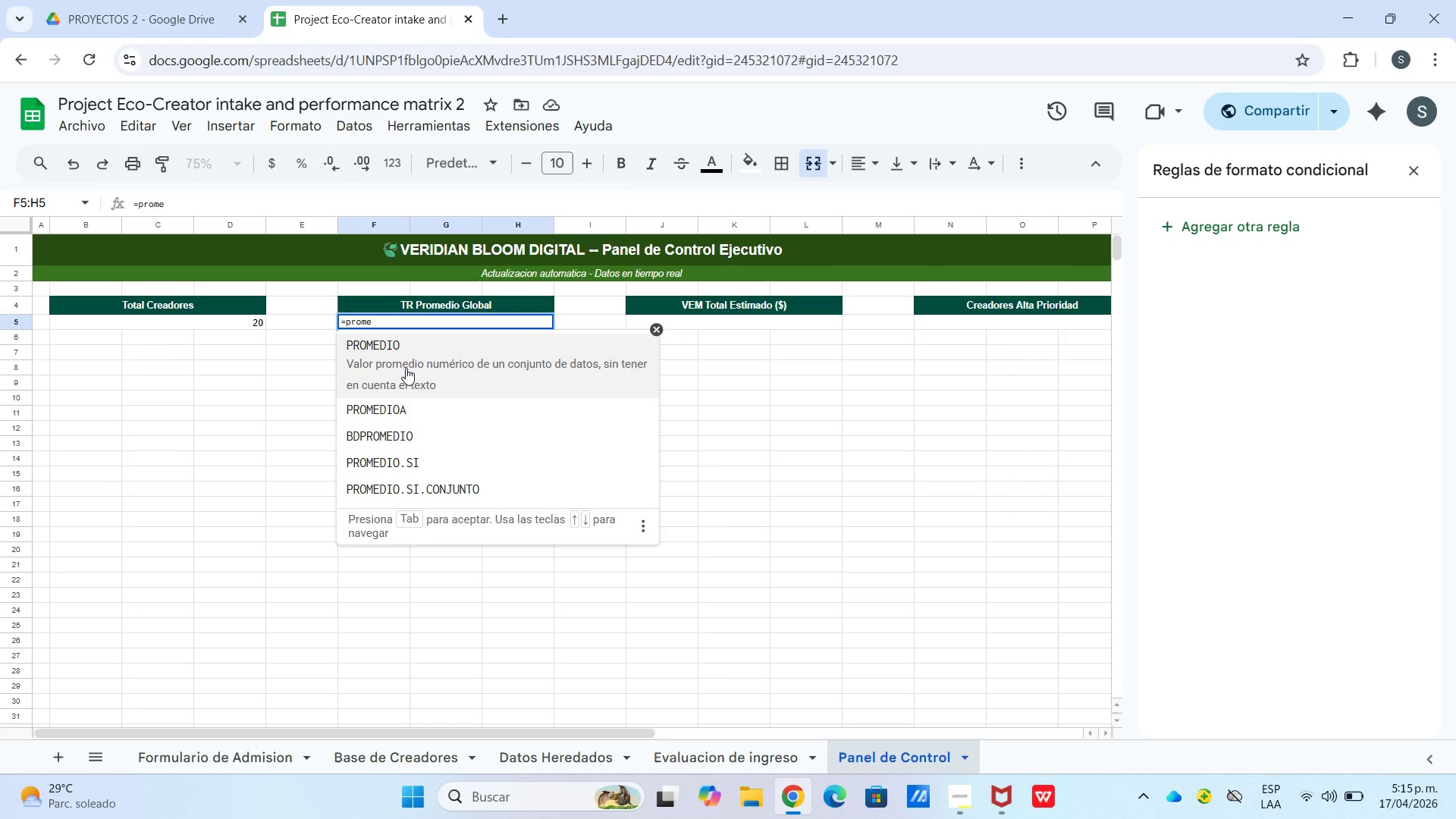 
left_click([406, 368])
 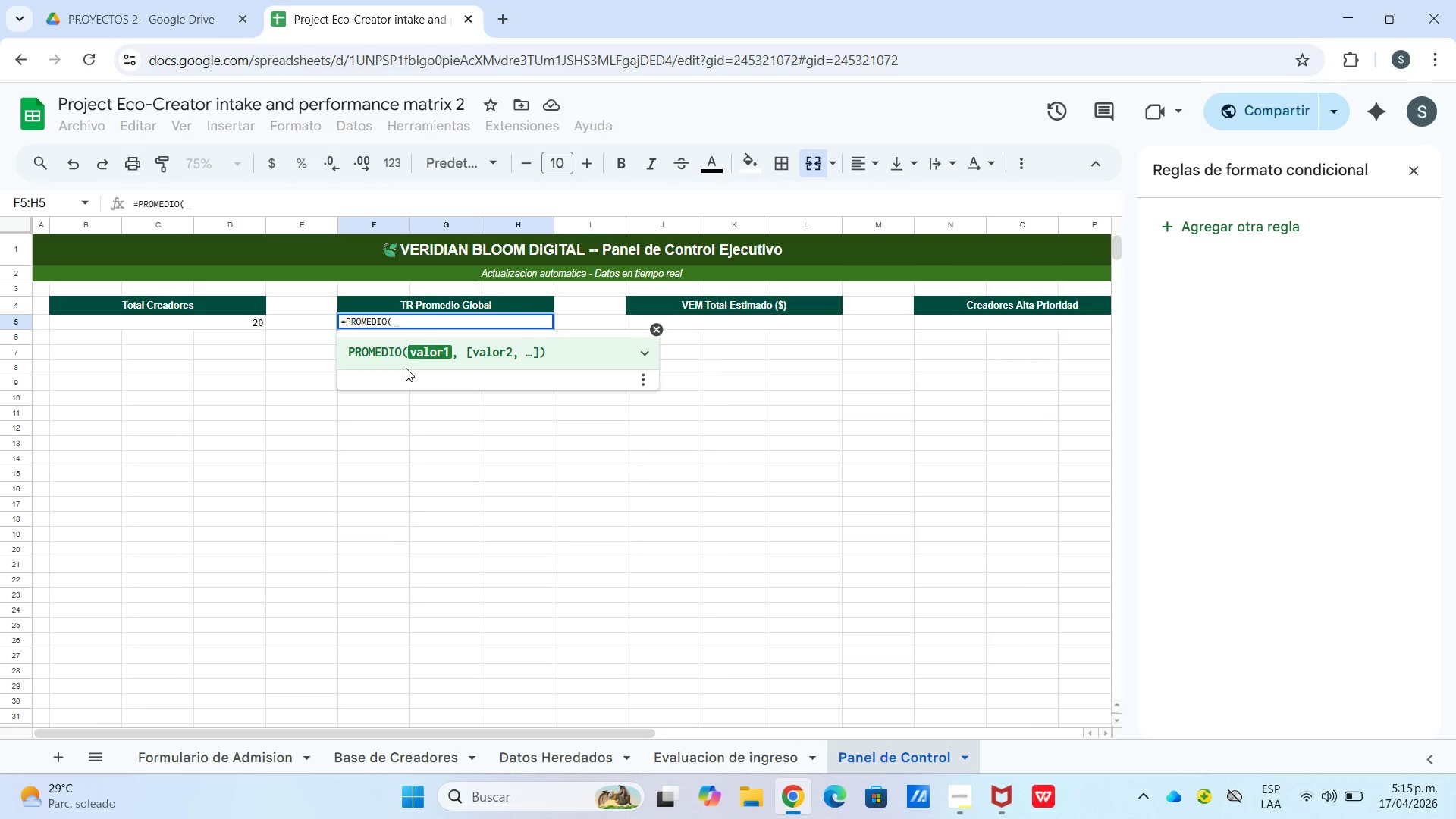 
type([Base de creadore[!m1>)
 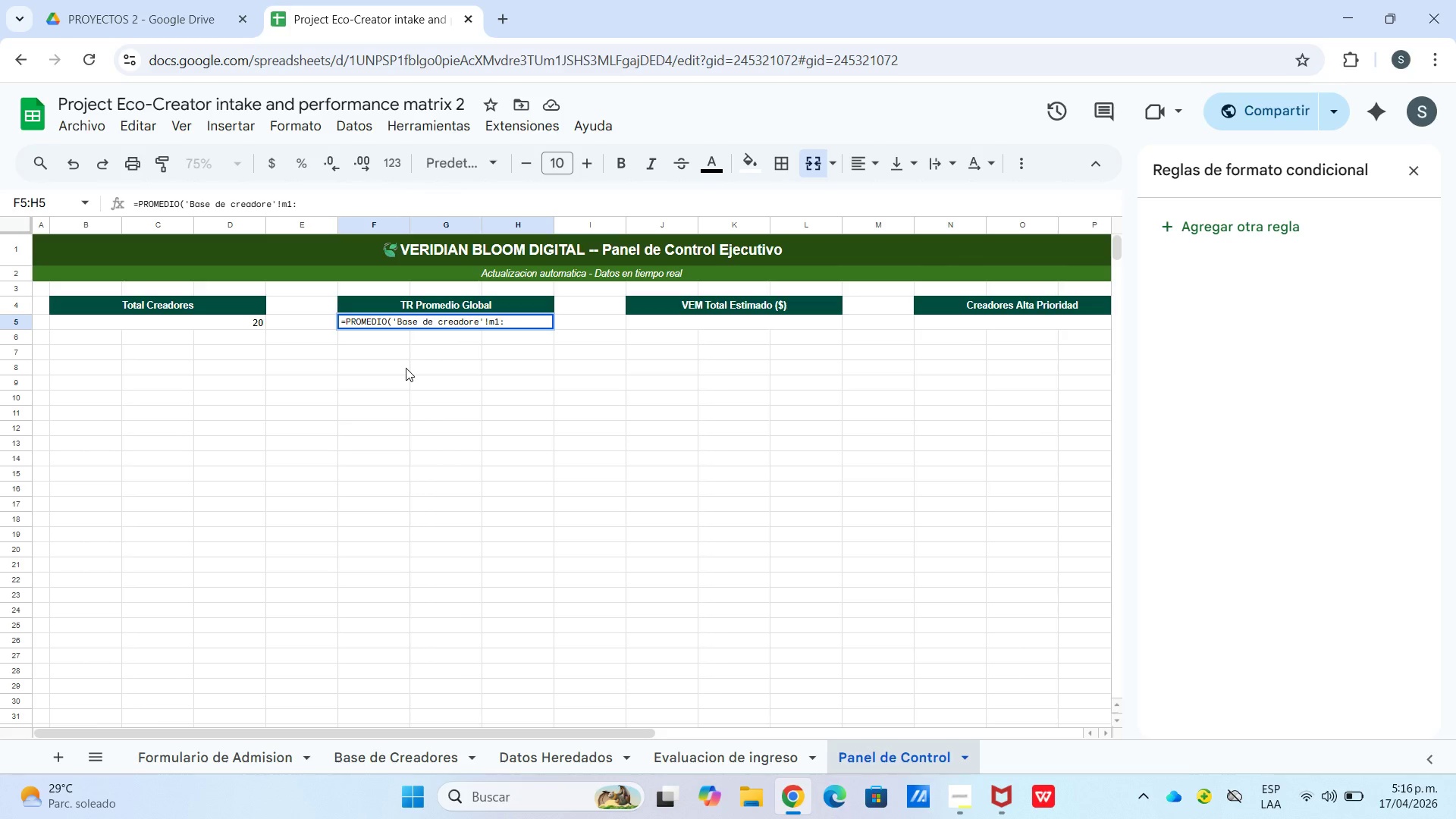 
type(22)
 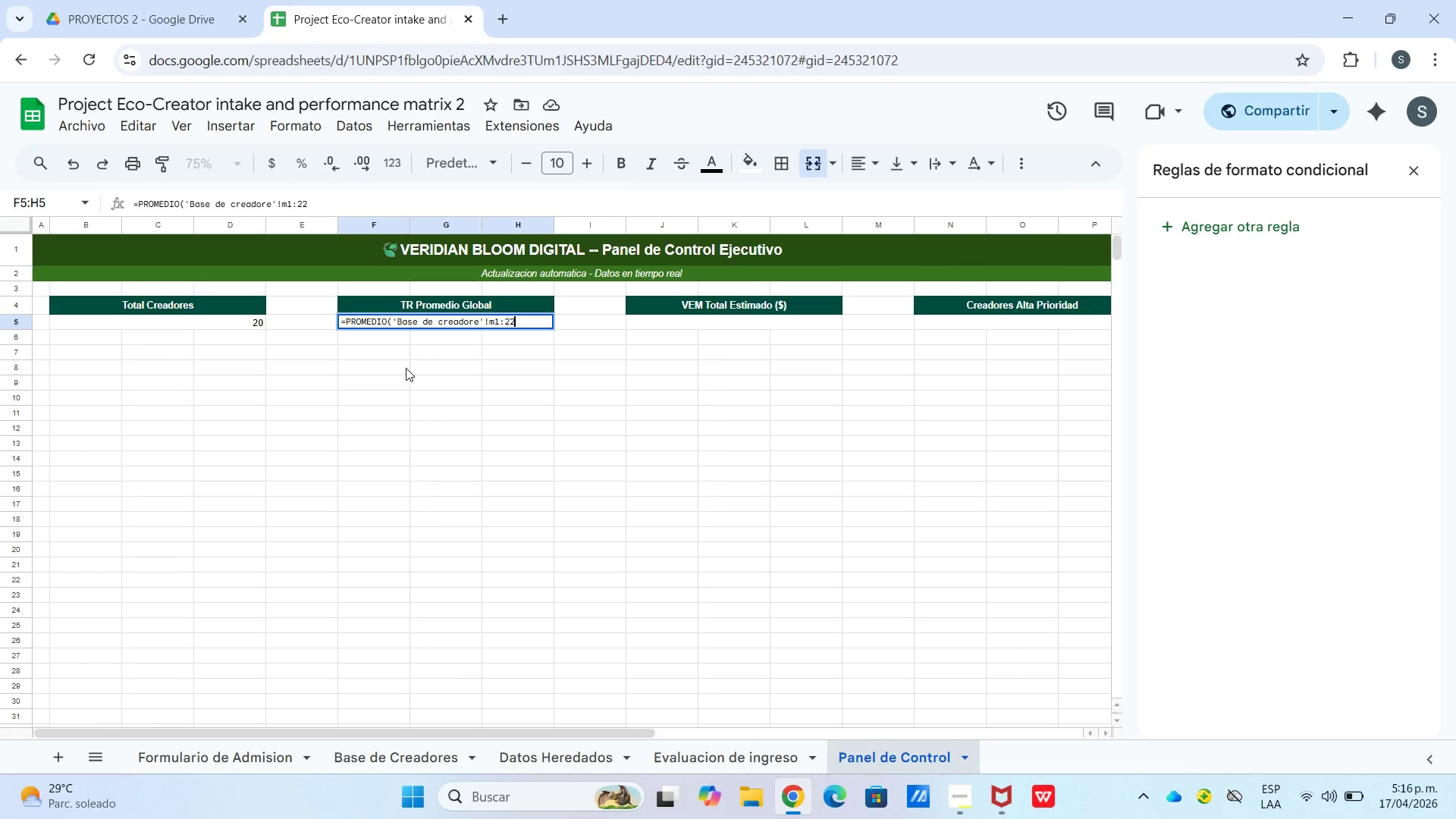 
wait(6.39)
 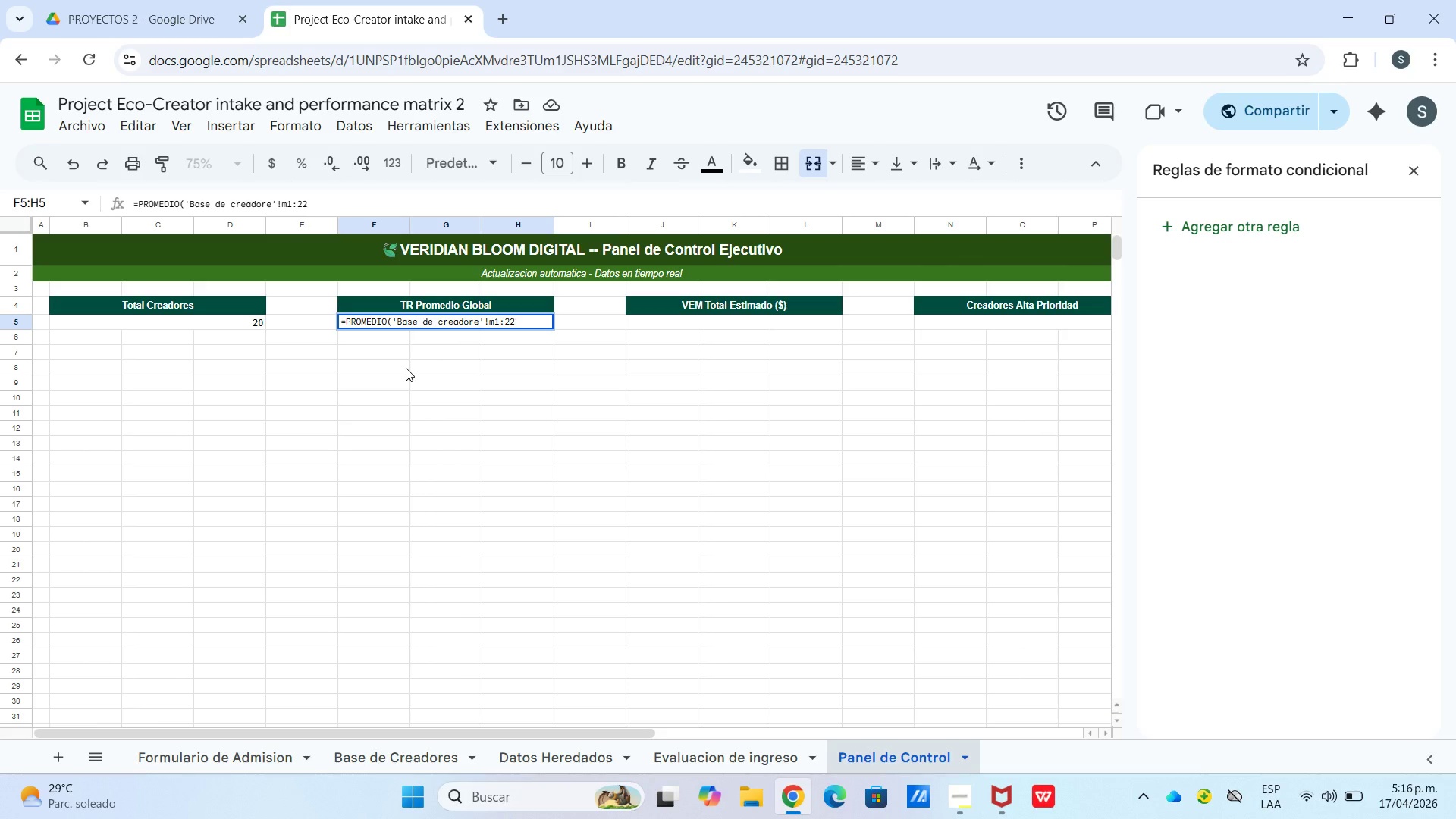 
key(Shift+9)
 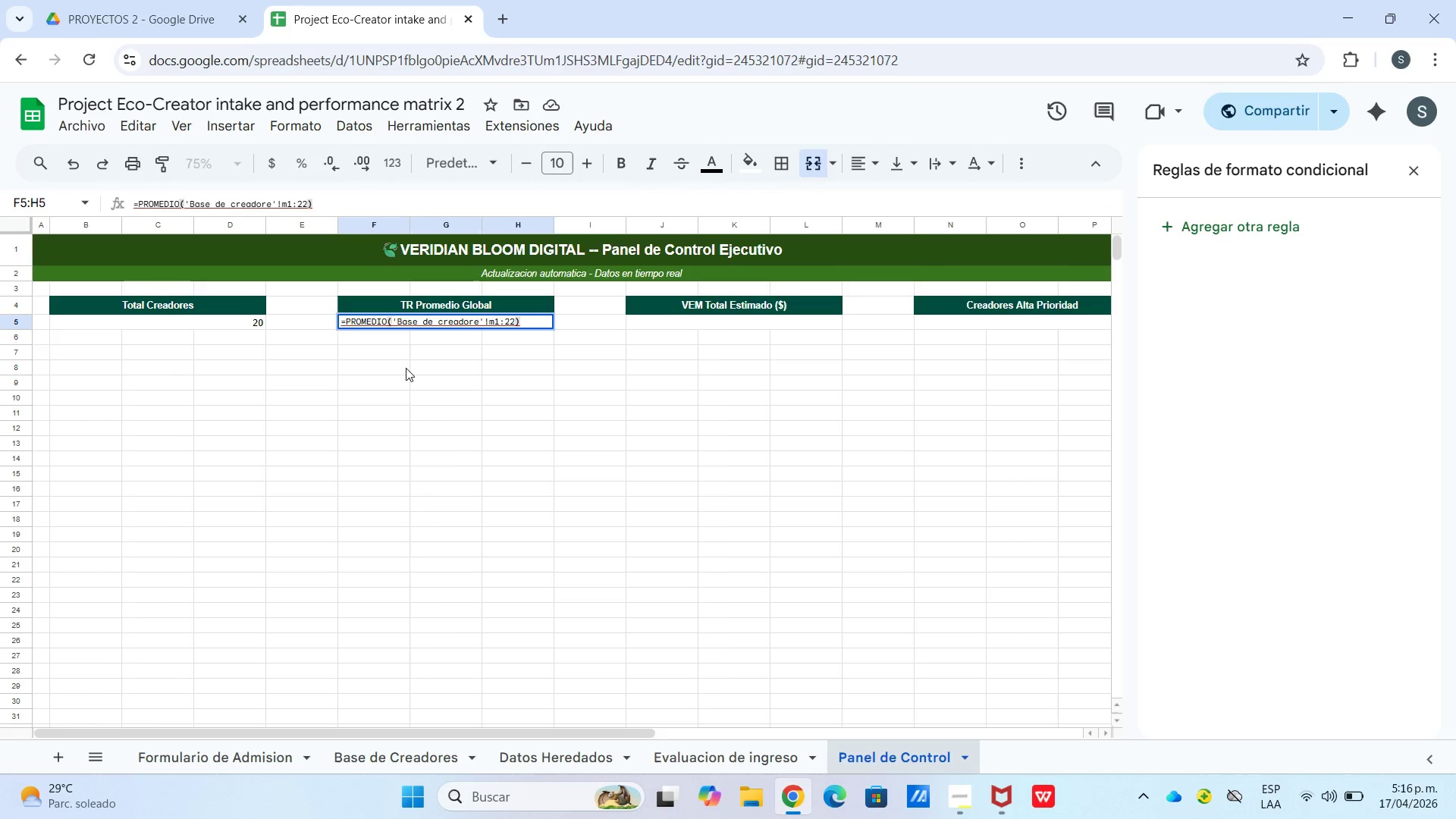 
key(Enter)
 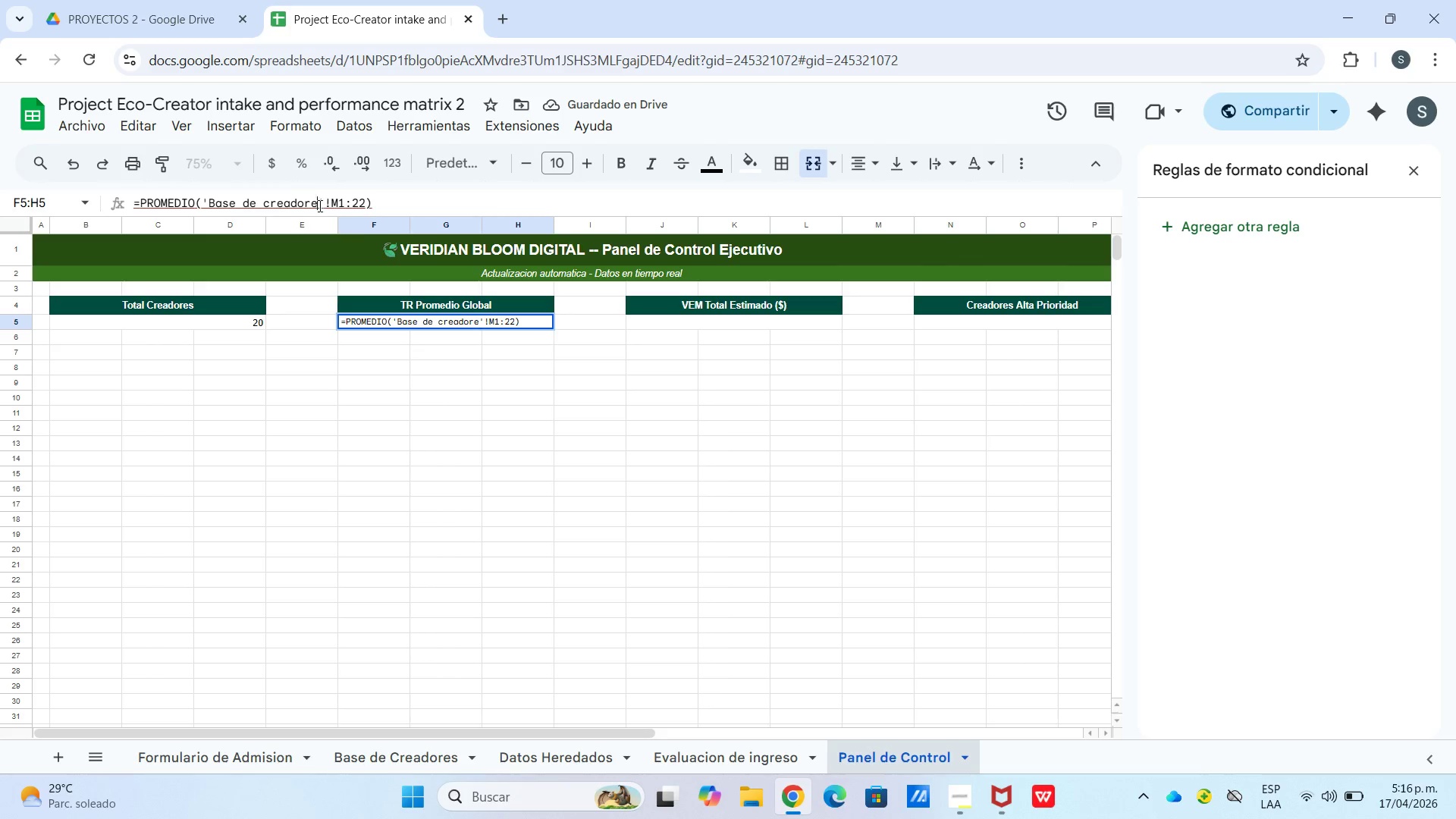 
wait(6.88)
 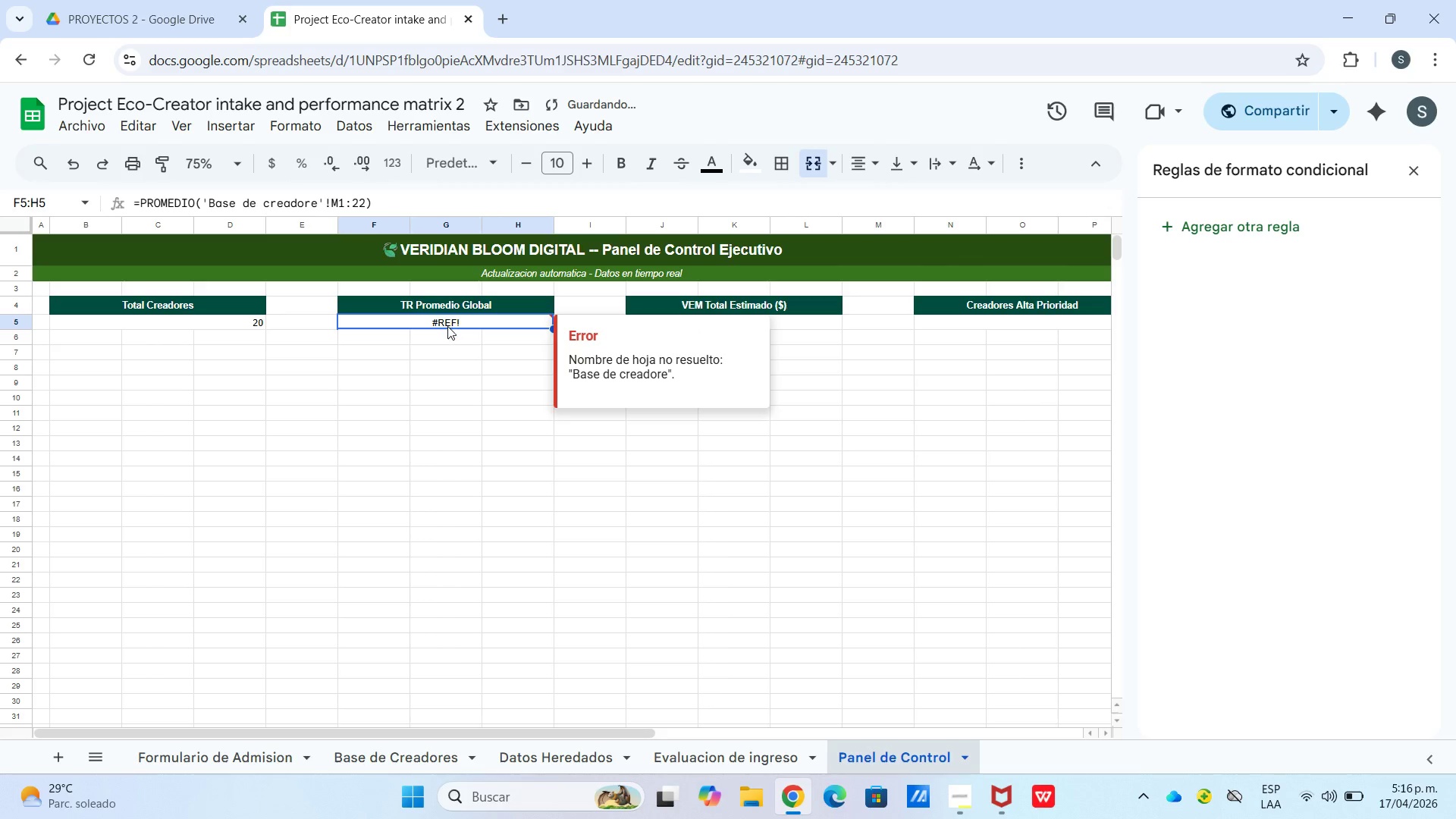 
key(S)
 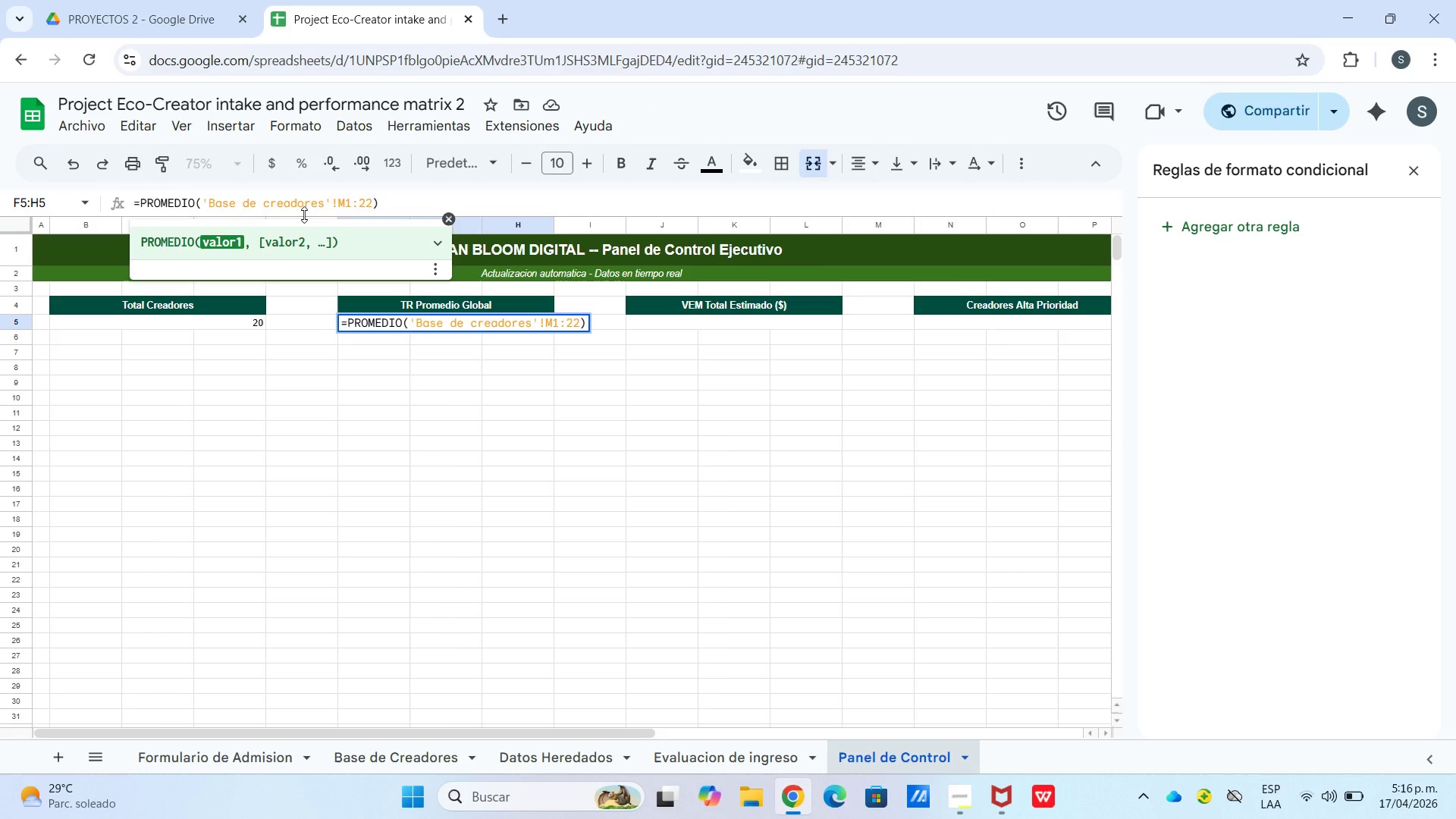 
key(Enter)
 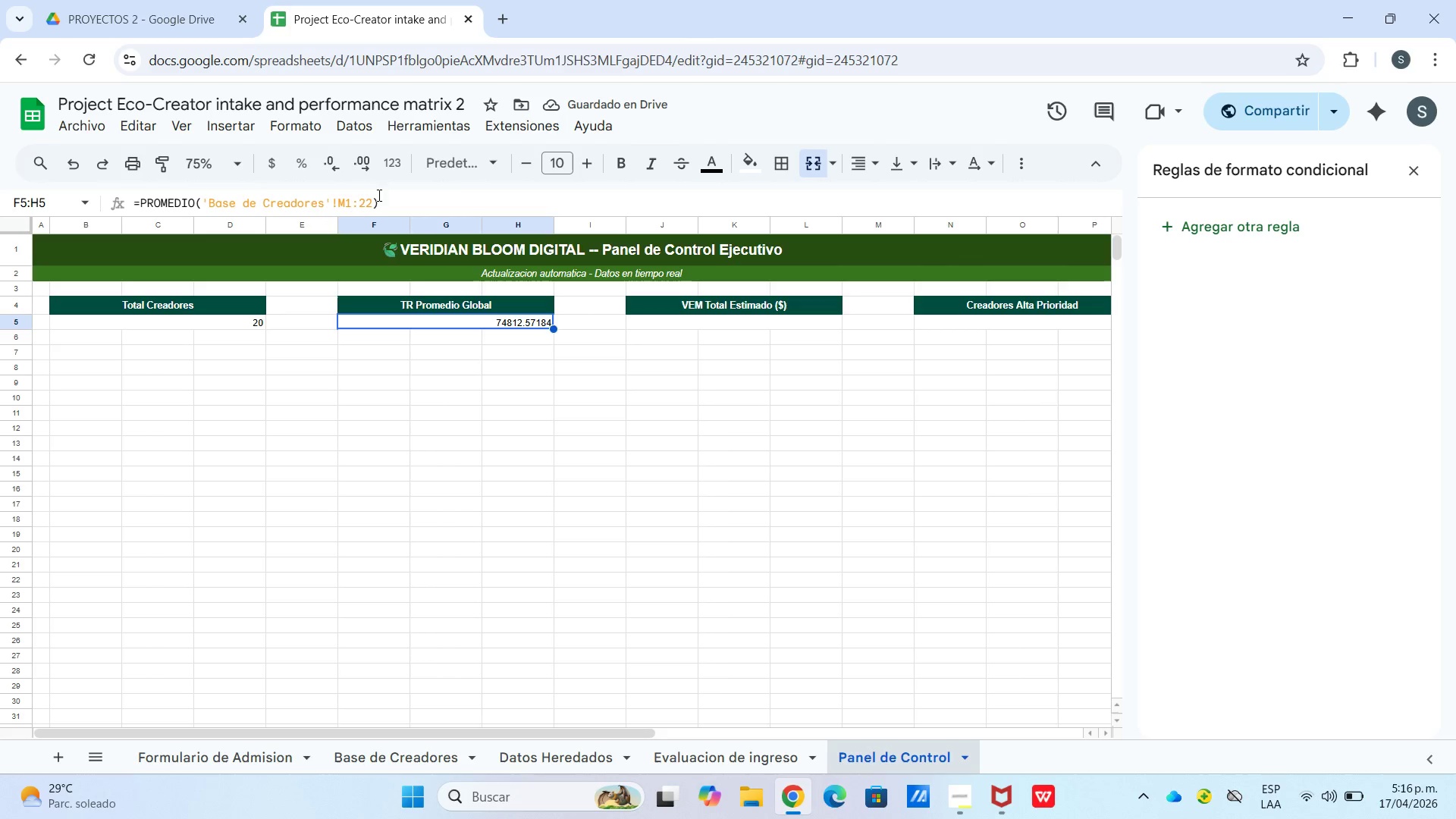 
left_click([296, 162])
 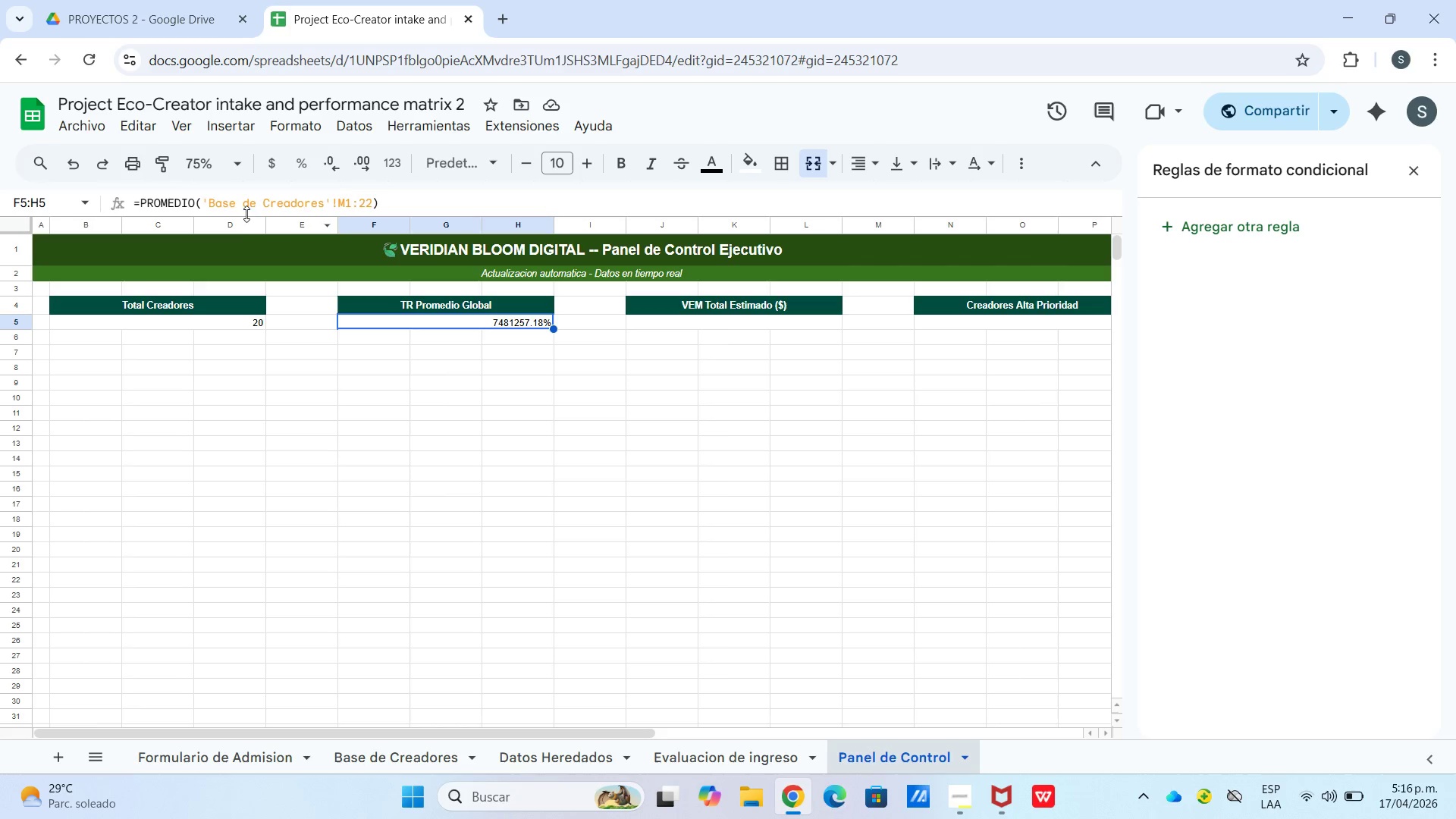 
wait(11.15)
 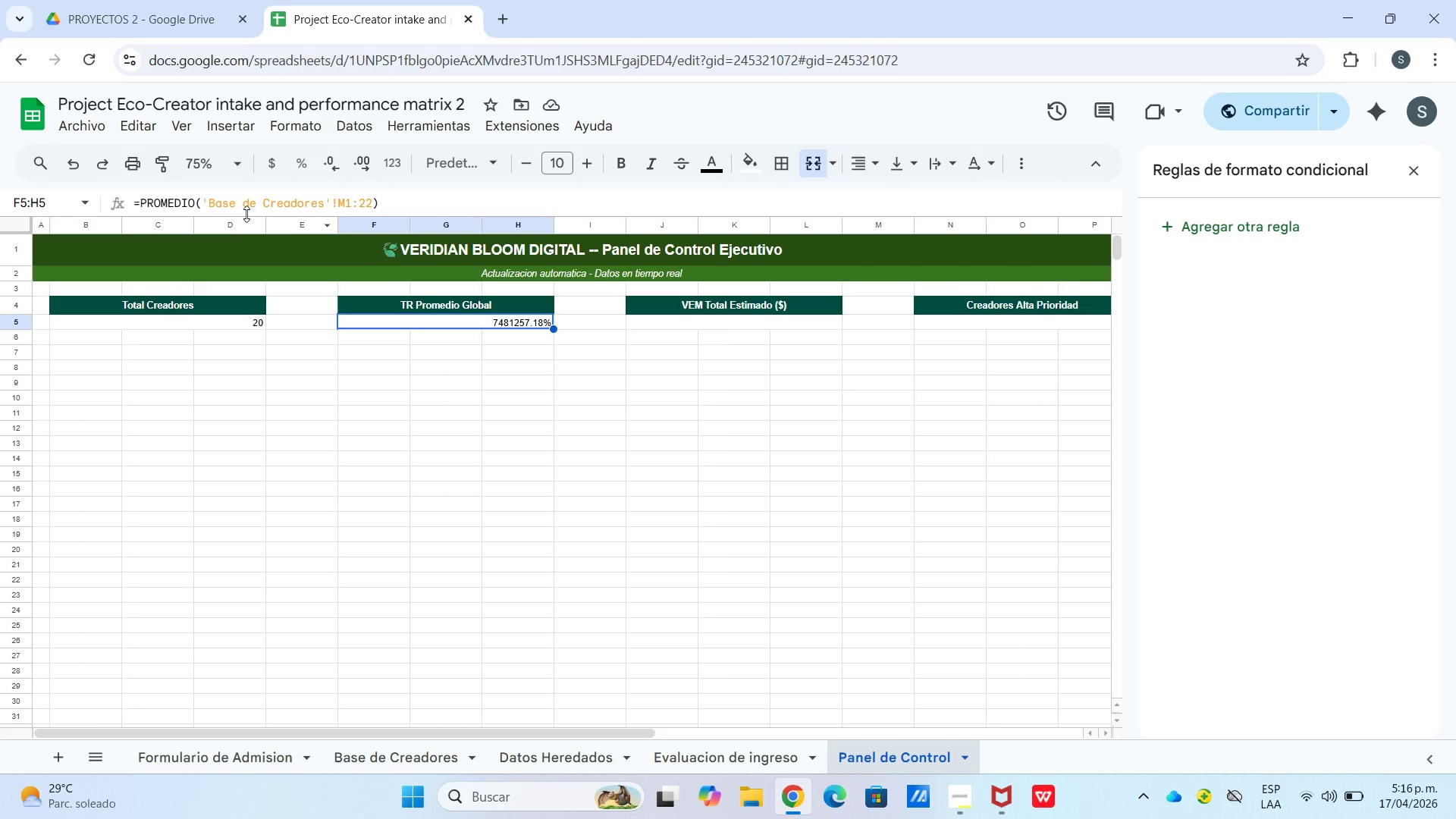 
mouse_move([363, 206])
 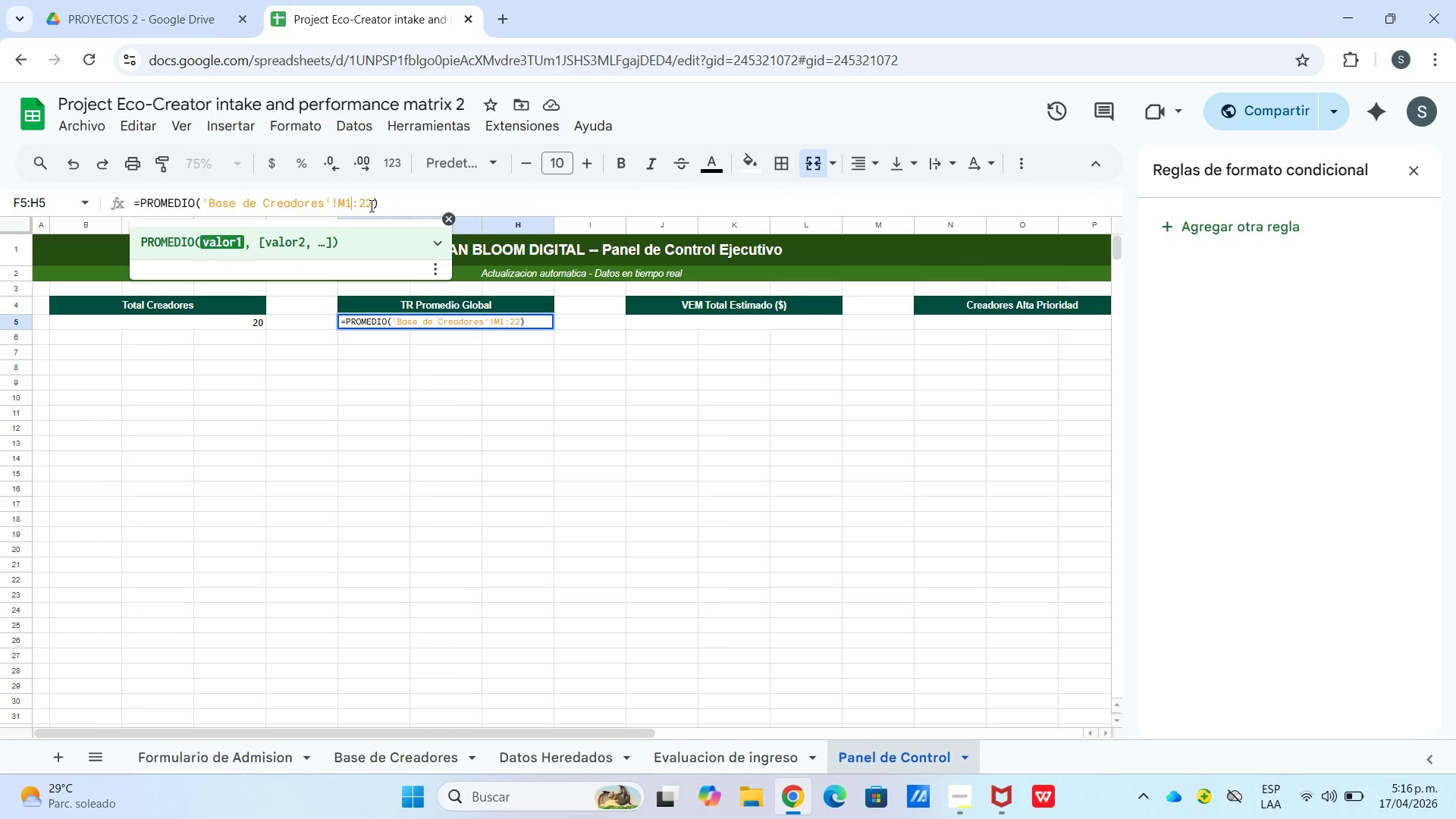 
key(Backspace)
 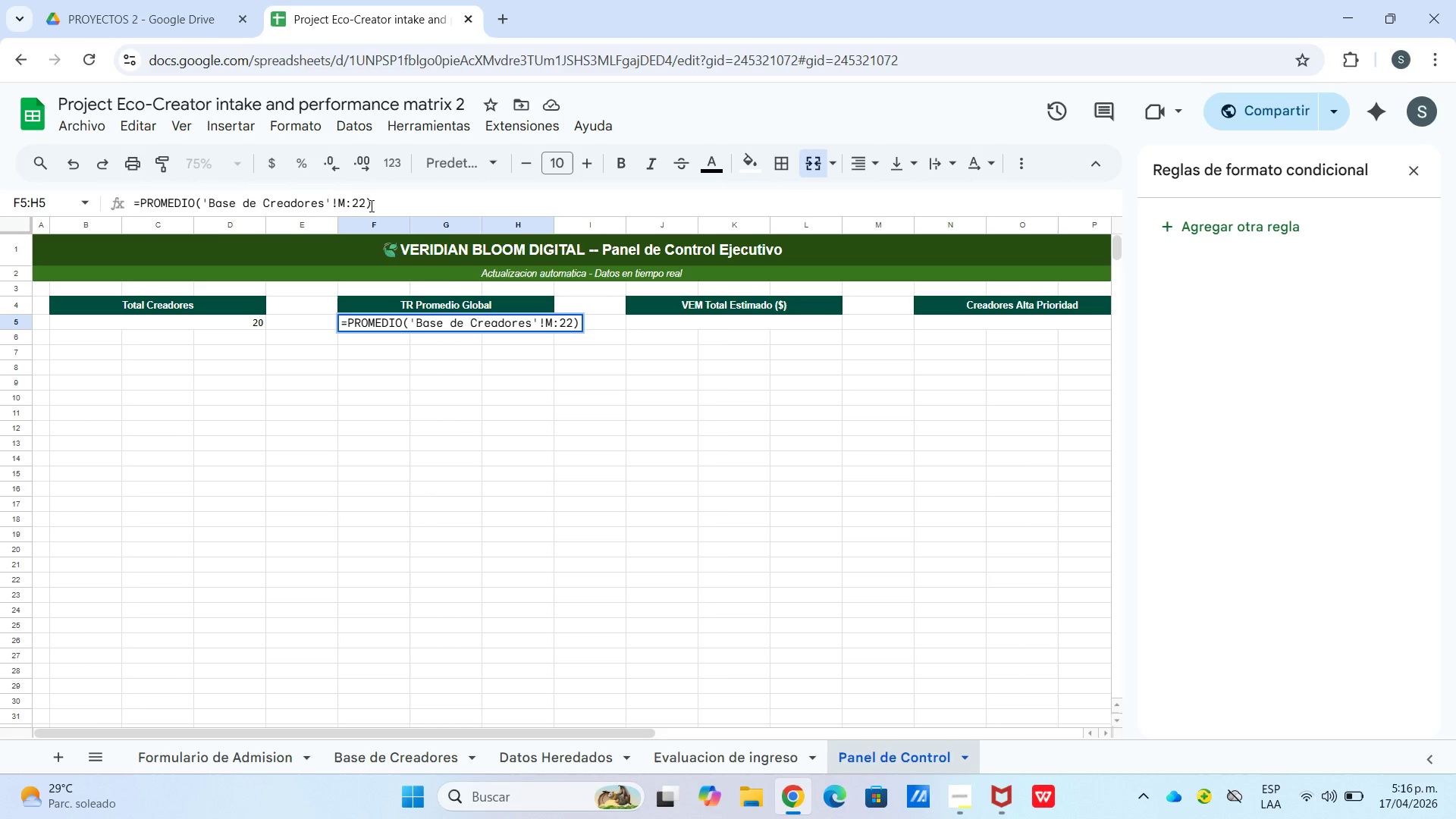 
key(3)
 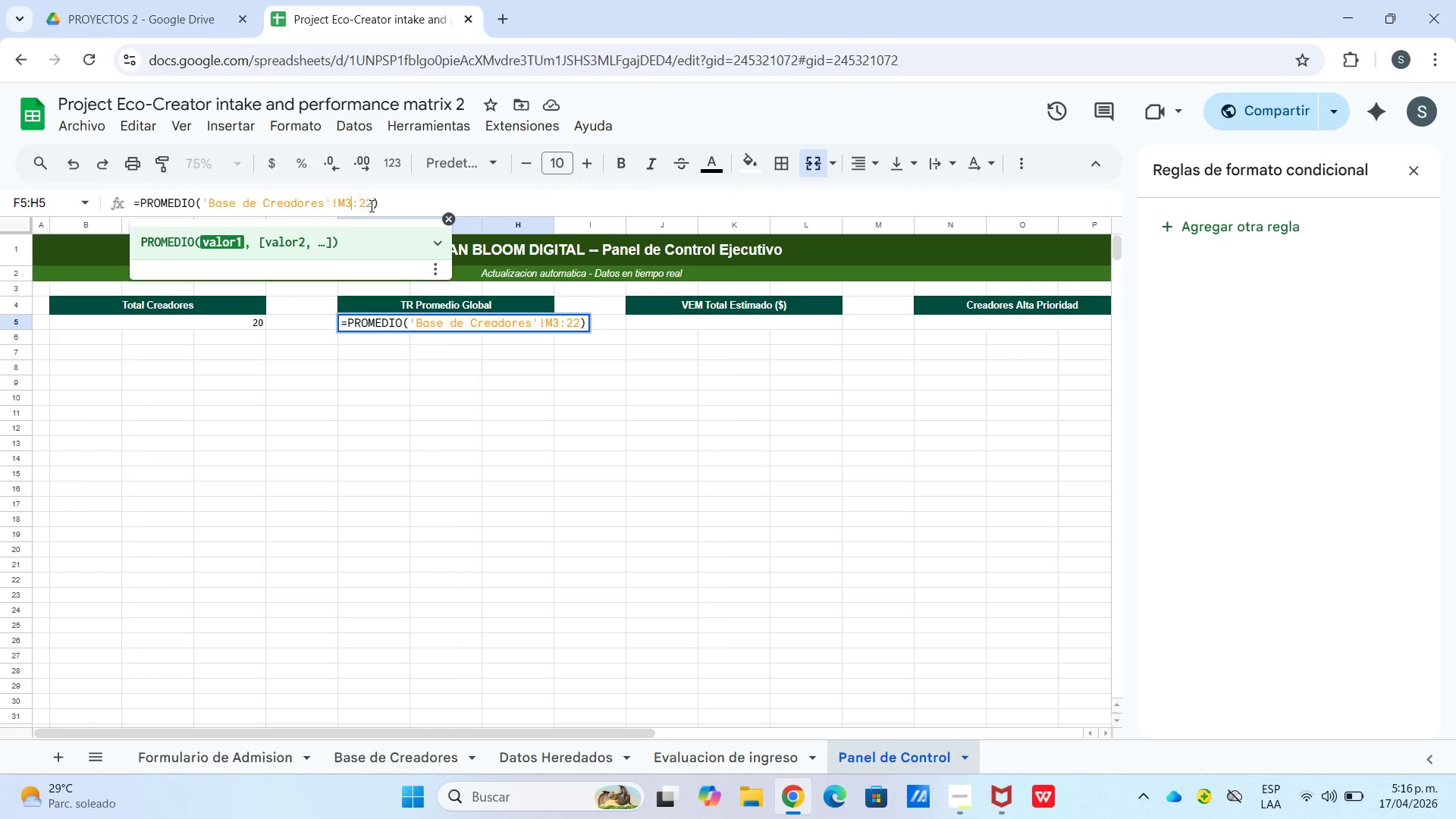 
key(Enter)
 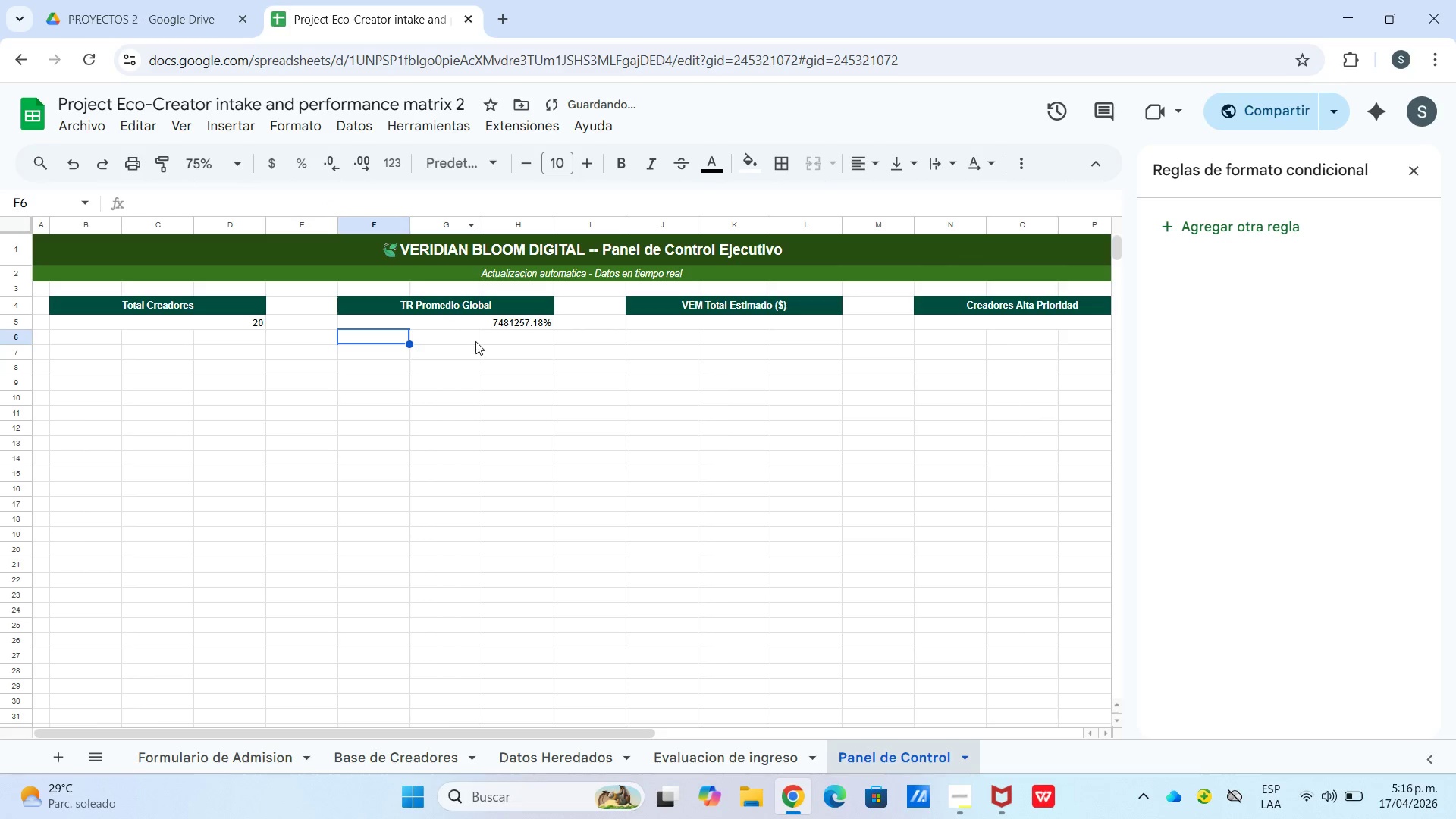 
left_click([478, 326])
 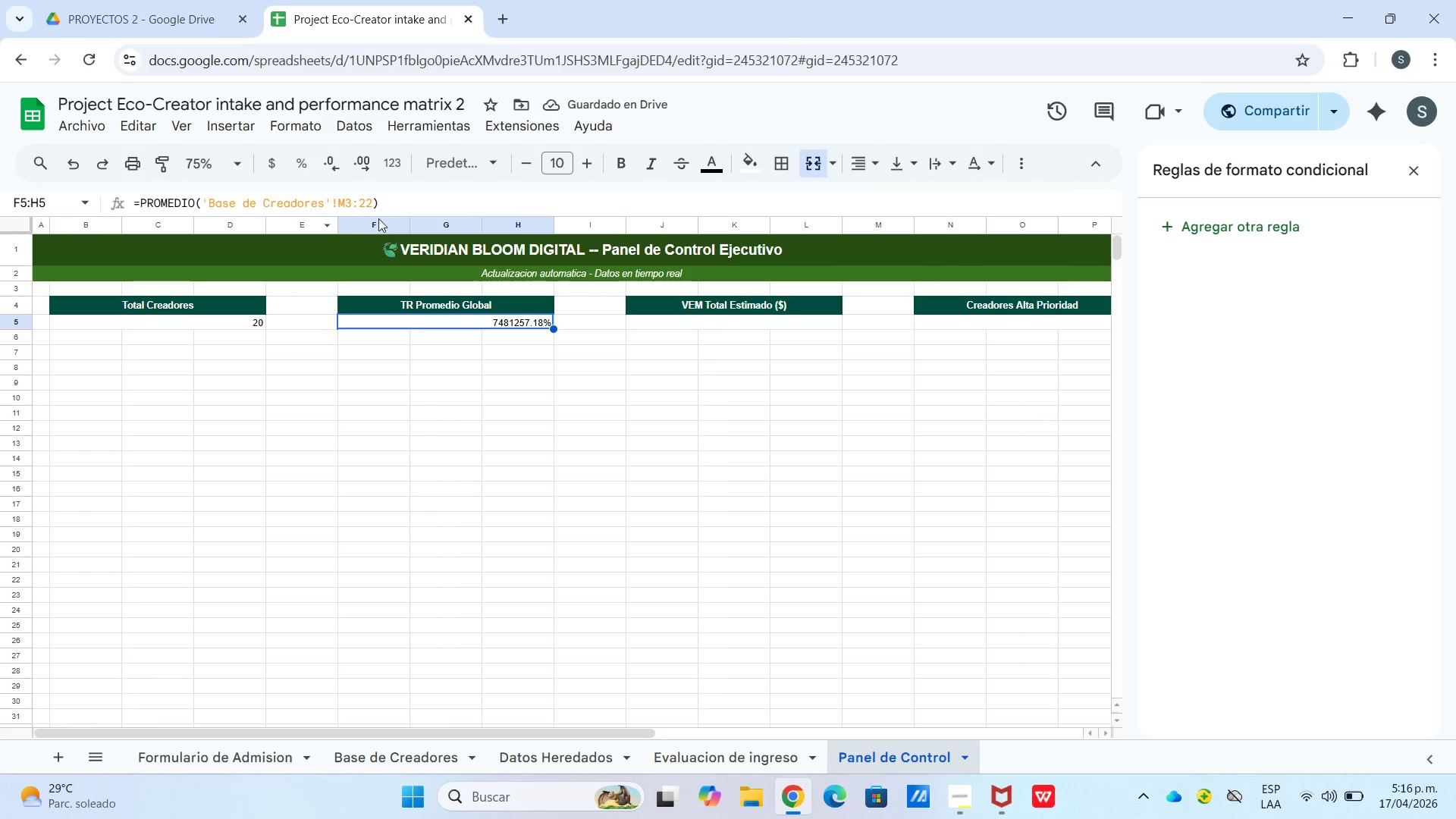 
left_click([362, 203])
 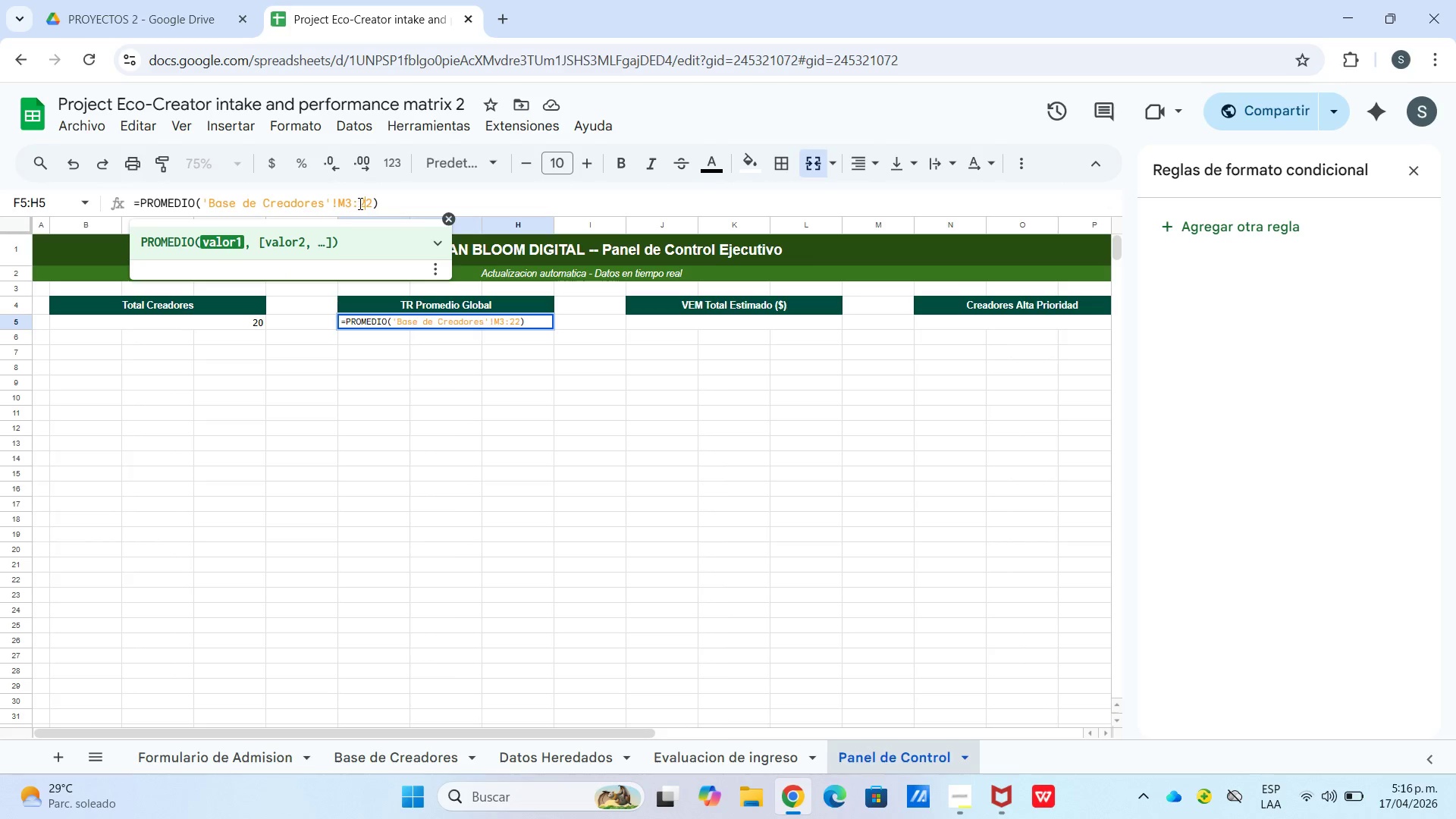 
left_click([358, 203])
 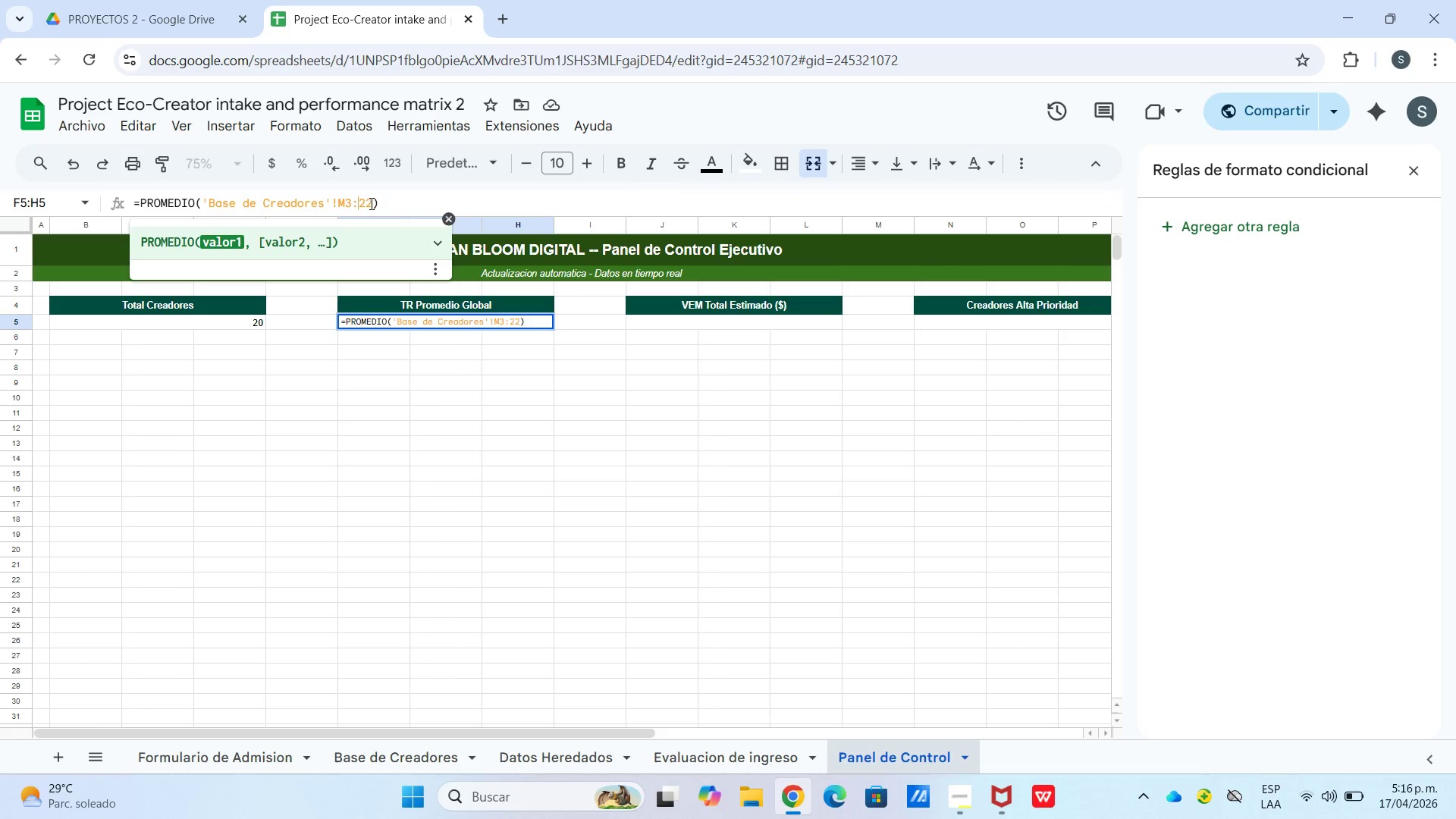 
key(M)
 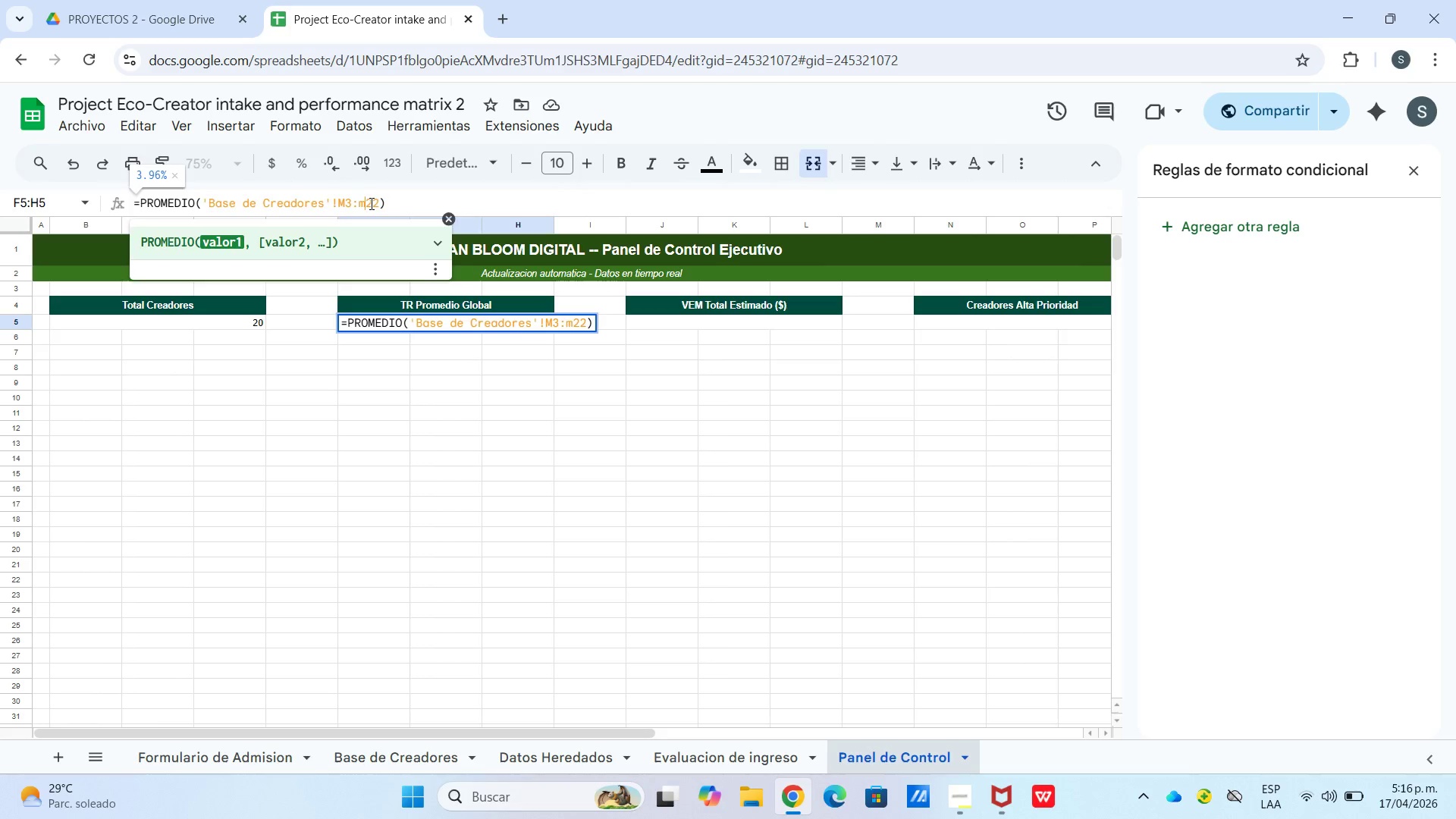 
key(Enter)
 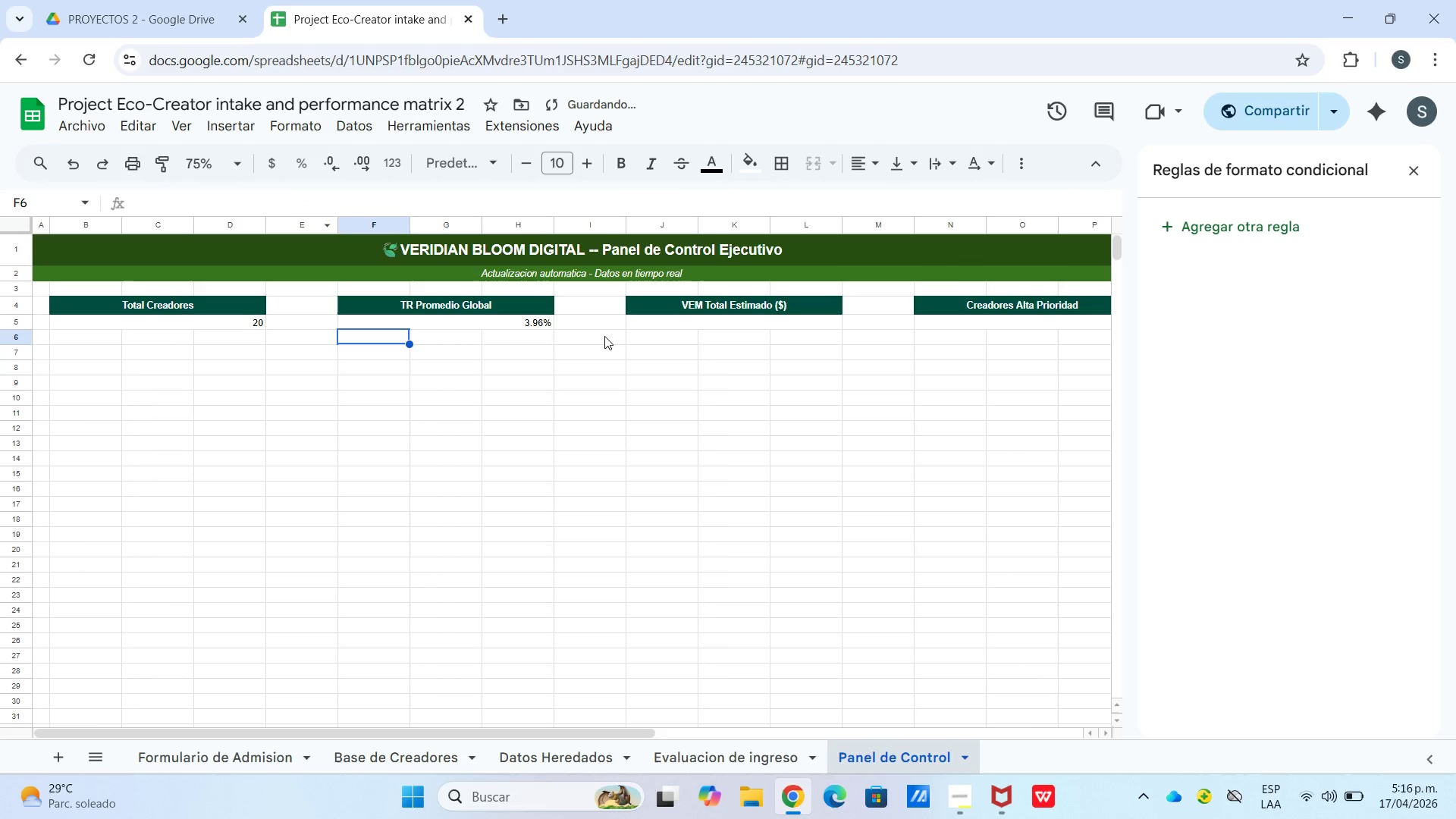 
left_click([644, 323])
 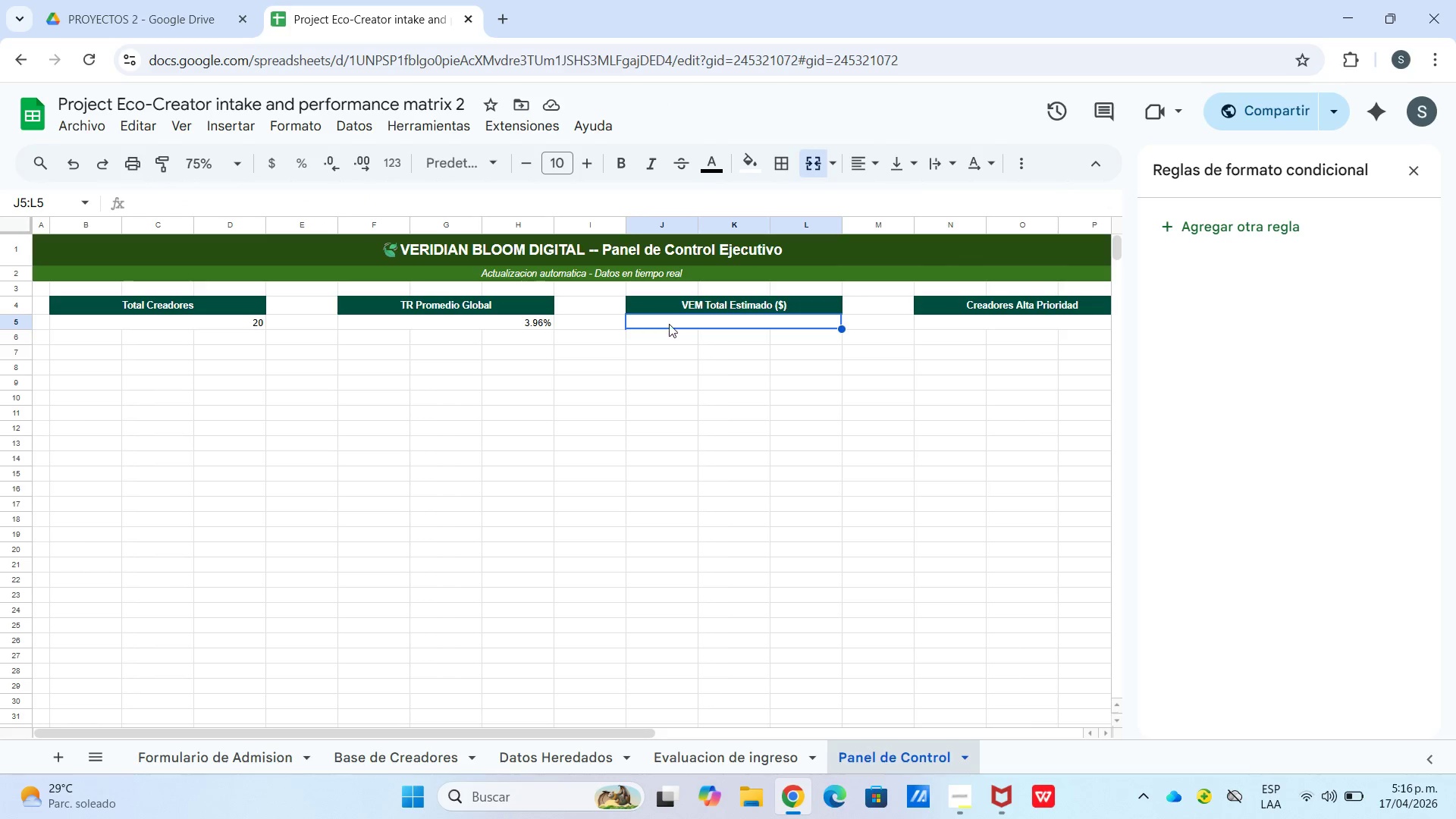 
wait(5.72)
 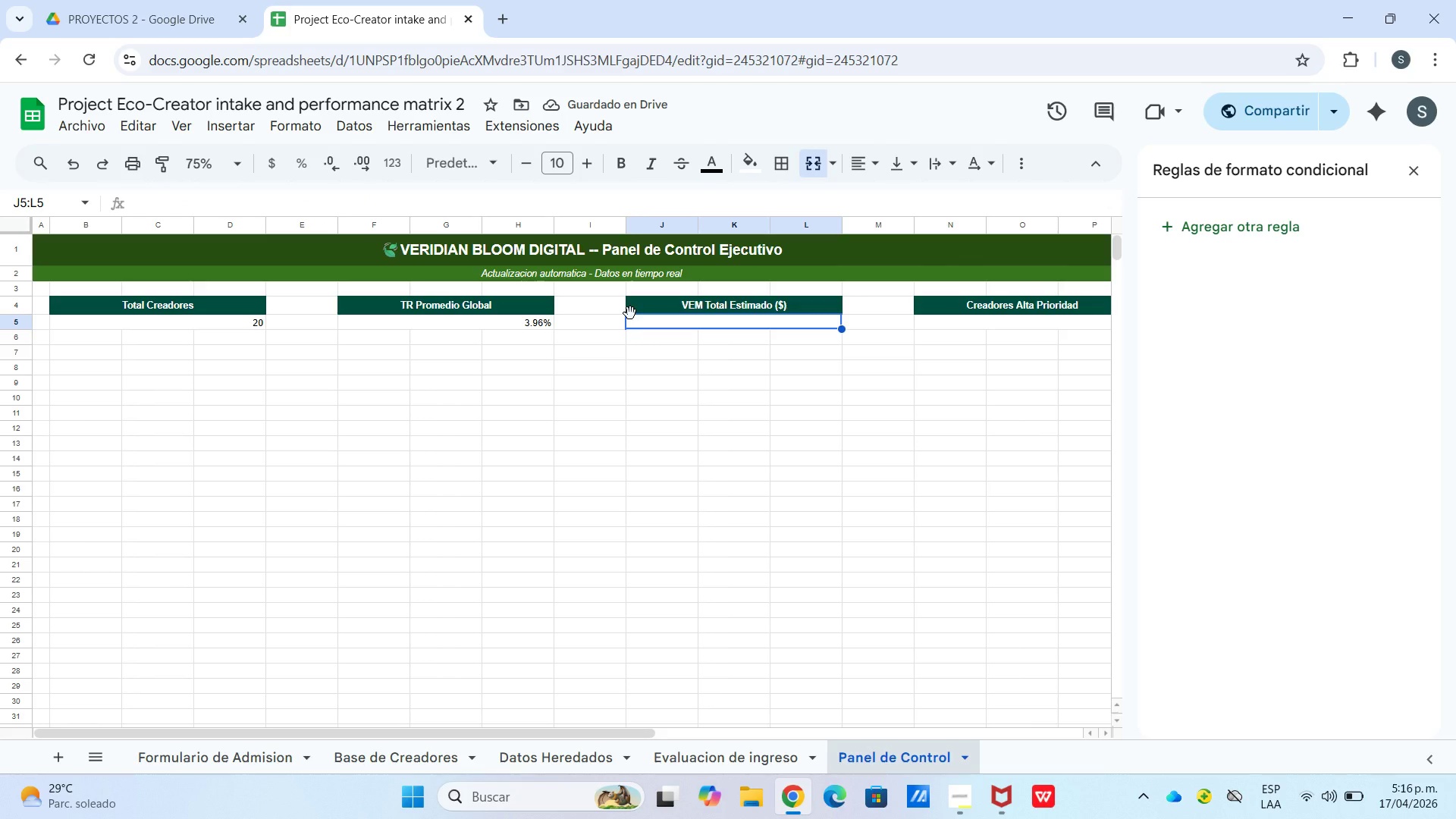 
type()sum)
 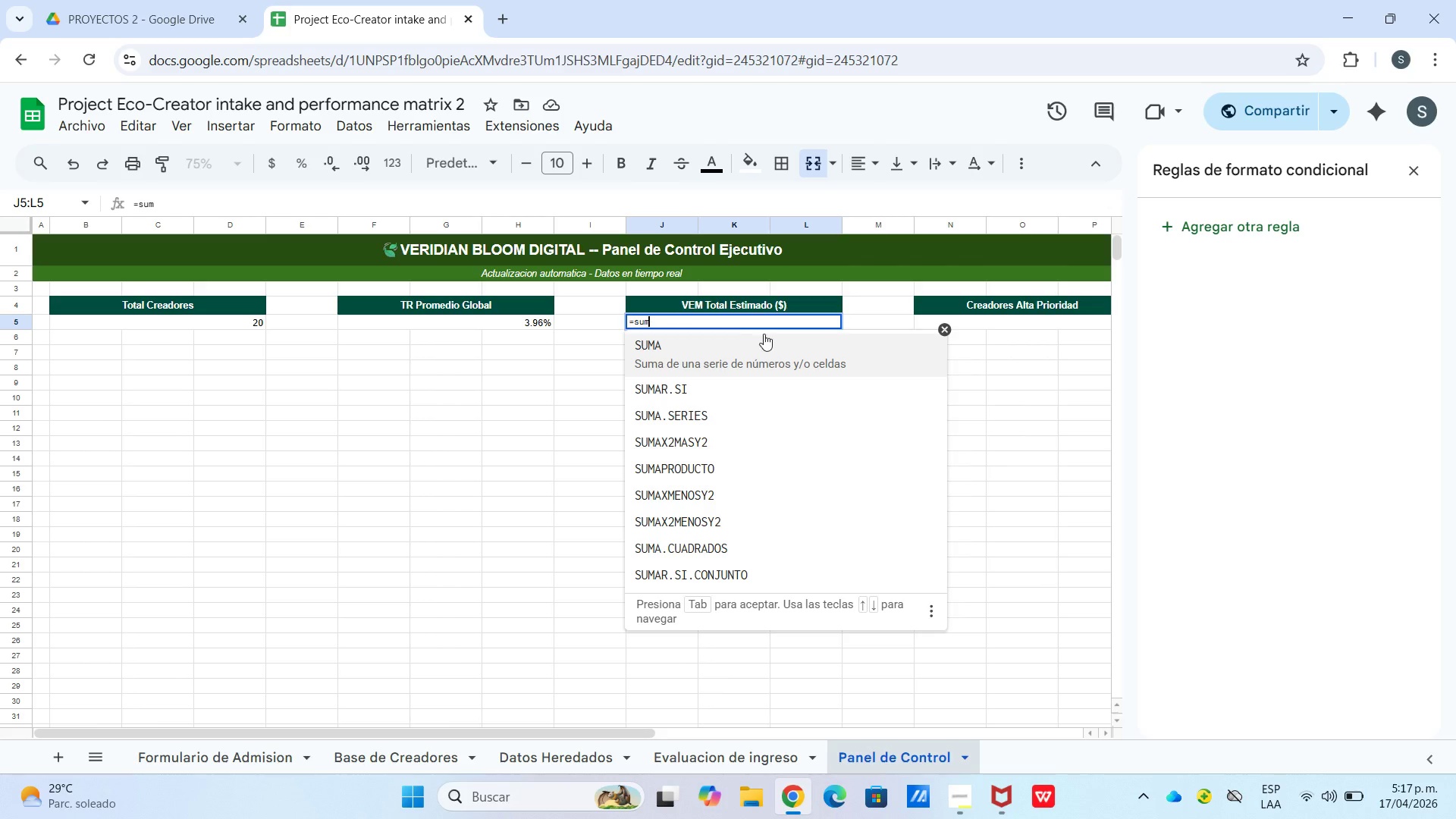 
left_click([764, 335])
 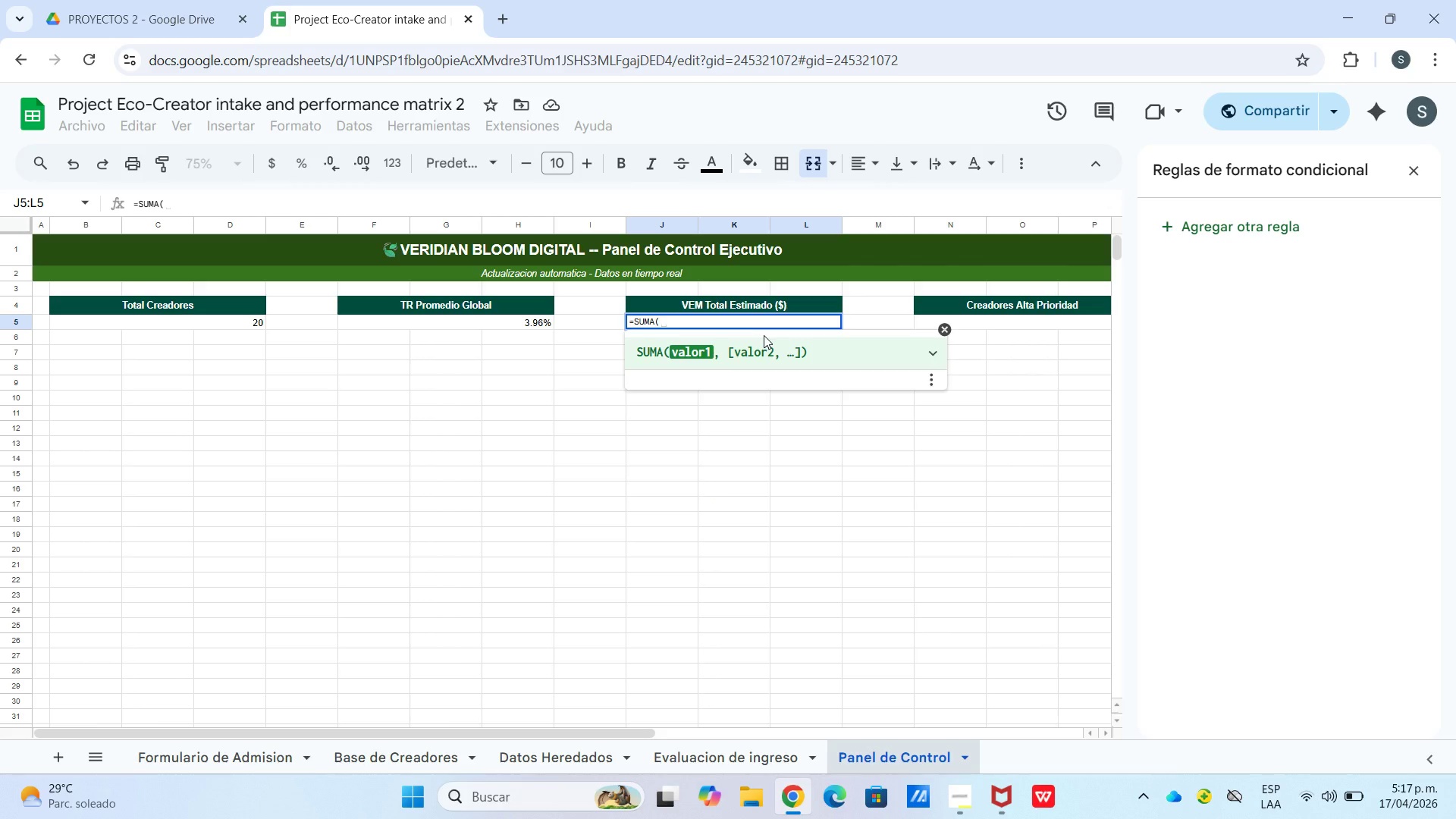 
type([base de creadores[!n3>n22)
 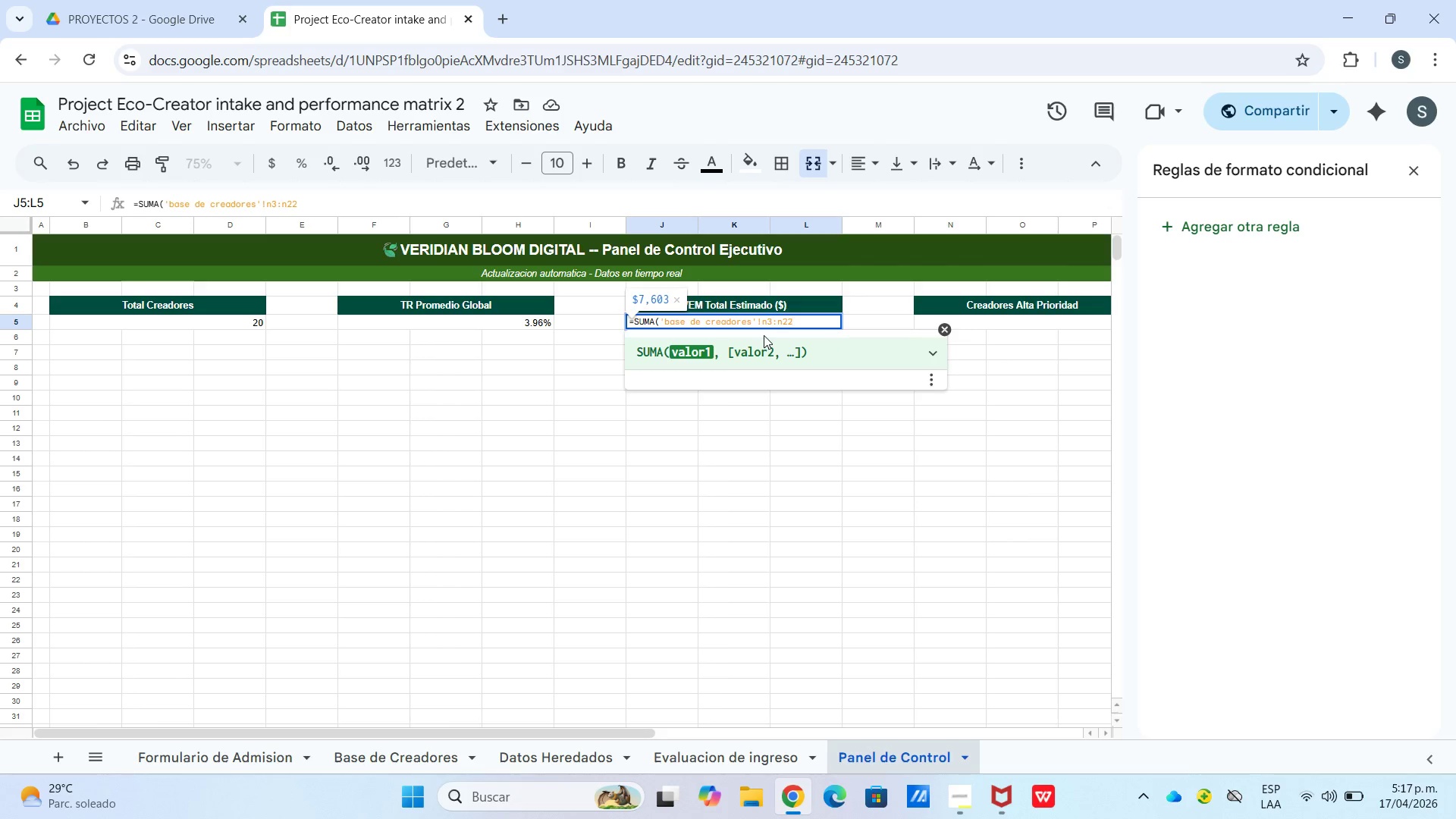 
key(Enter)
 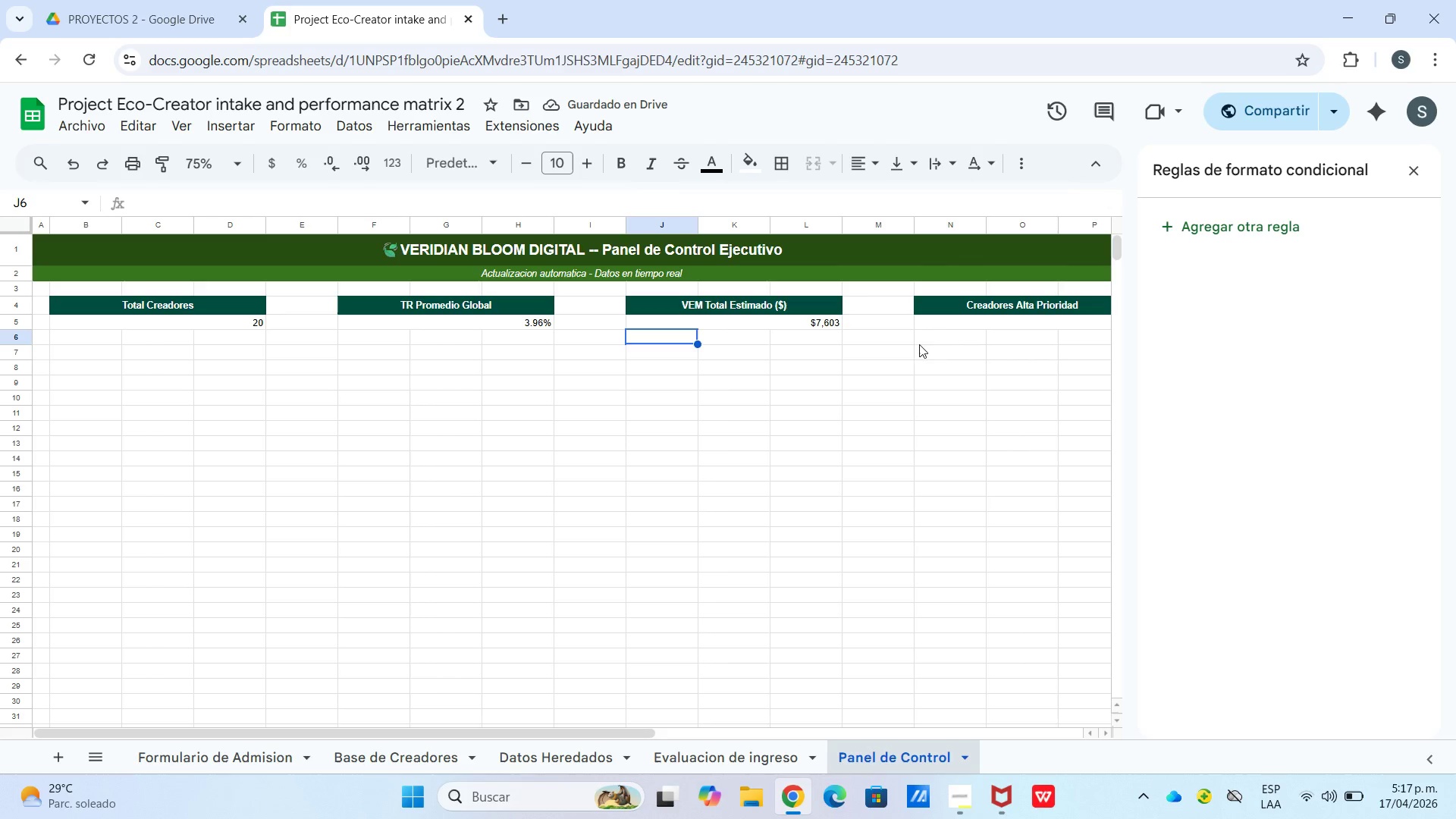 
double_click([954, 327])
 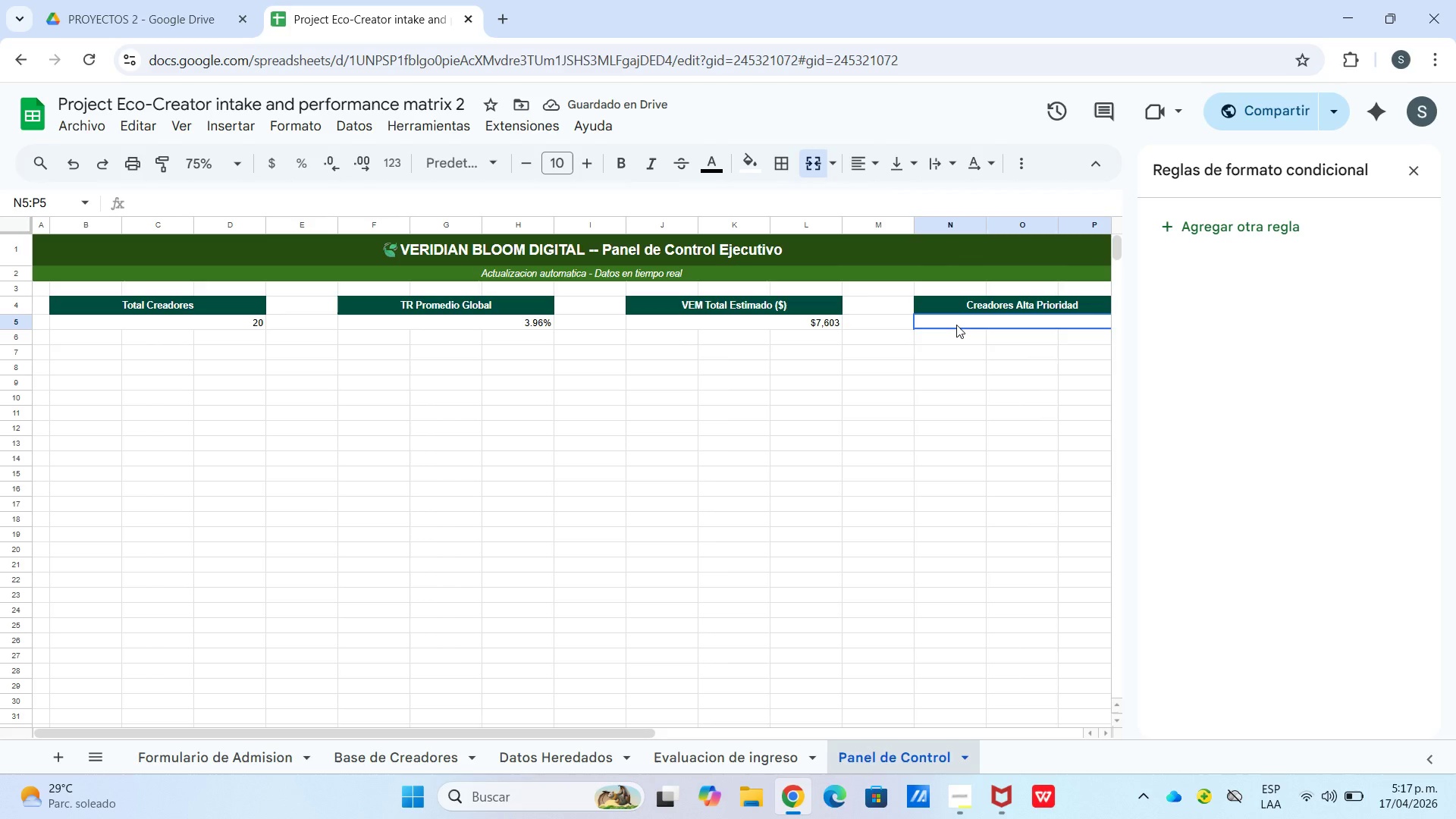 
triple_click([956, 325])
 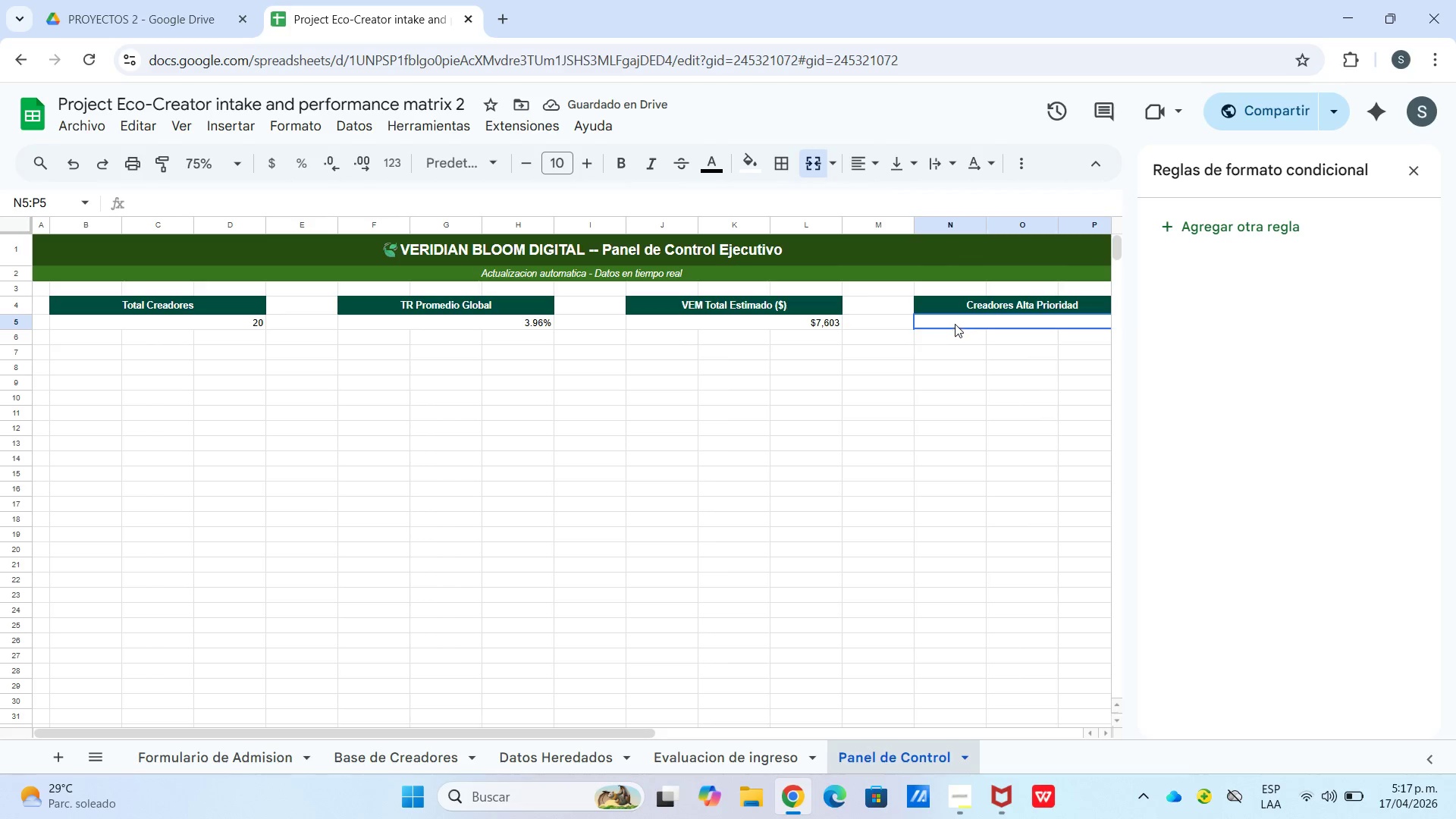 
triple_click([955, 324])
 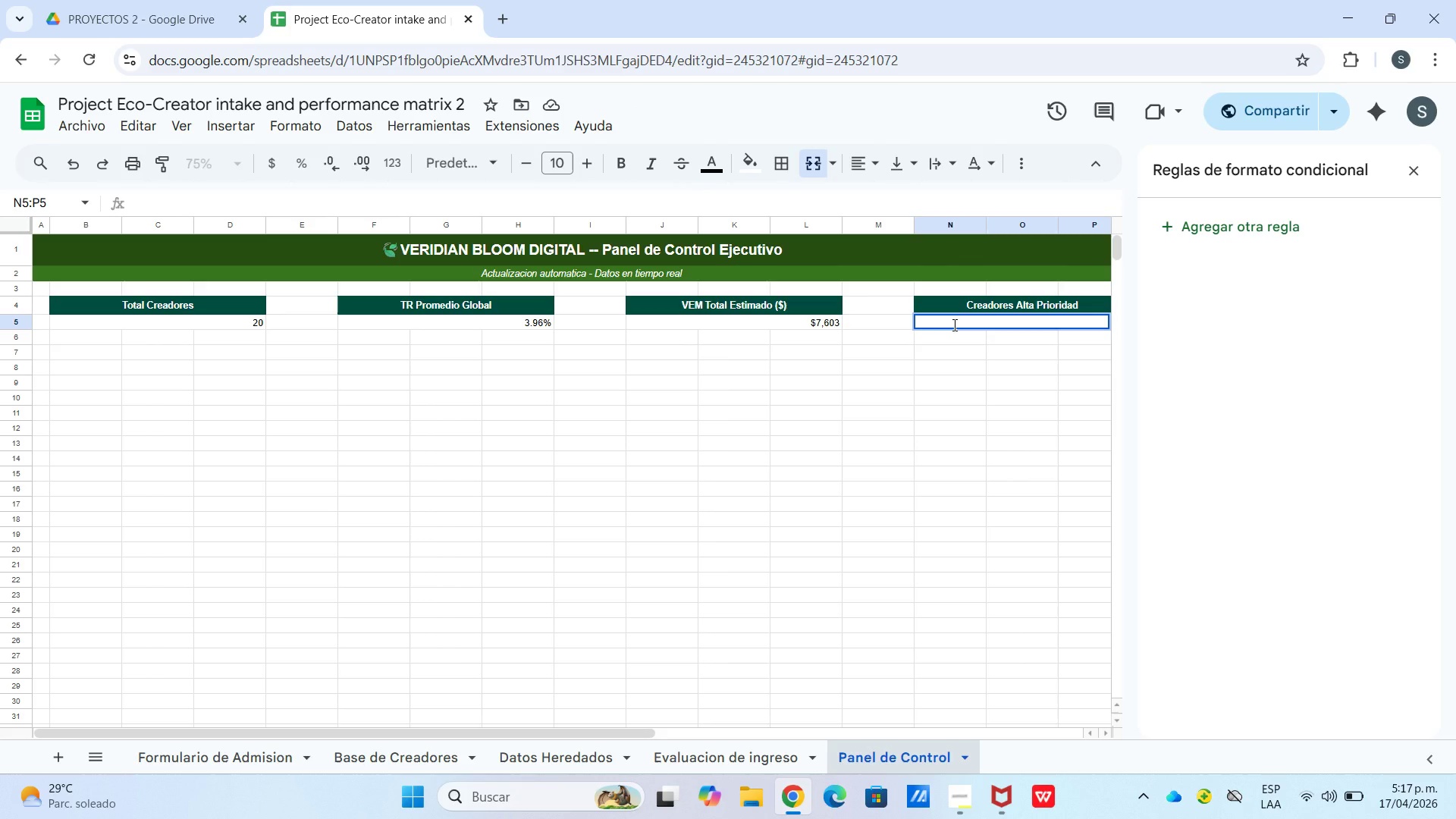 
type()contar.si)
 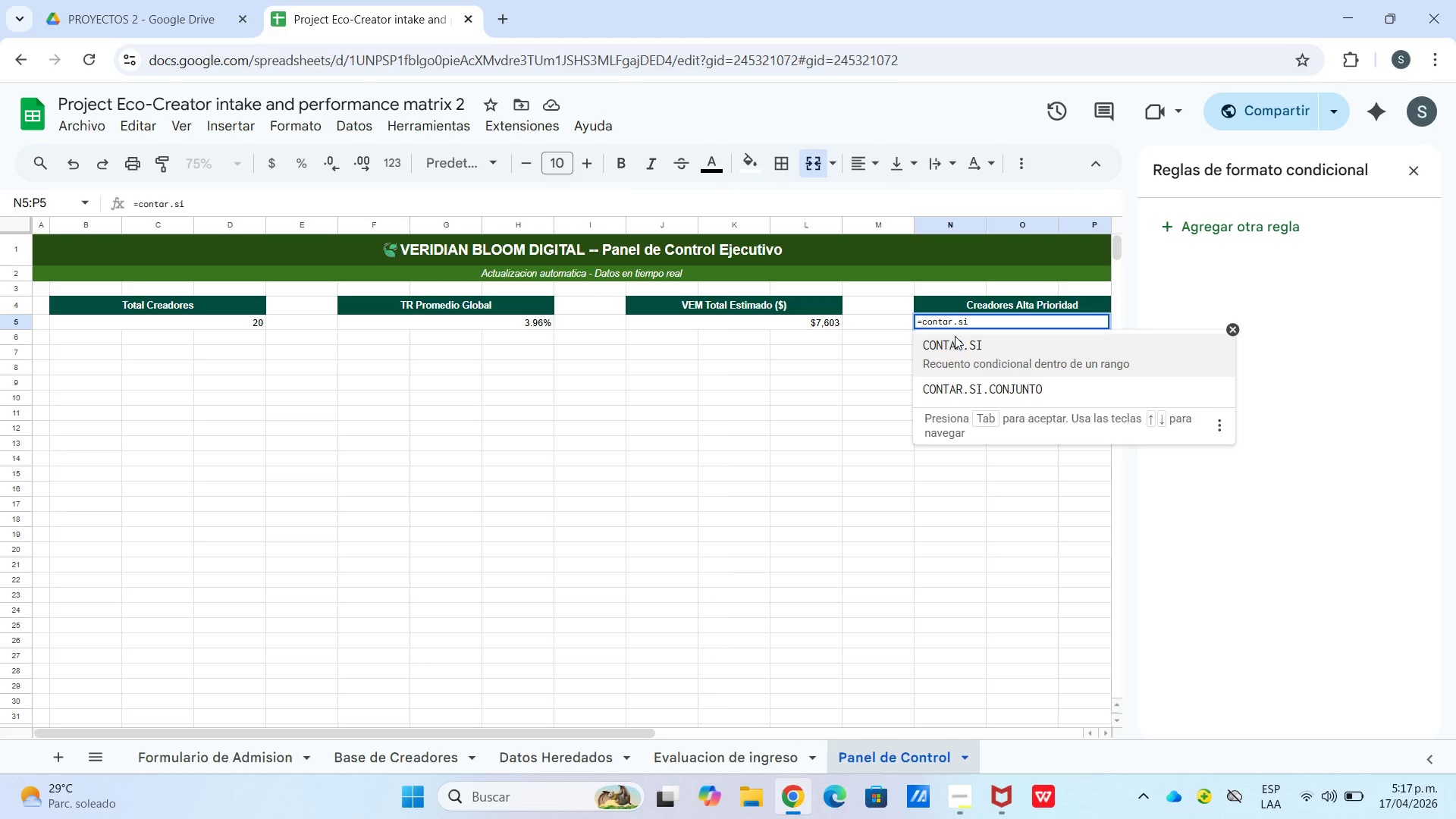 
left_click([958, 347])
 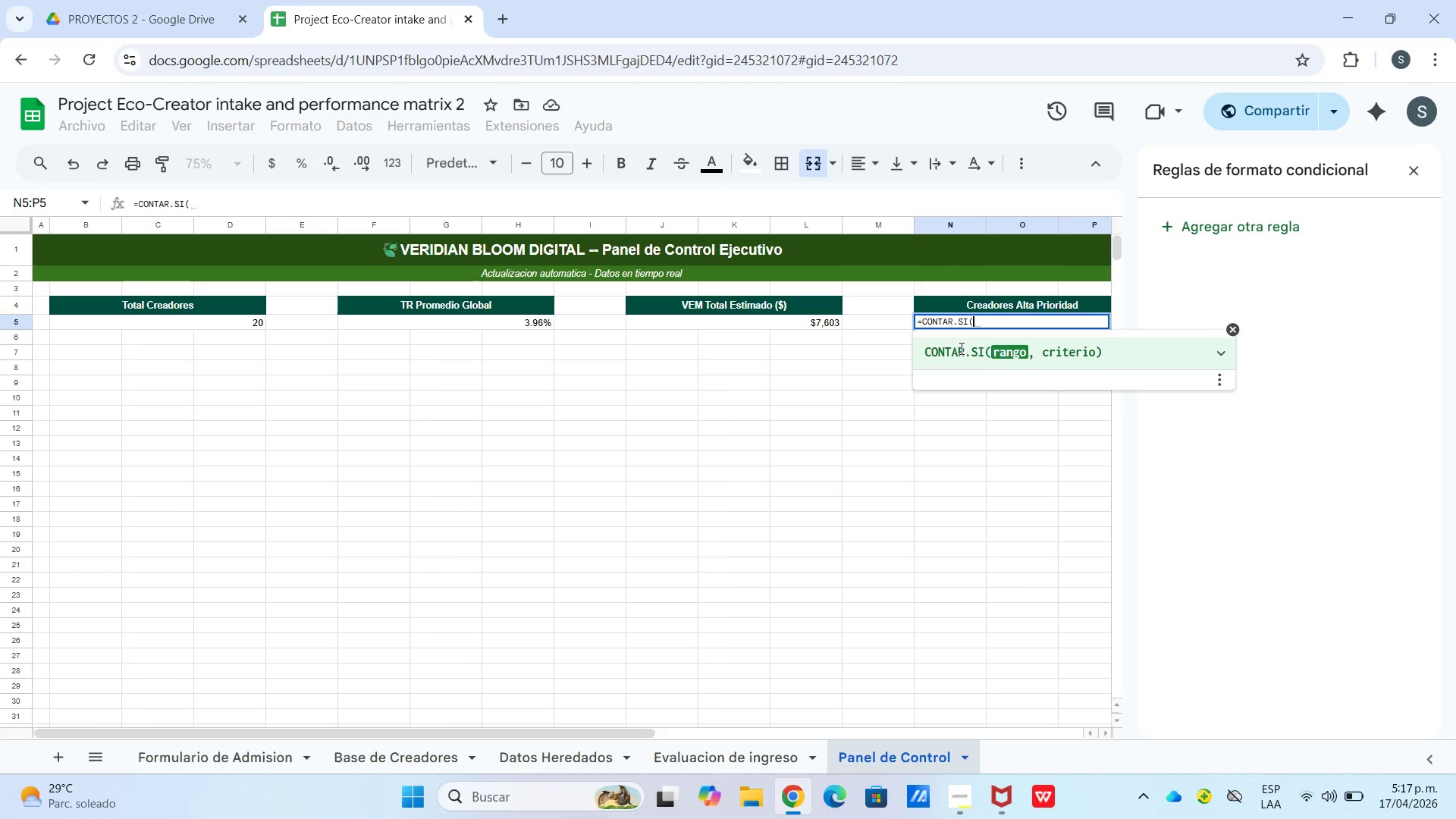 
type([evaluacion de ingreso)
 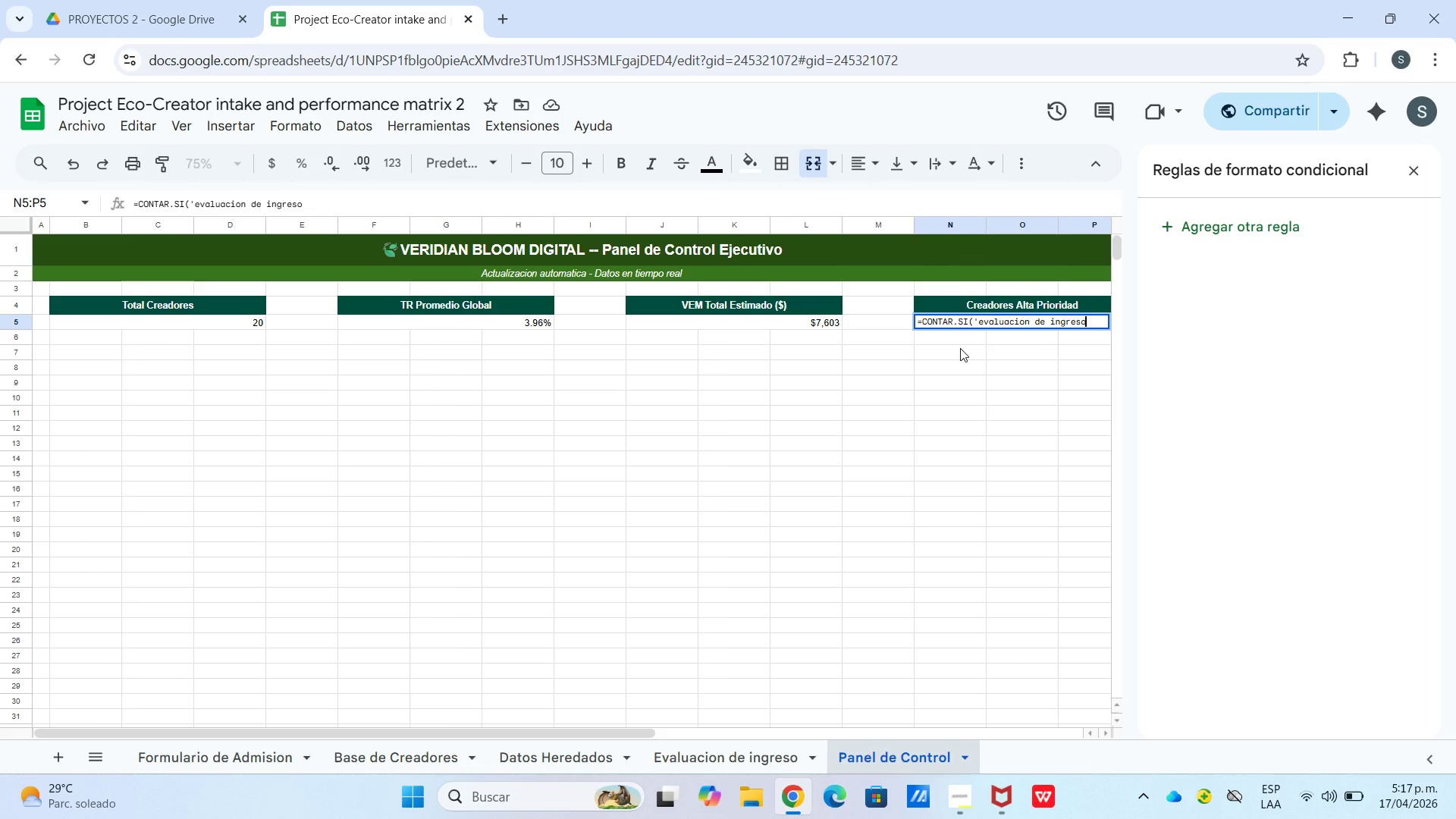 
wait(5.88)
 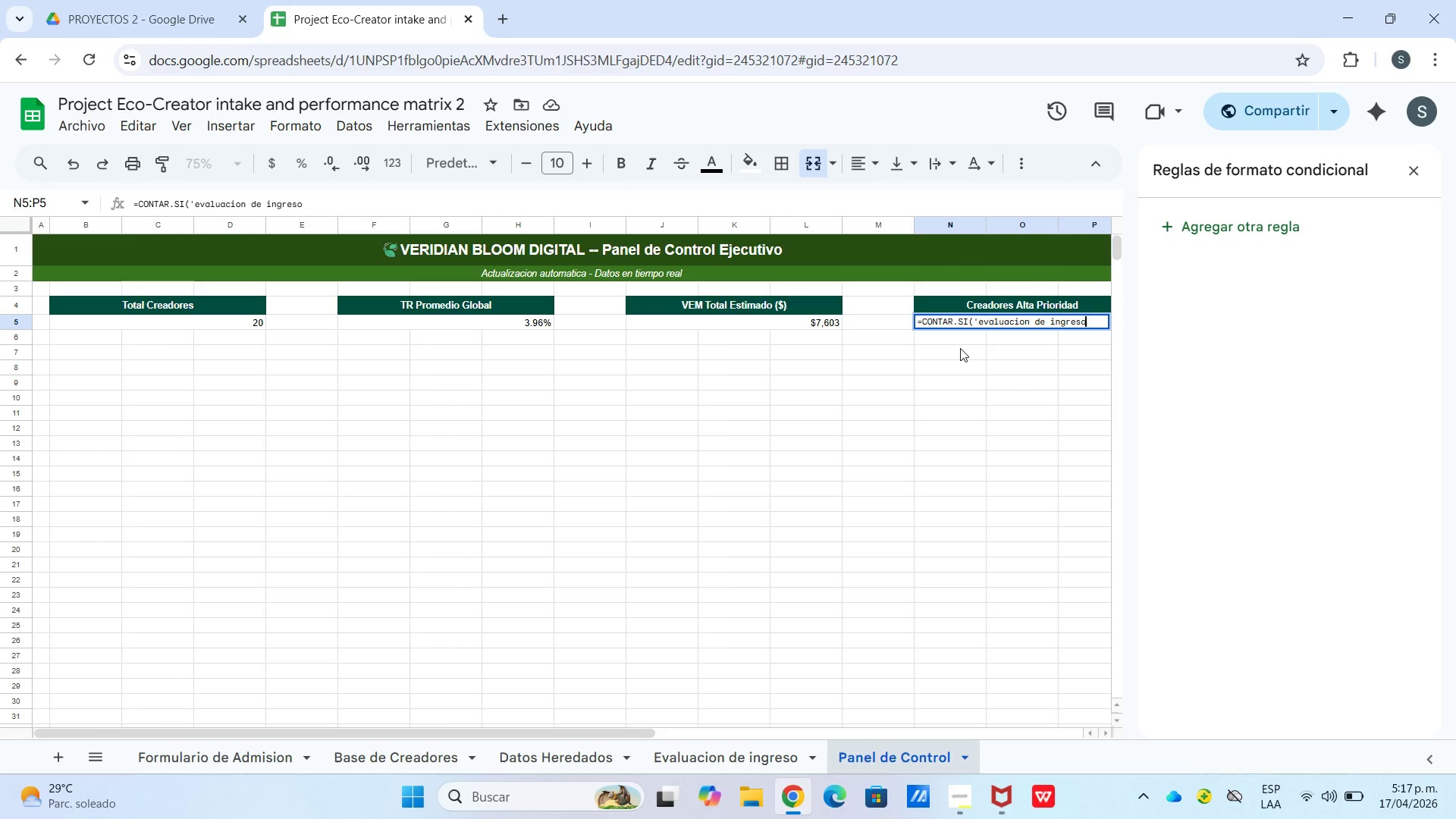 
type([!g3>g222)
key(Backspace)
type(,@[Break]0.05@()
 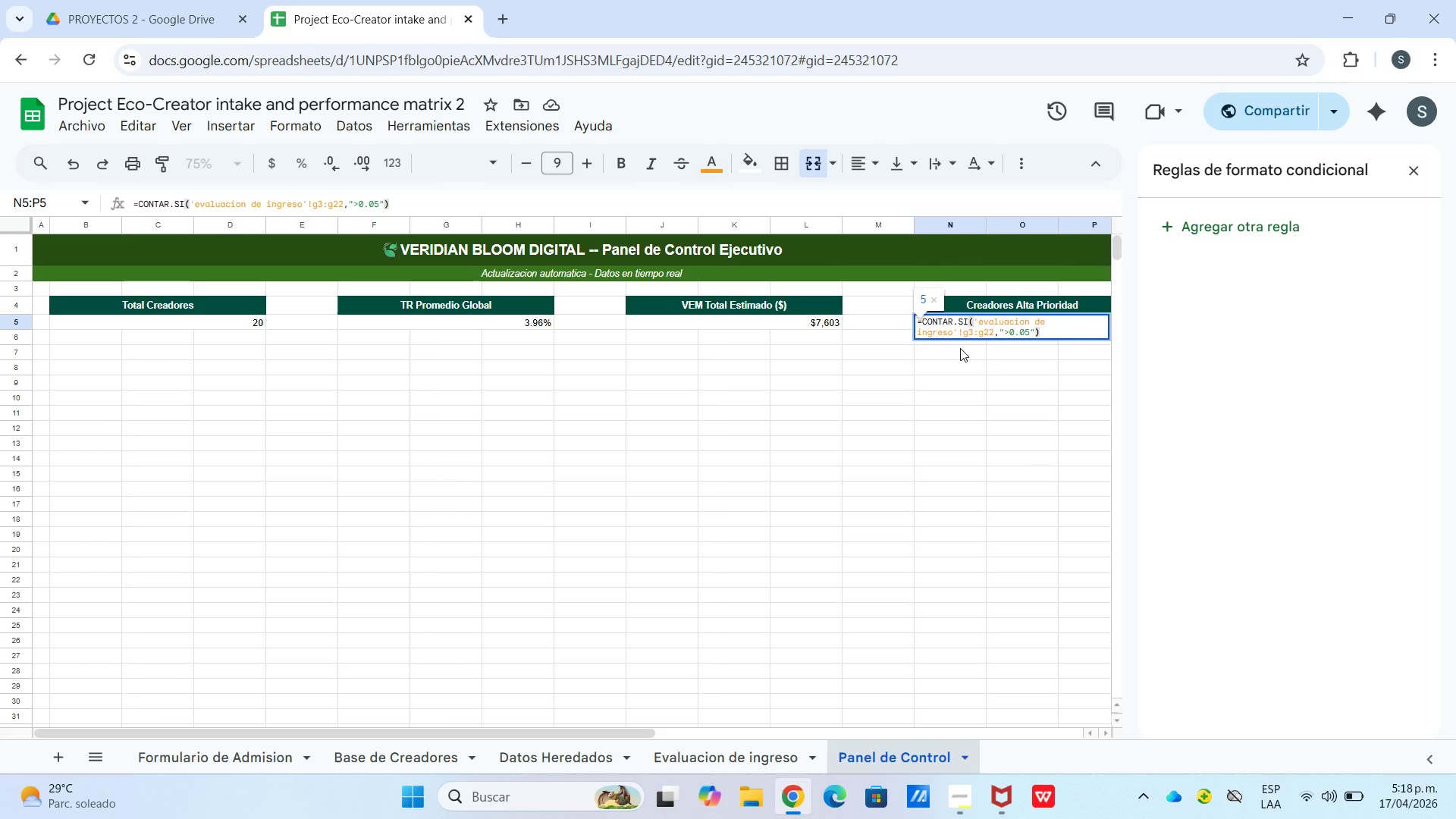 
key(Enter)
 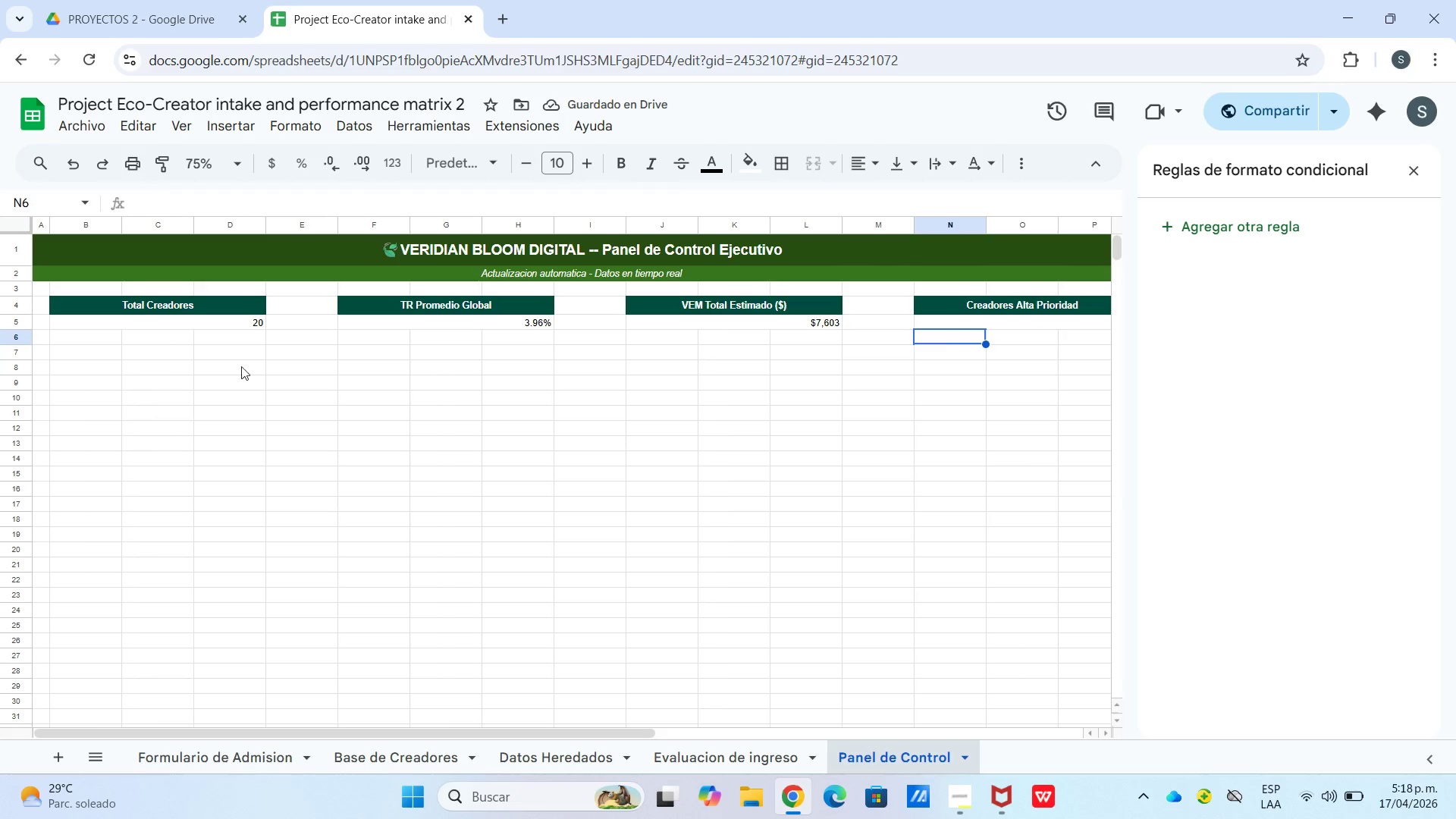 
left_click_drag(start_coordinate=[218, 329], to_coordinate=[1082, 325])
 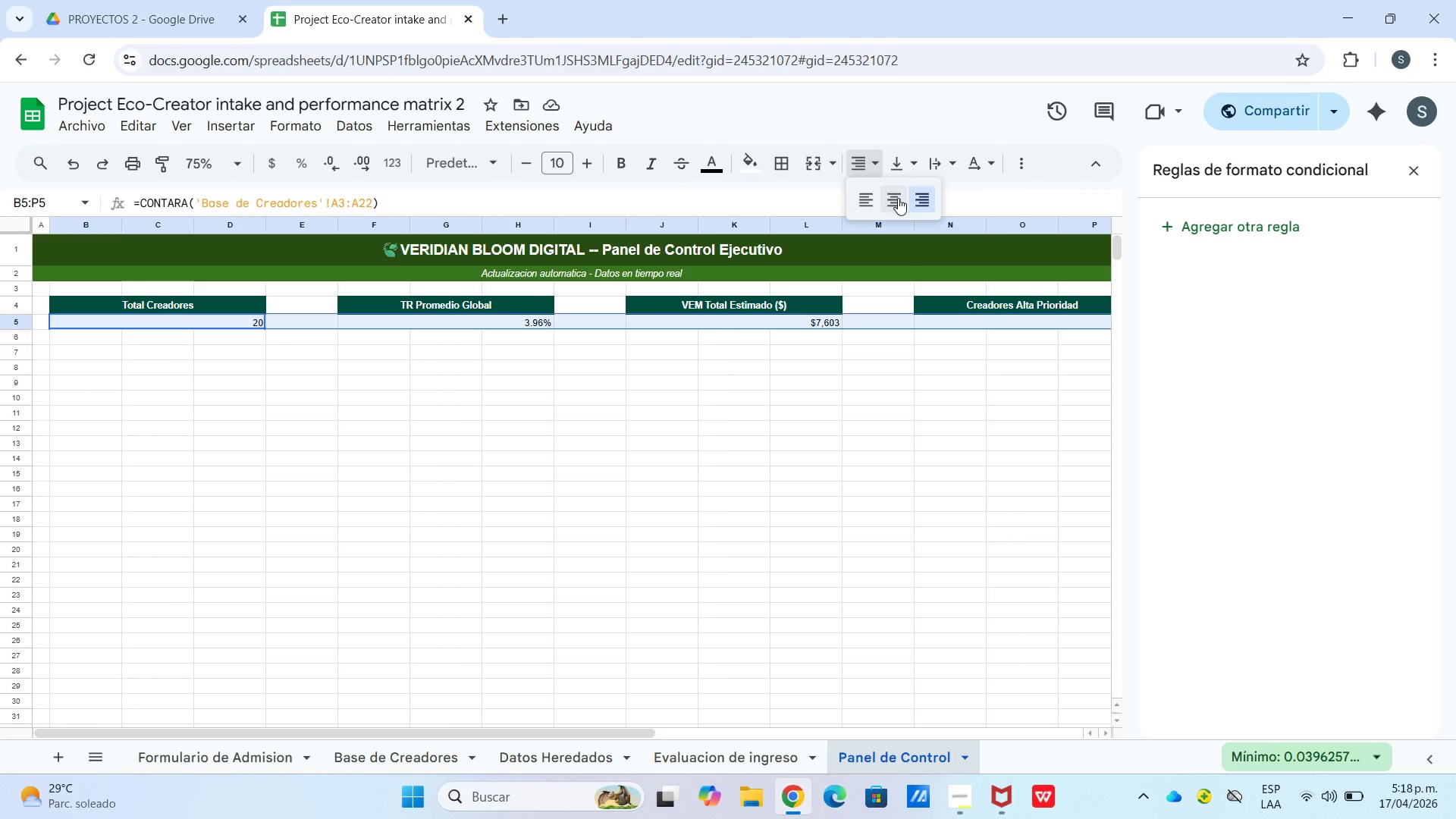 
double_click([893, 163])
 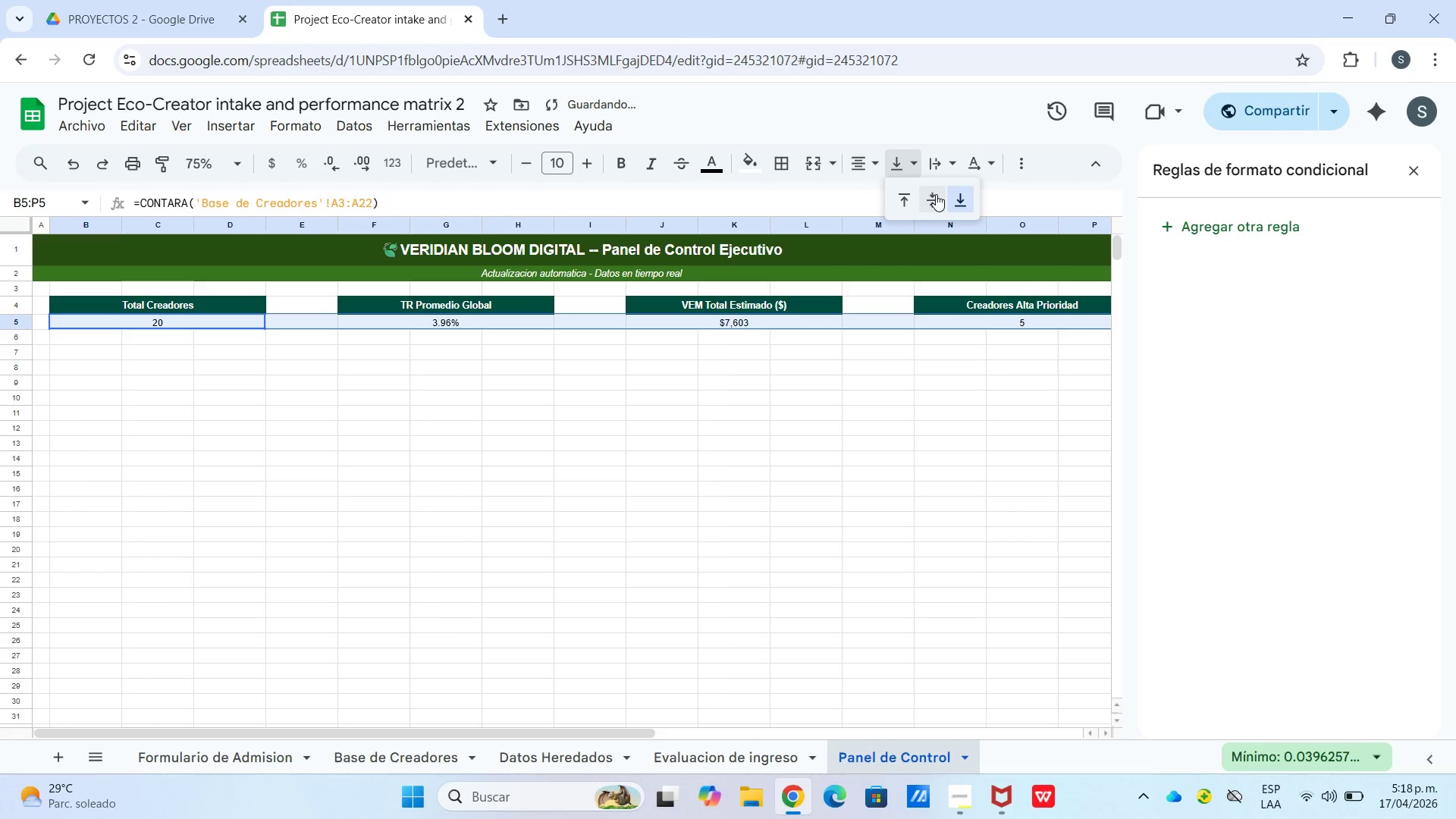 
left_click([937, 196])
 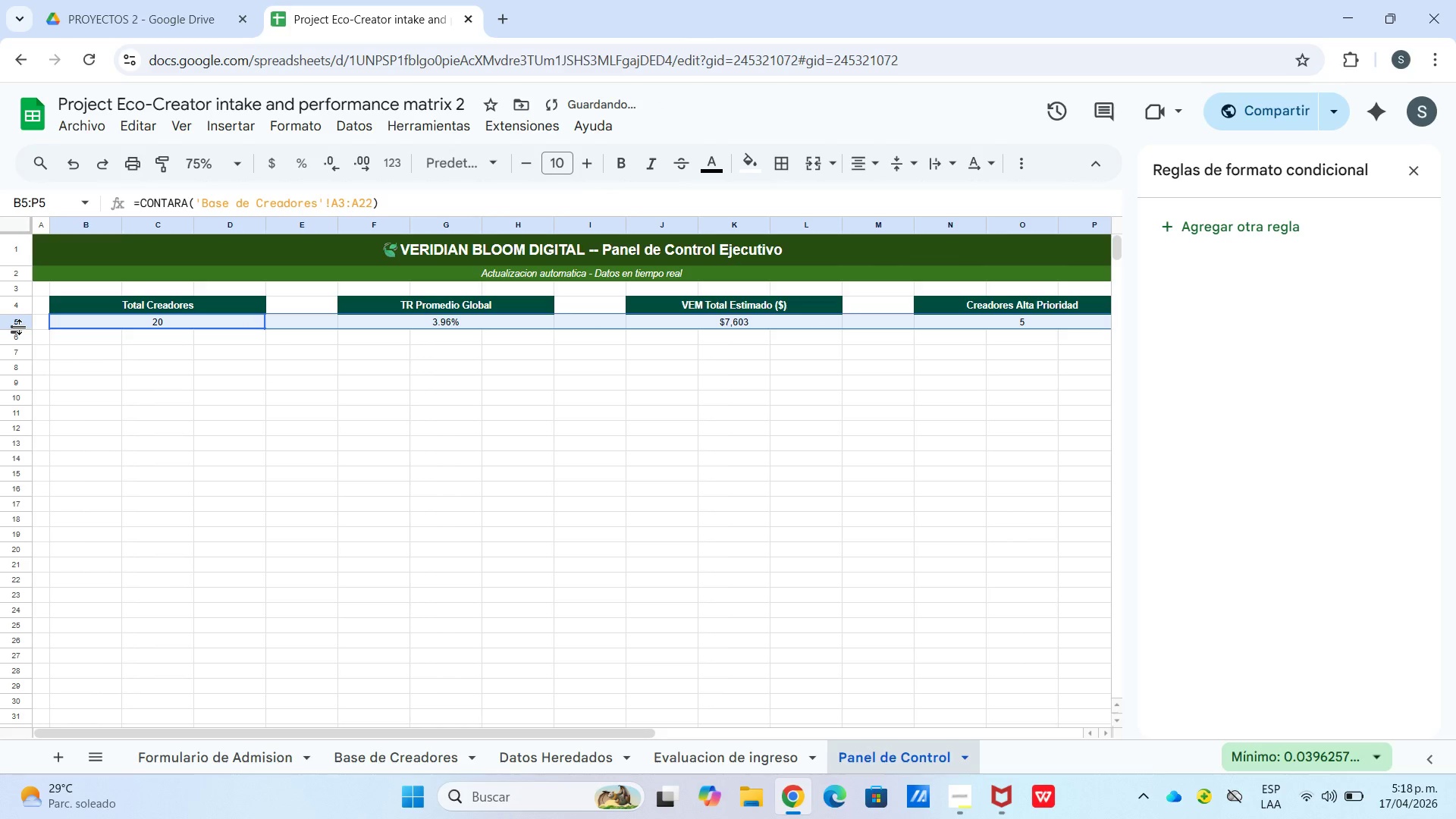 
left_click_drag(start_coordinate=[20, 327], to_coordinate=[20, 338])
 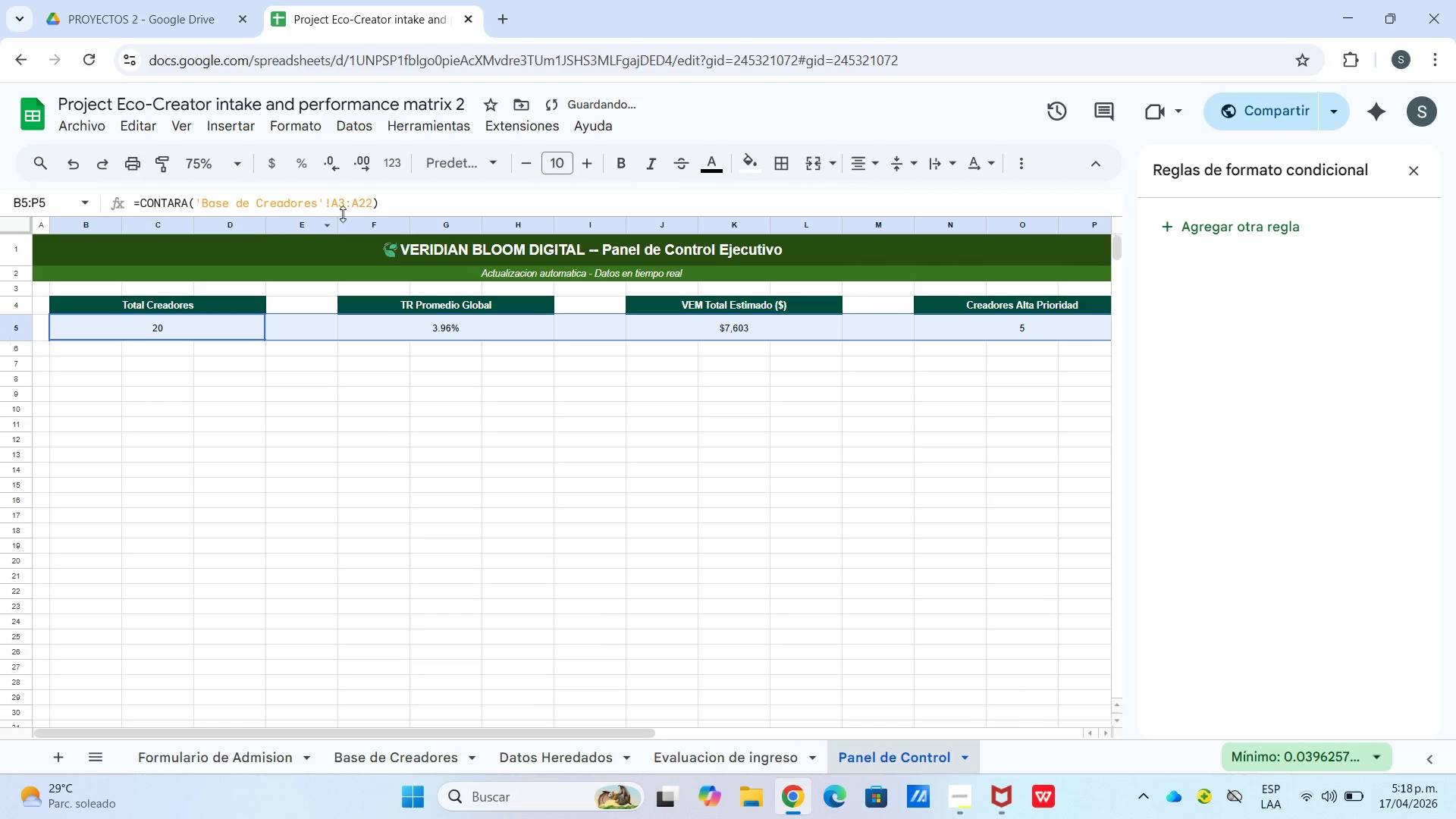 
mouse_move([456, 110])
 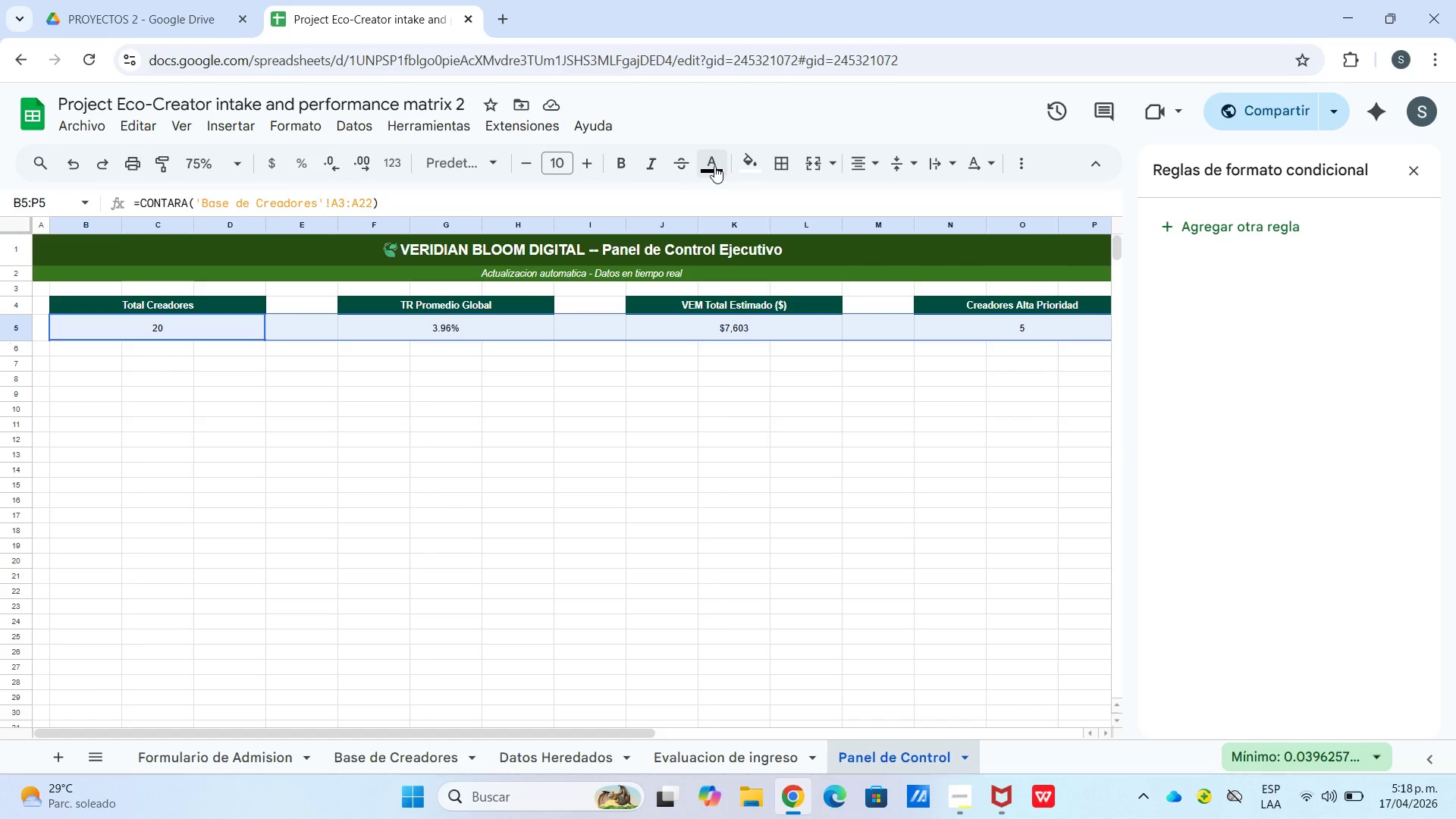 
wait(6.16)
 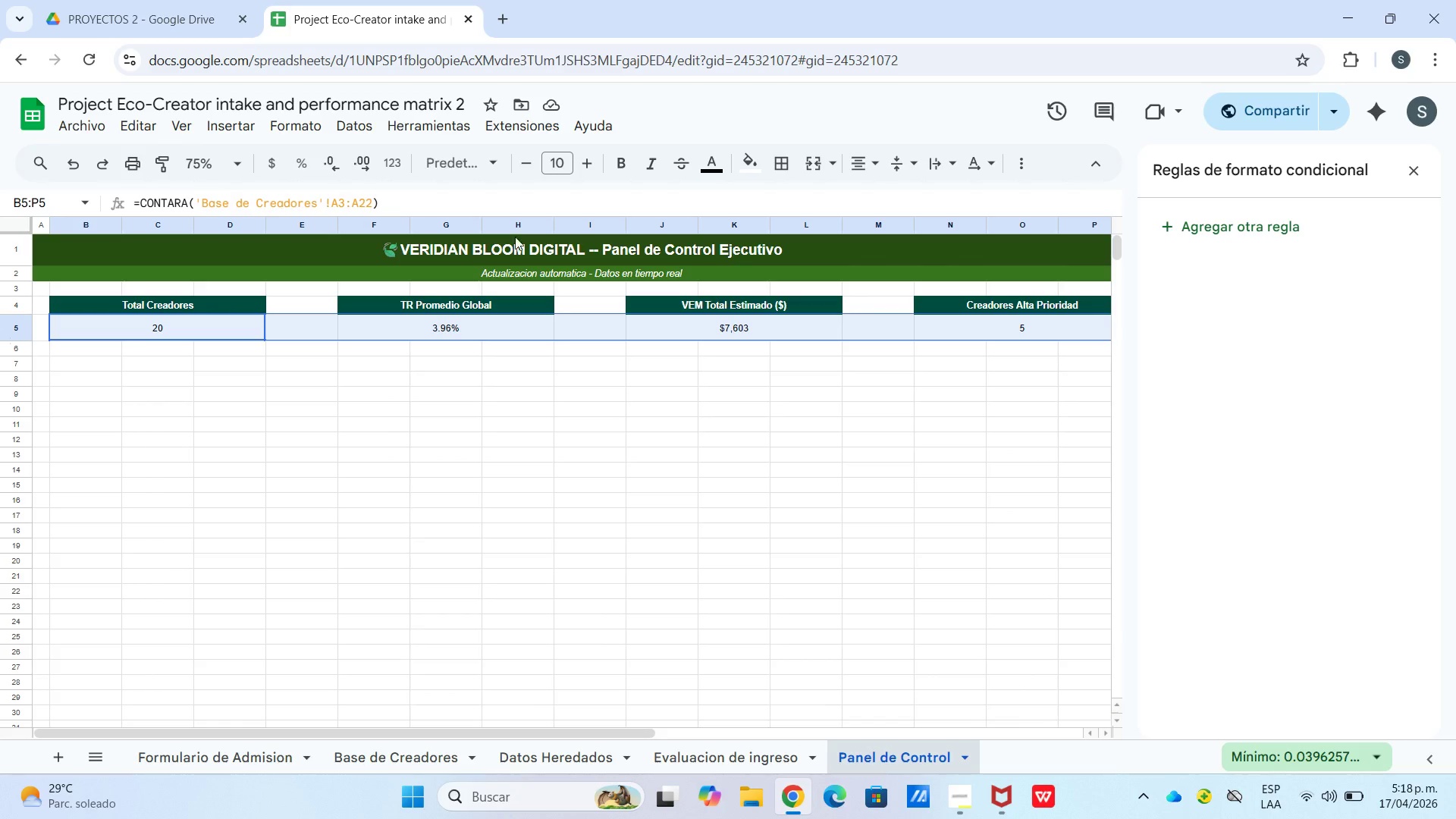 
left_click([588, 160])
 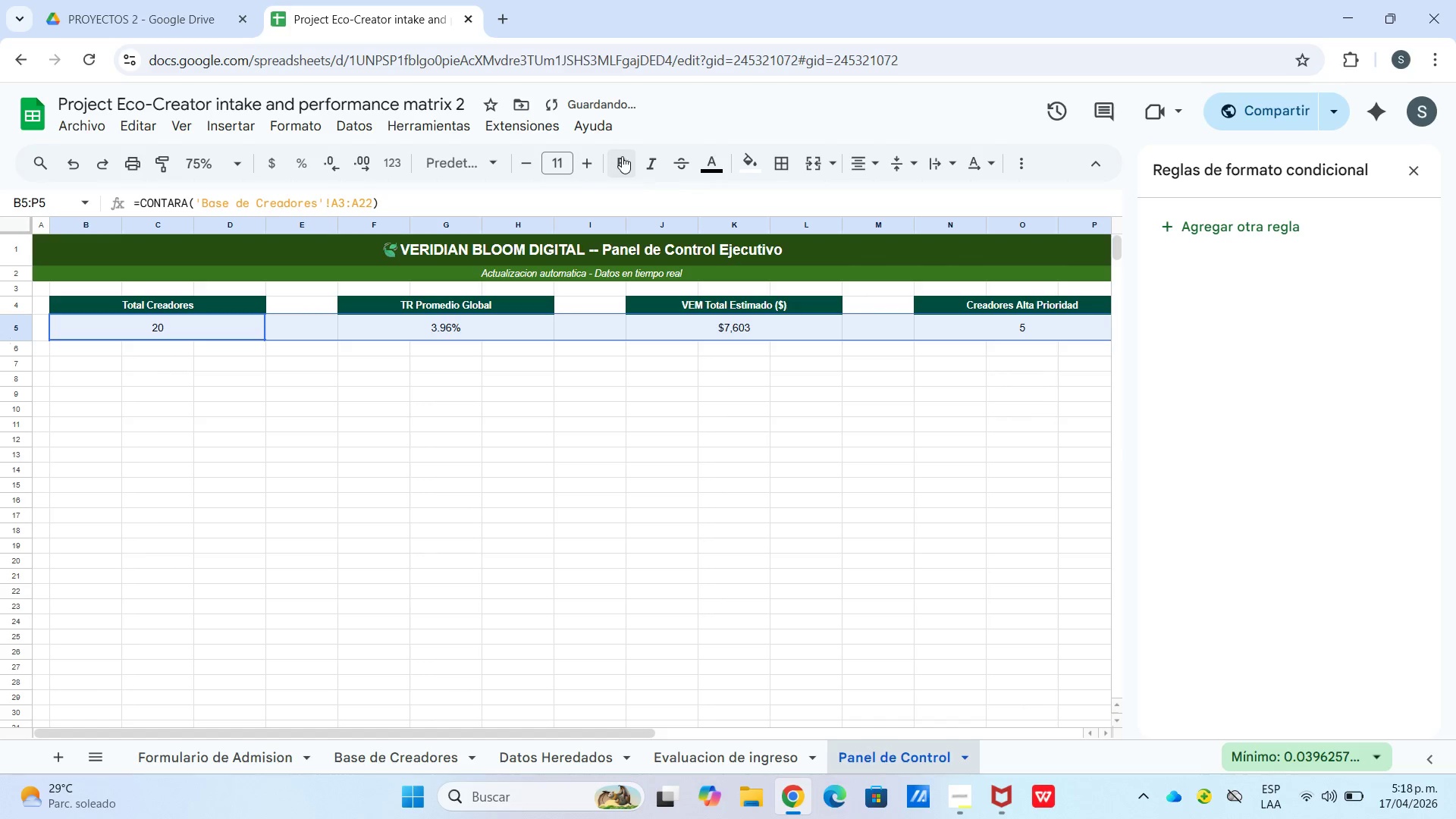 
left_click([623, 159])
 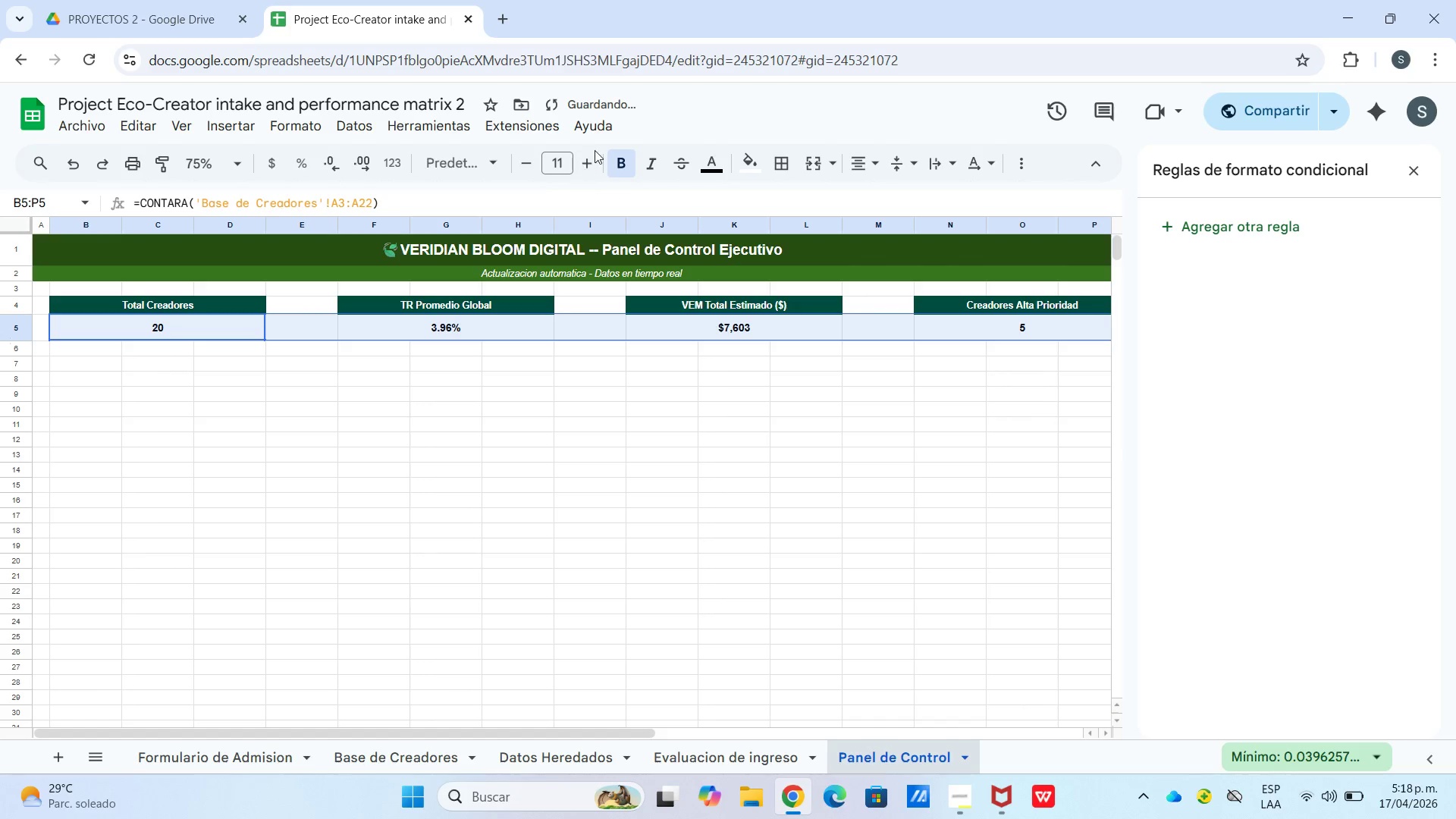 
double_click([588, 162])
 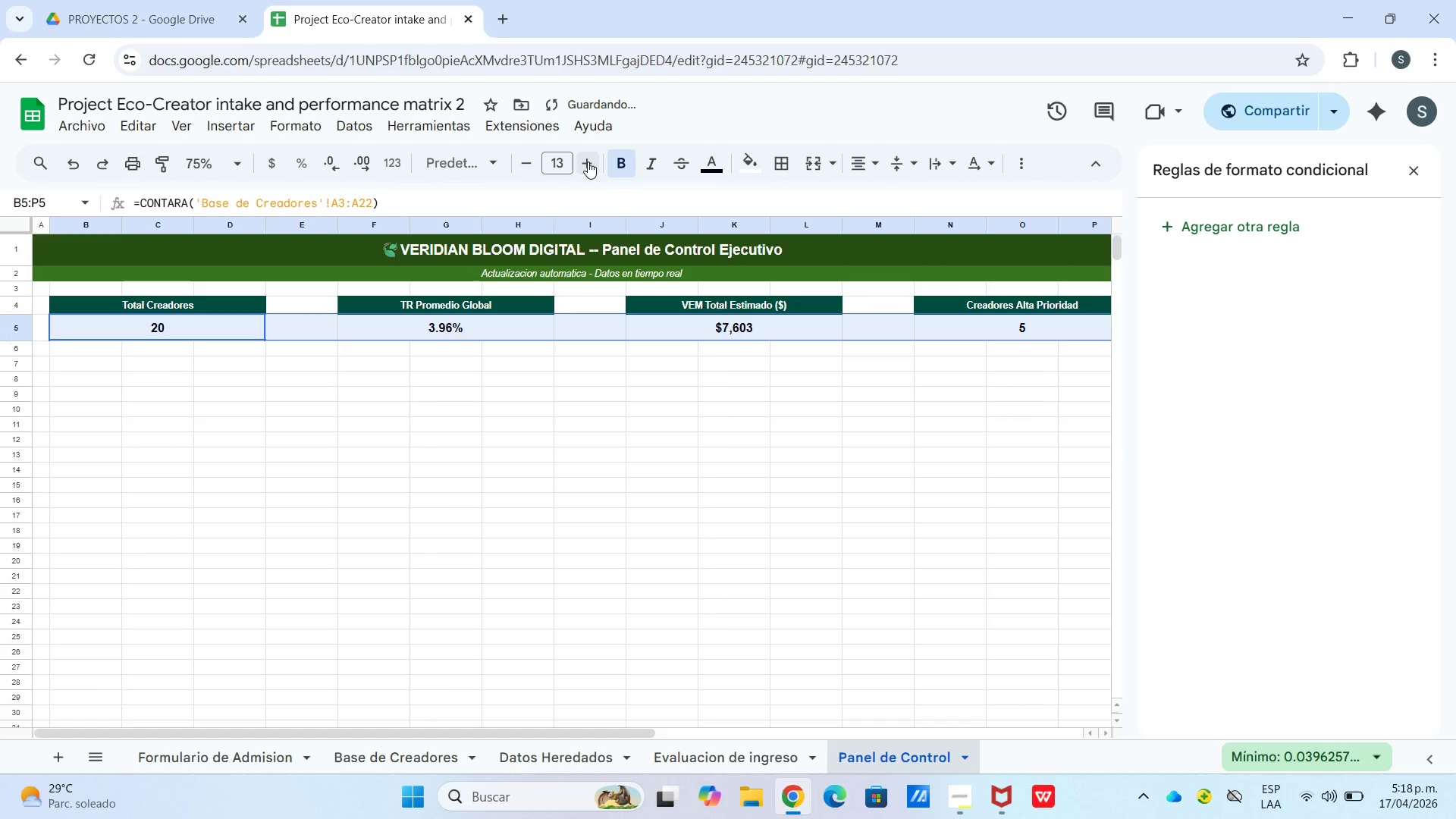 
triple_click([588, 162])
 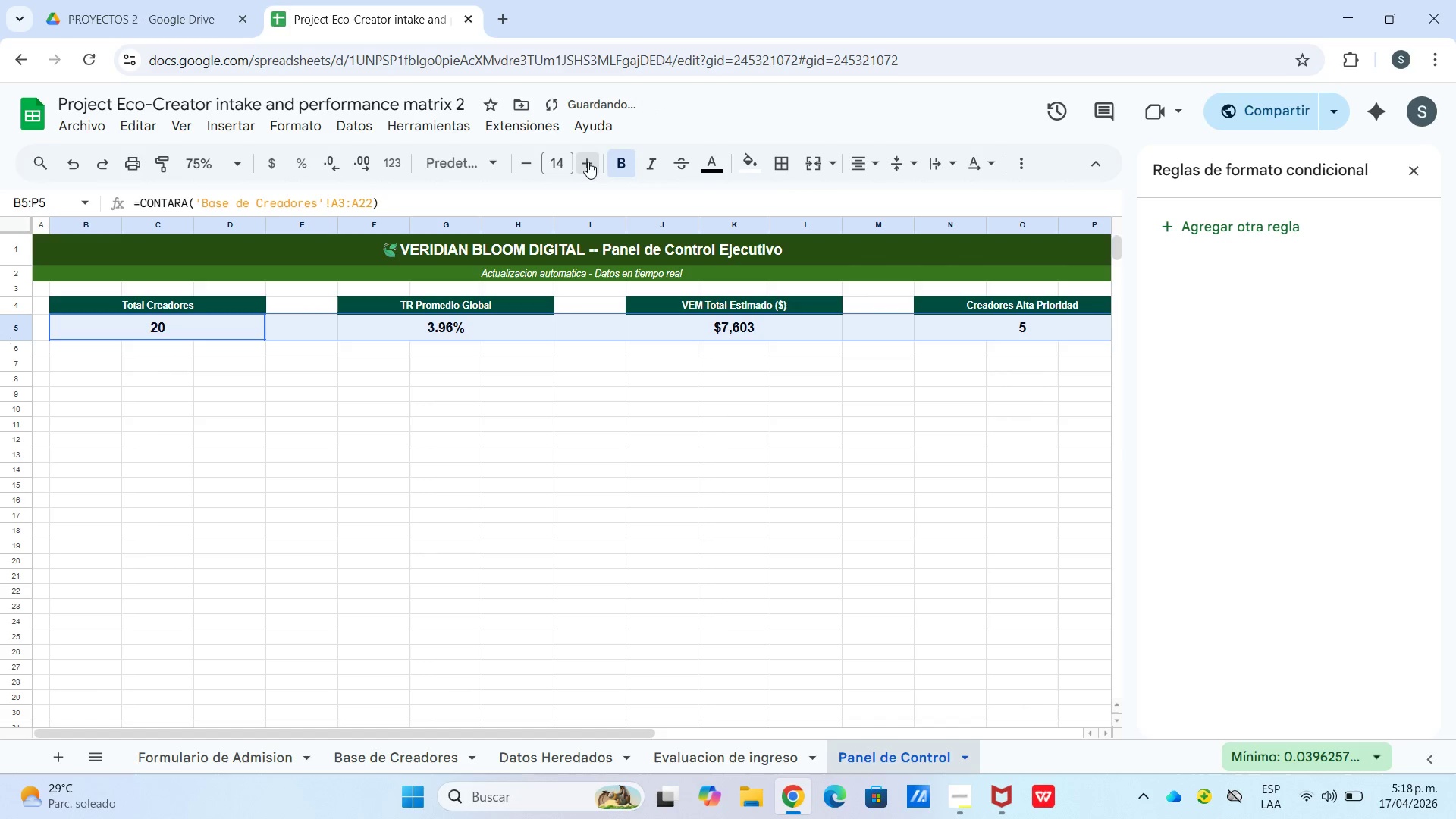 
triple_click([588, 162])
 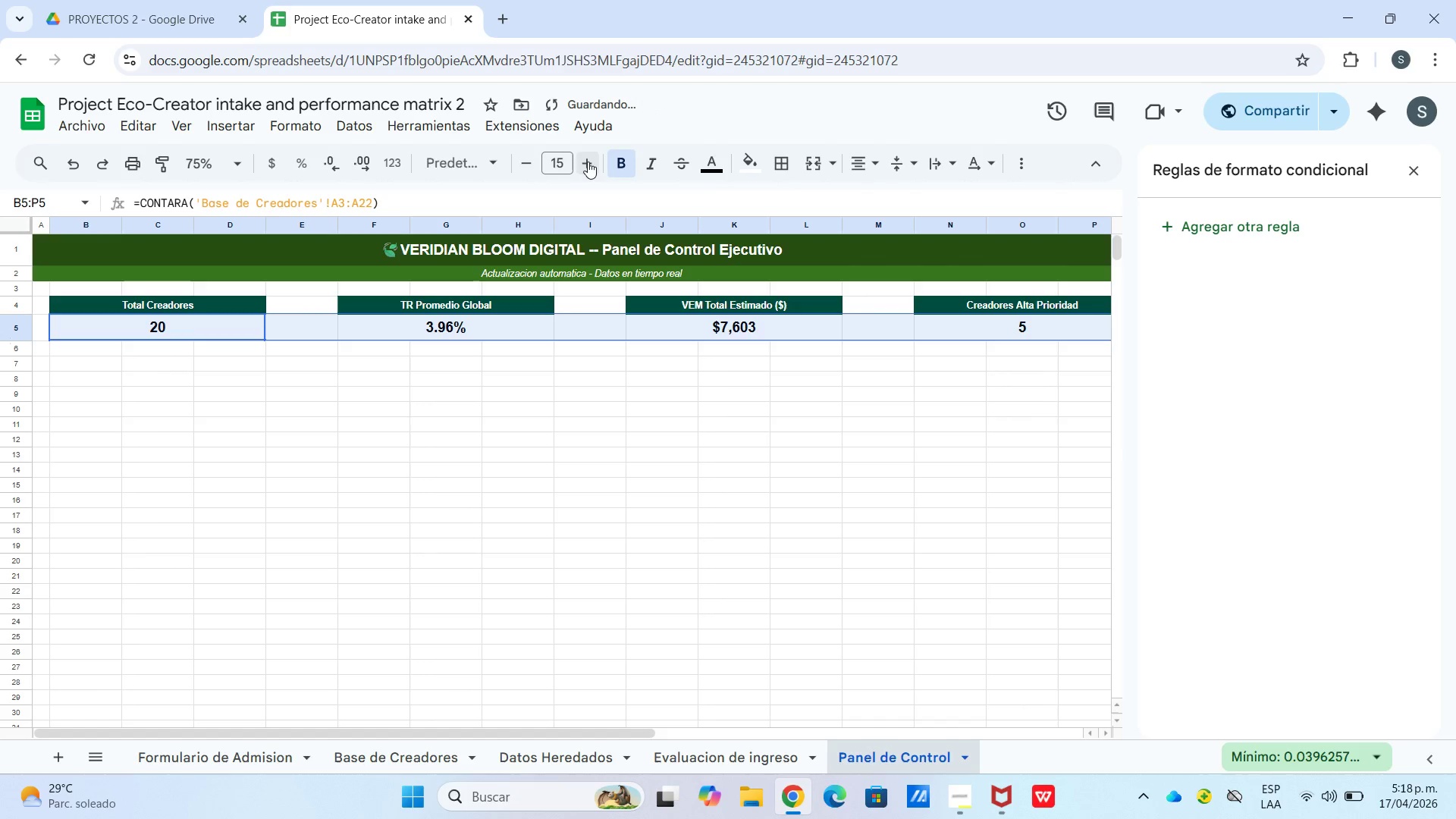 
triple_click([588, 162])
 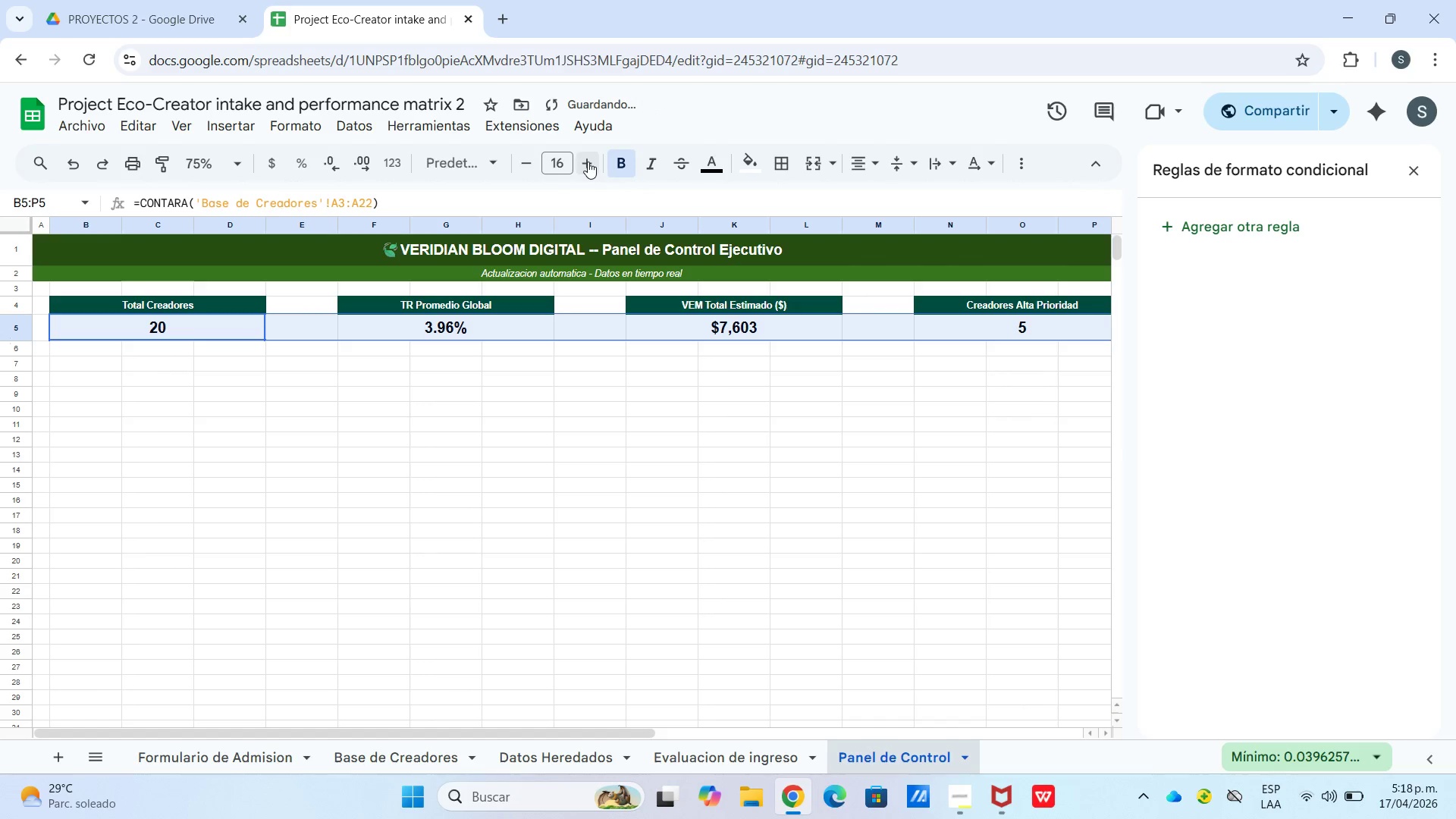 
left_click([588, 162])
 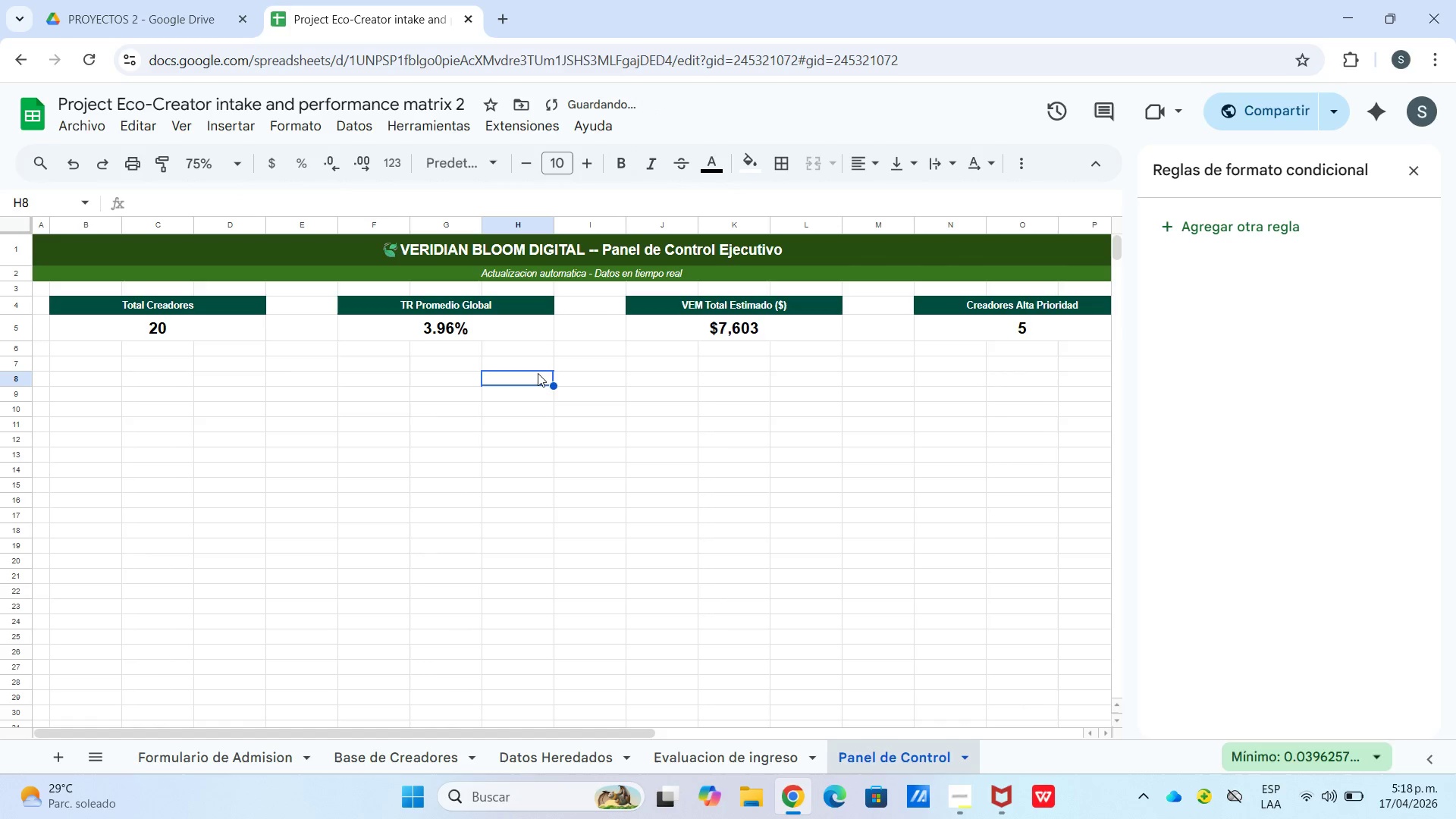 
left_click([211, 332])
 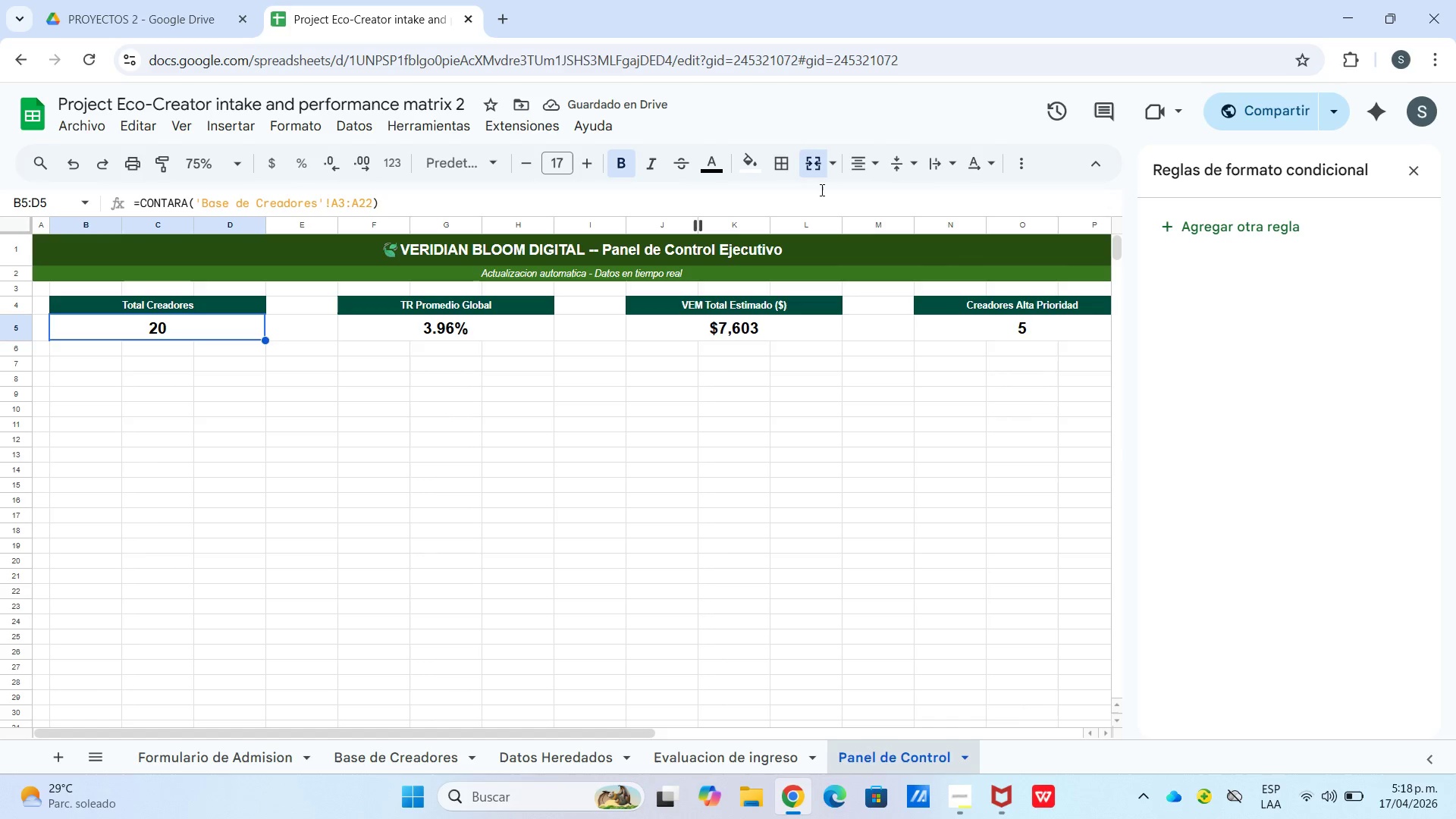 
left_click([758, 163])
 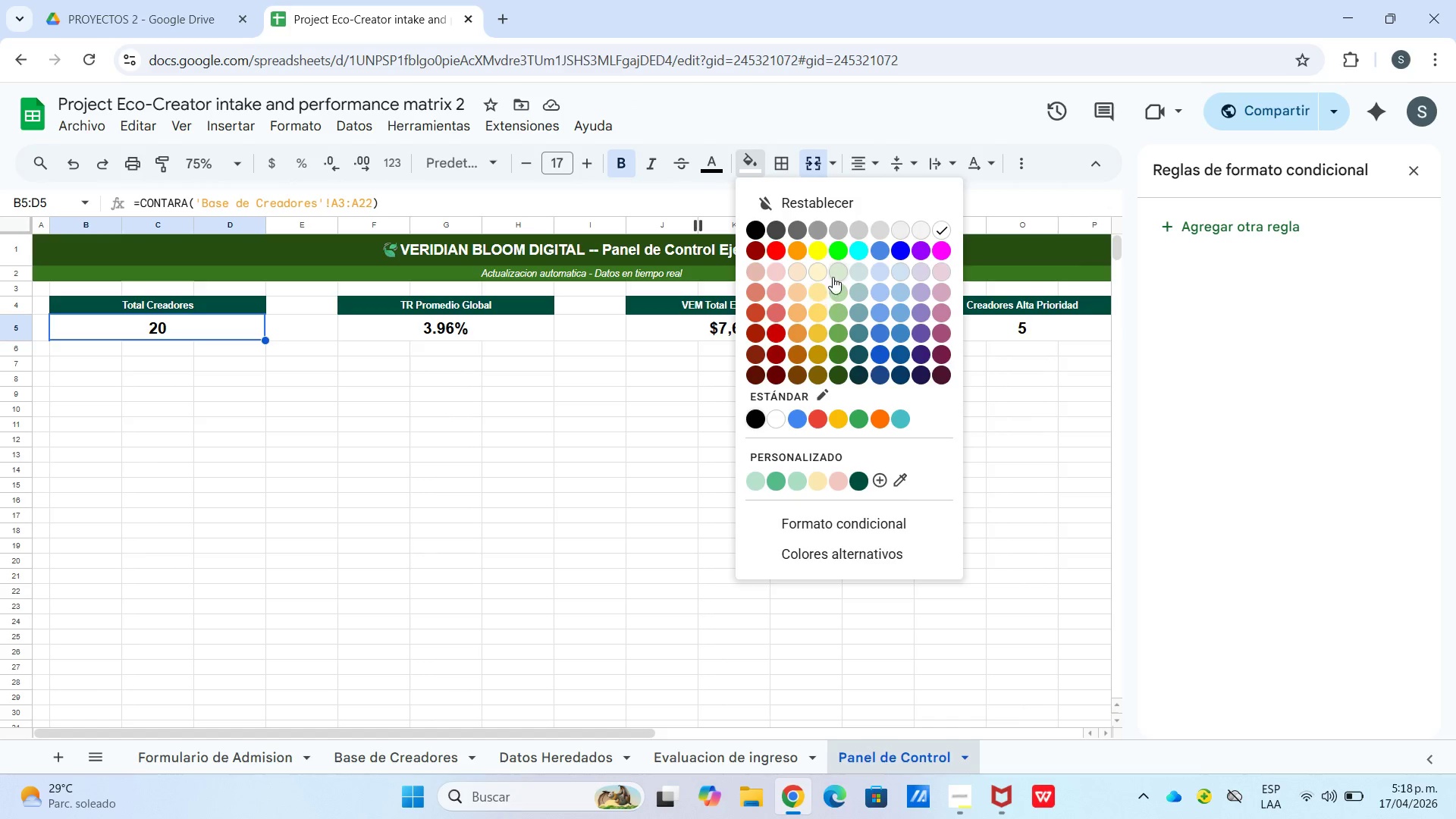 
left_click_drag(start_coordinate=[834, 273], to_coordinate=[827, 273])
 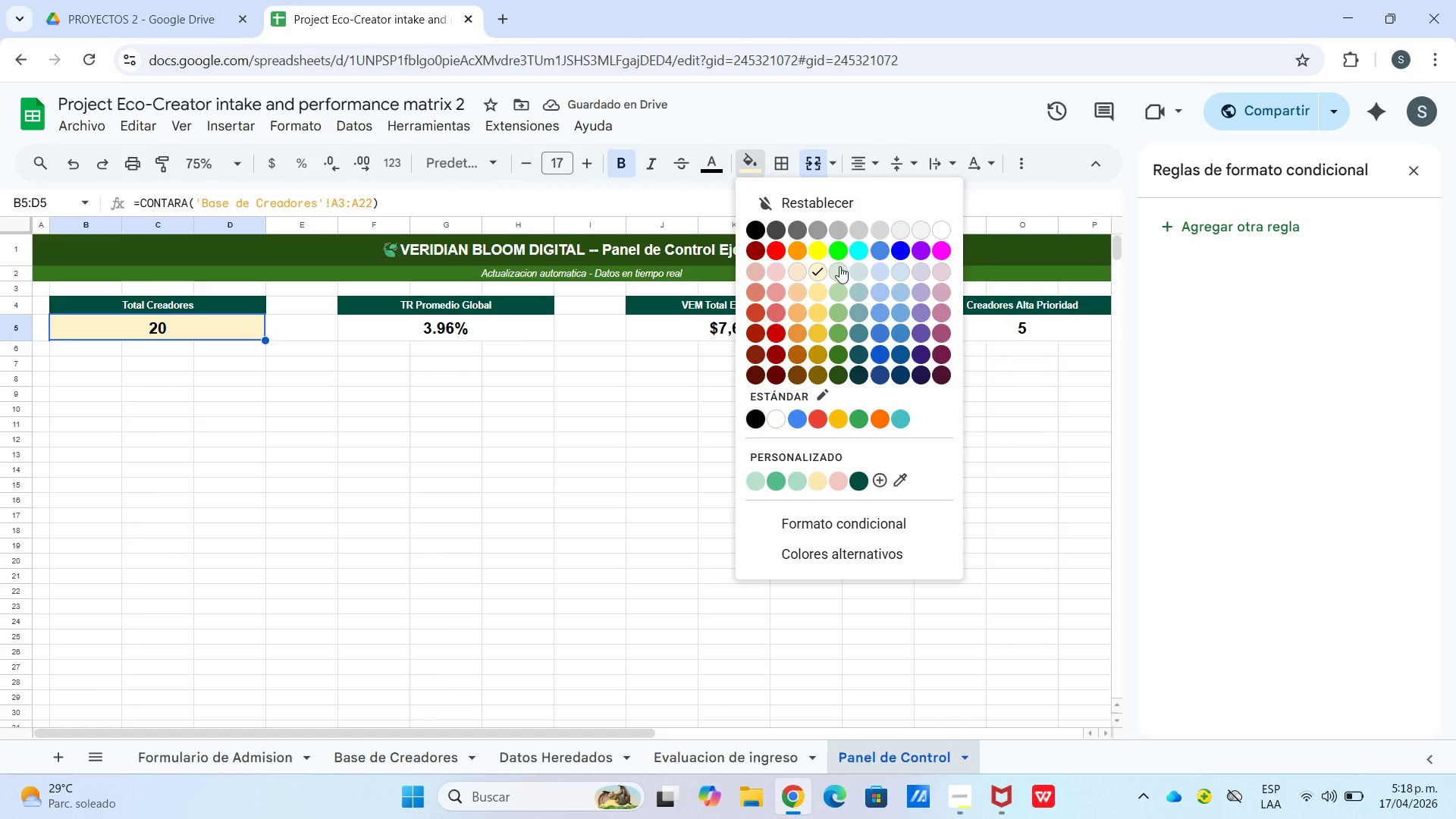 
left_click_drag(start_coordinate=[529, 325], to_coordinate=[544, 319])
 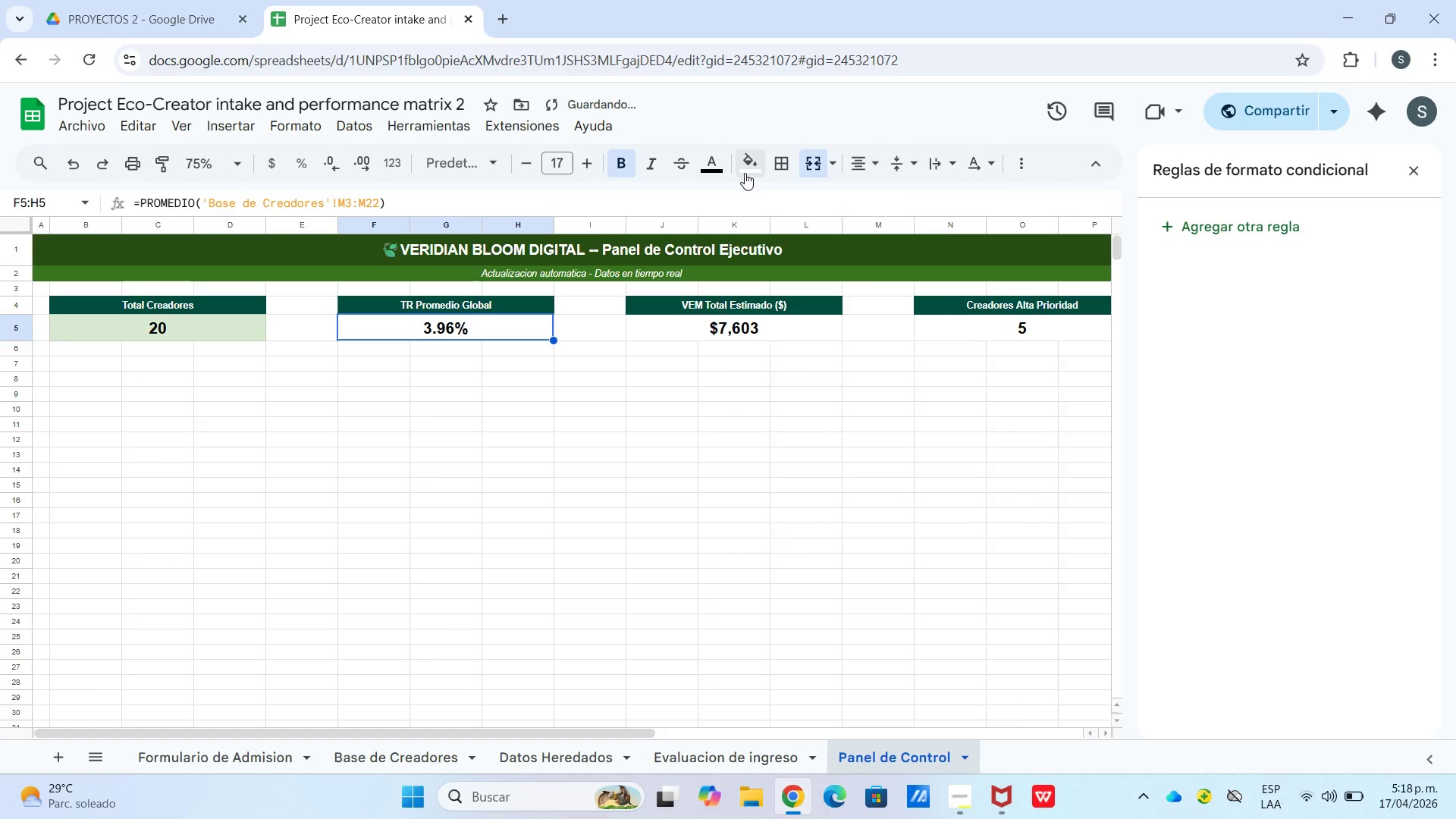 
left_click([745, 171])
 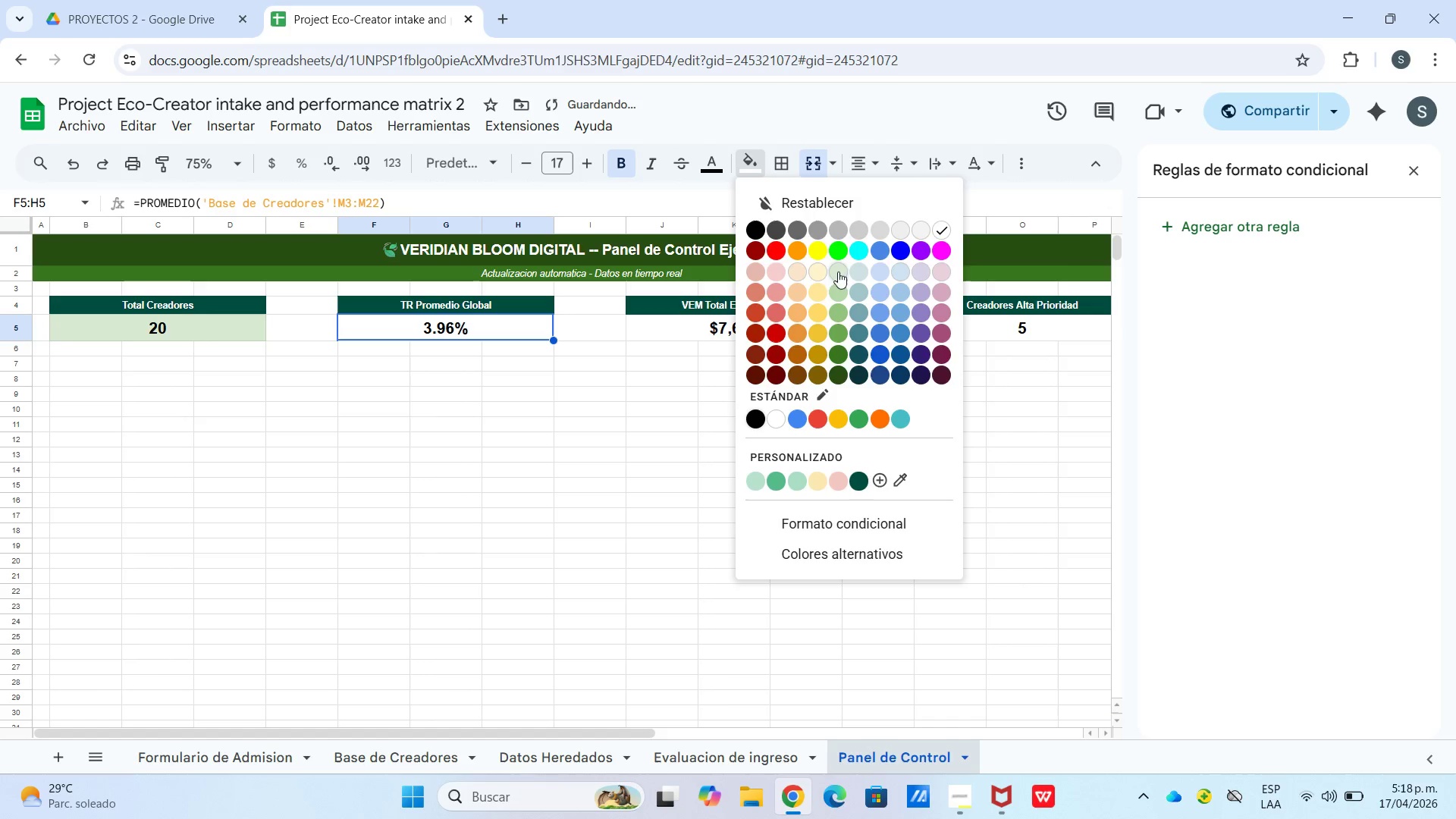 
left_click([827, 272])
 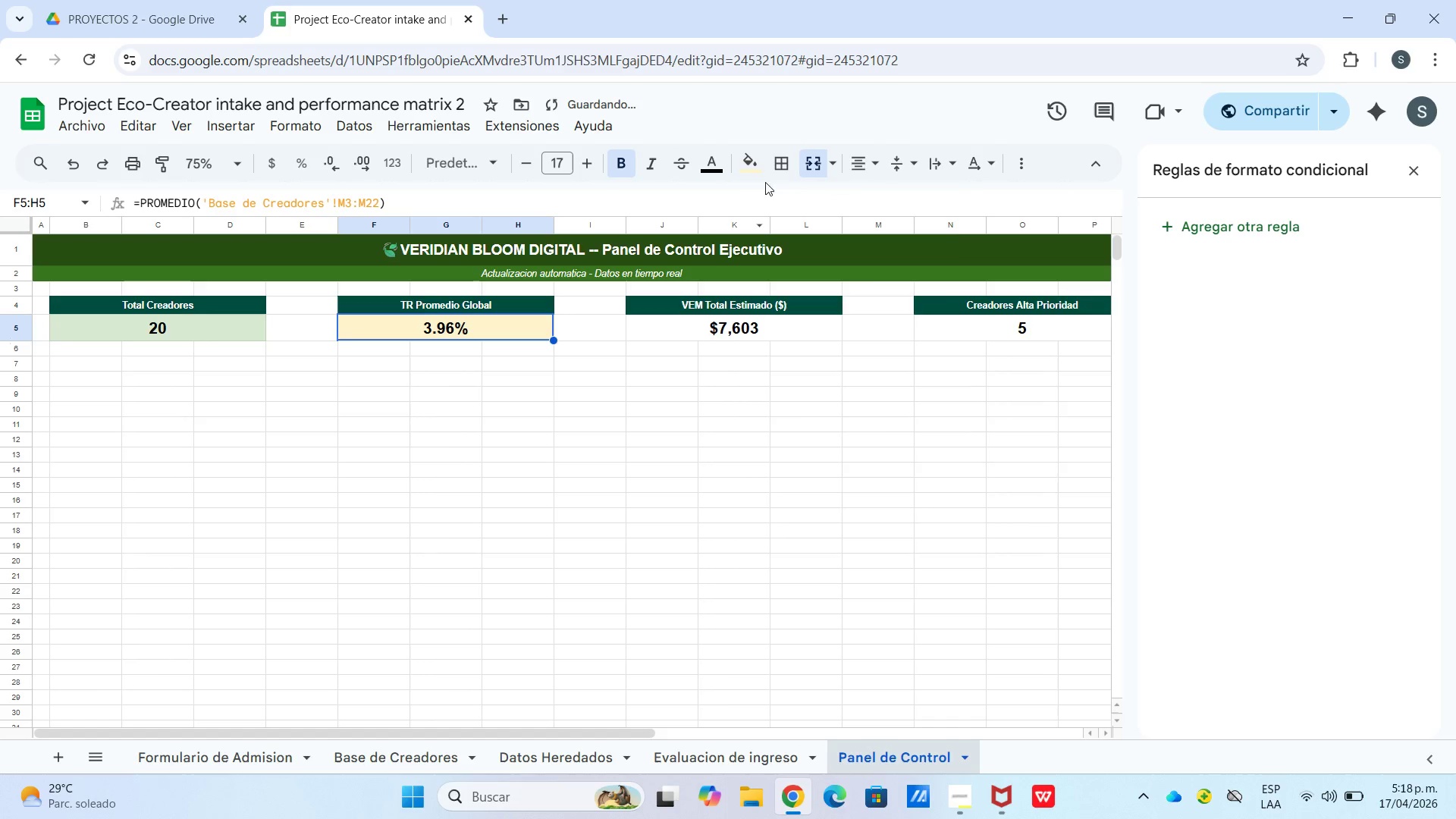 
left_click([753, 175])
 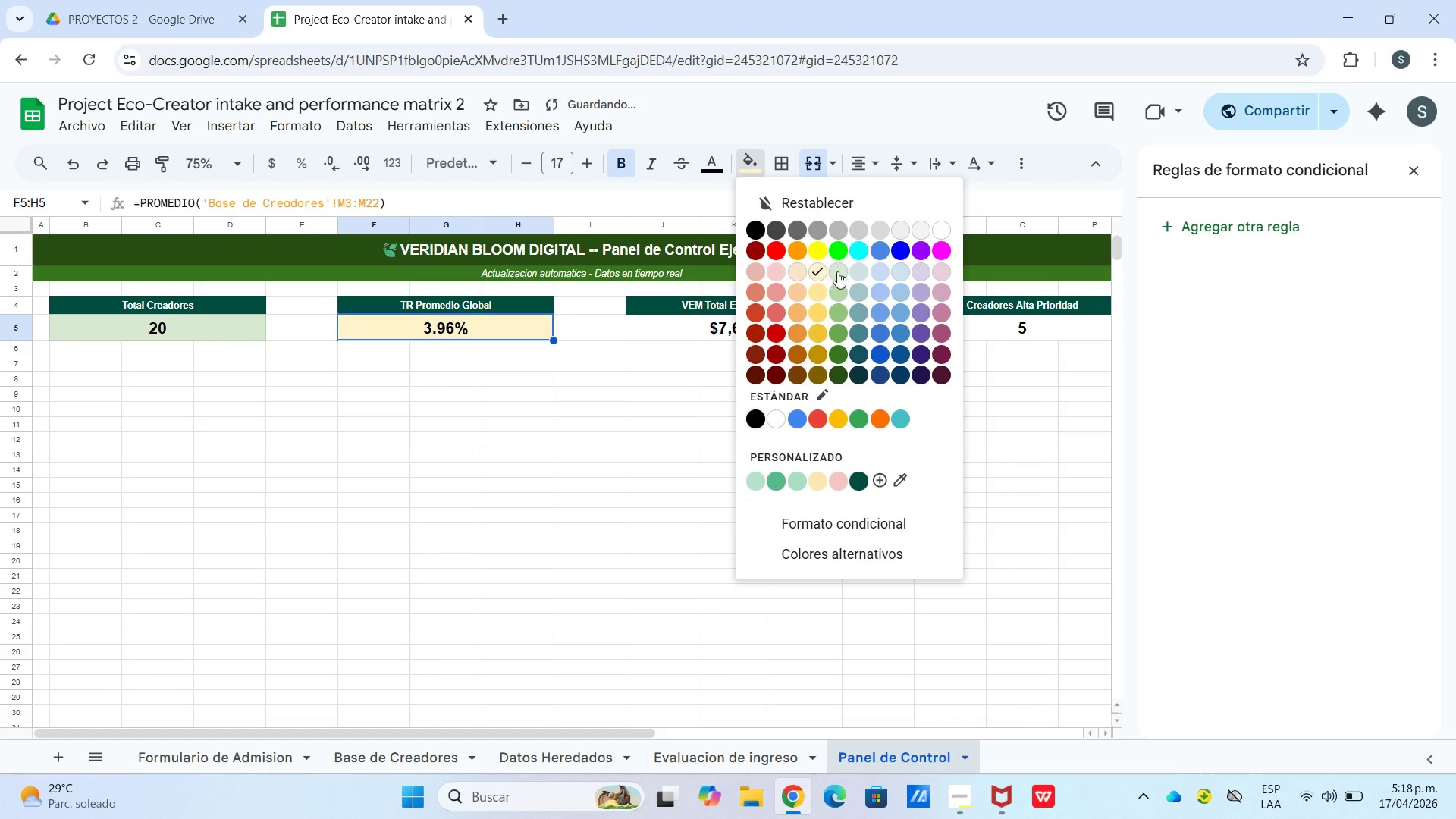 
left_click([837, 272])
 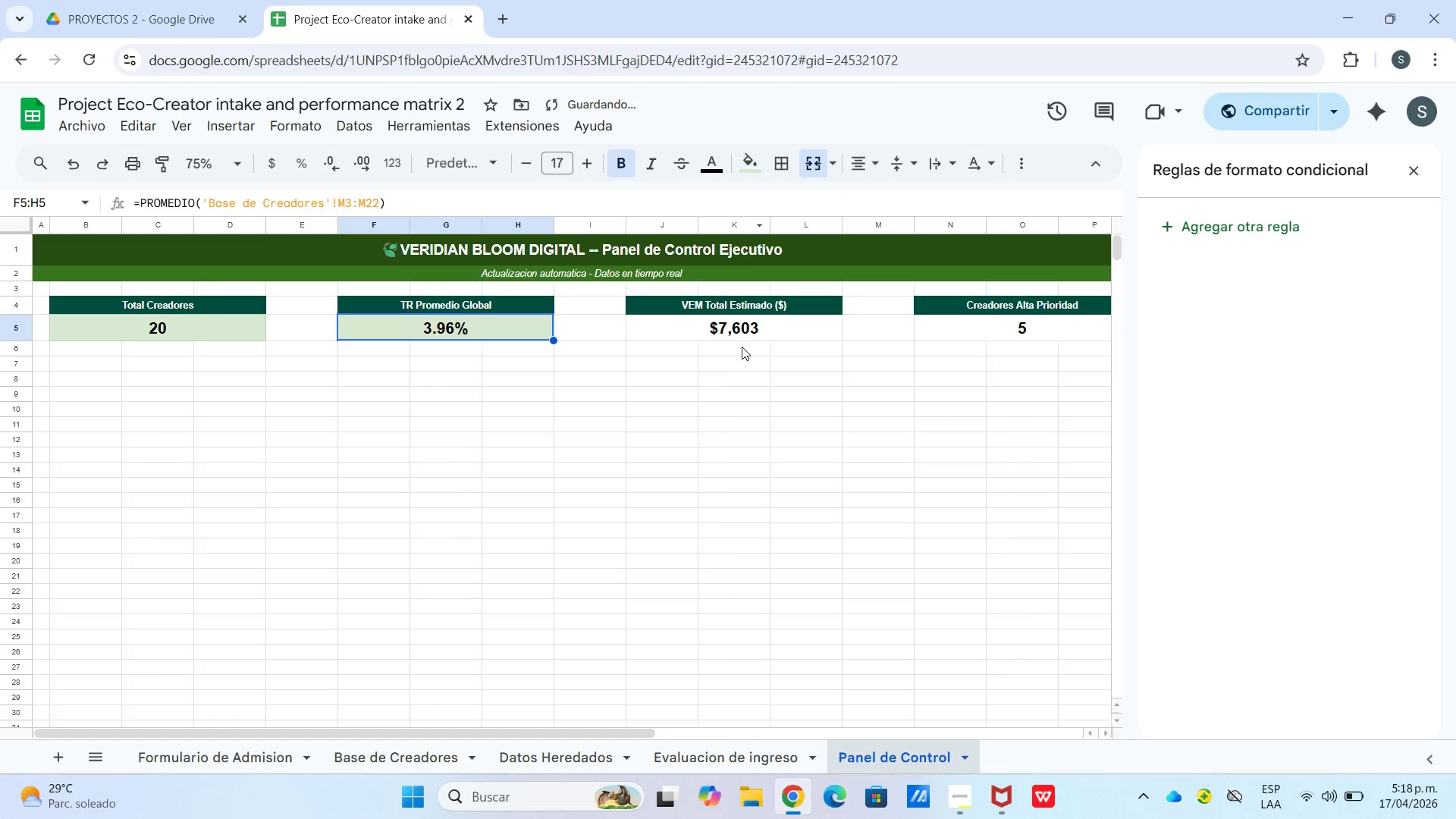 
left_click_drag(start_coordinate=[742, 347], to_coordinate=[747, 341])
 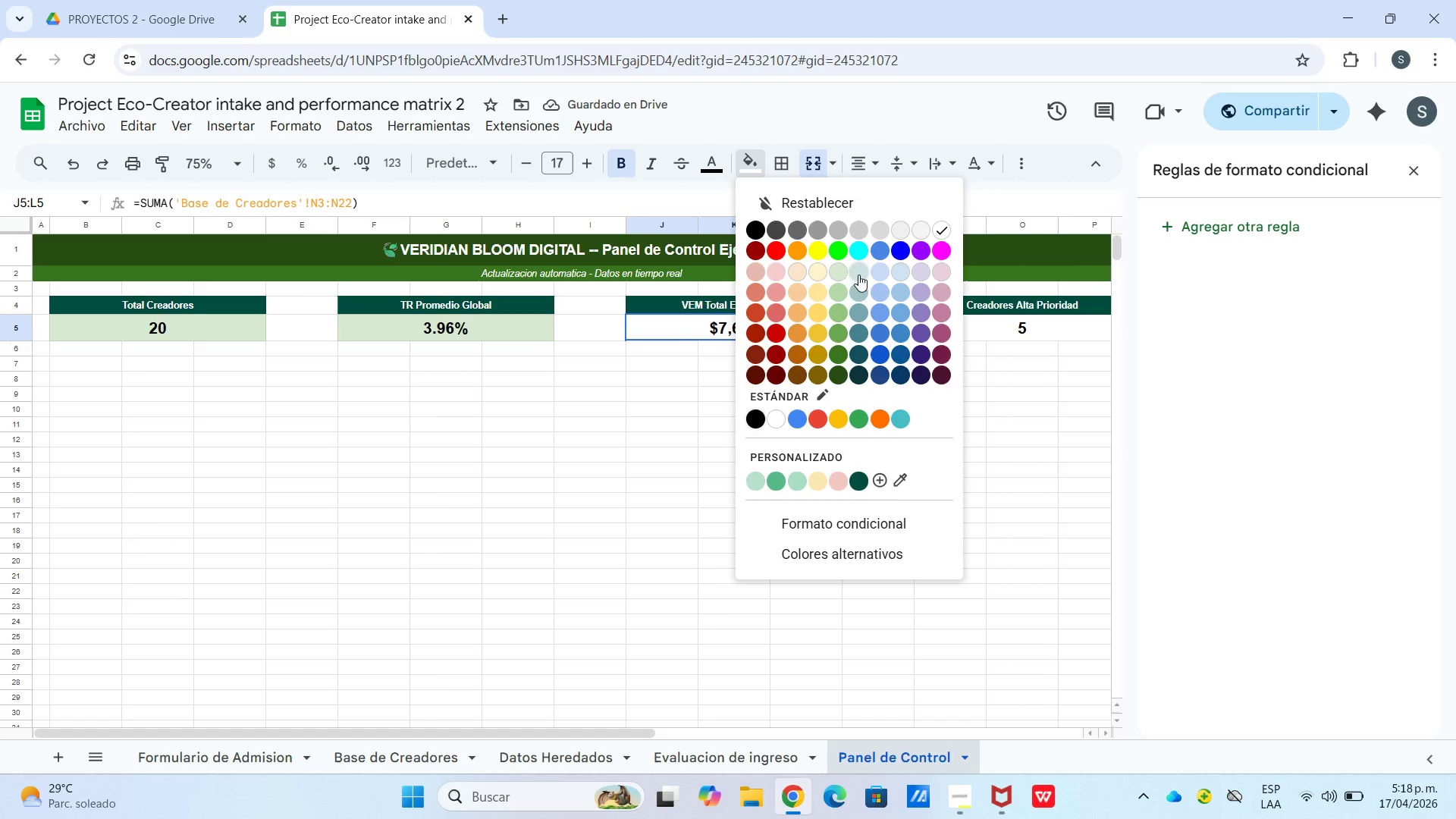 
left_click([833, 273])
 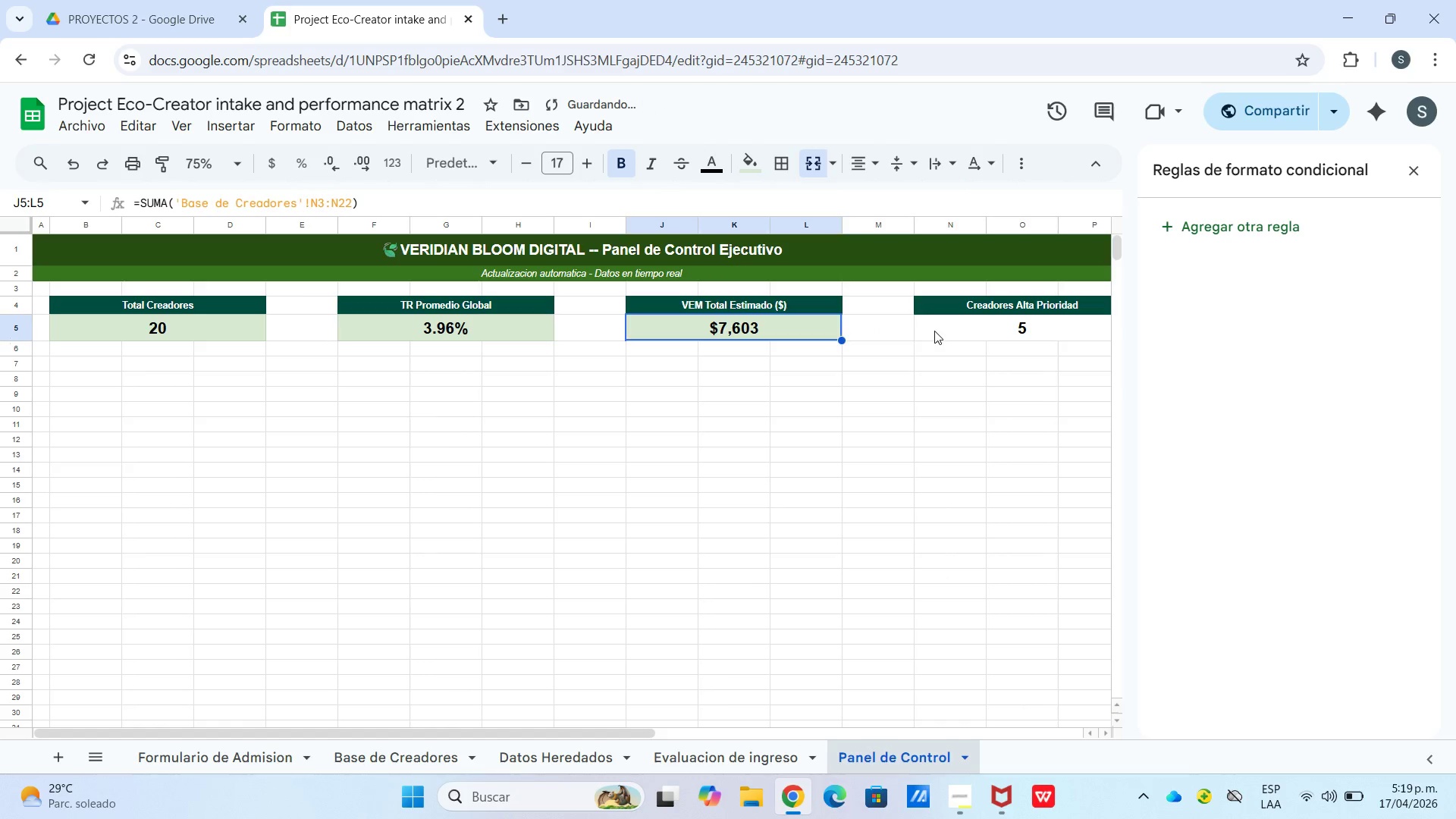 
left_click([935, 331])
 